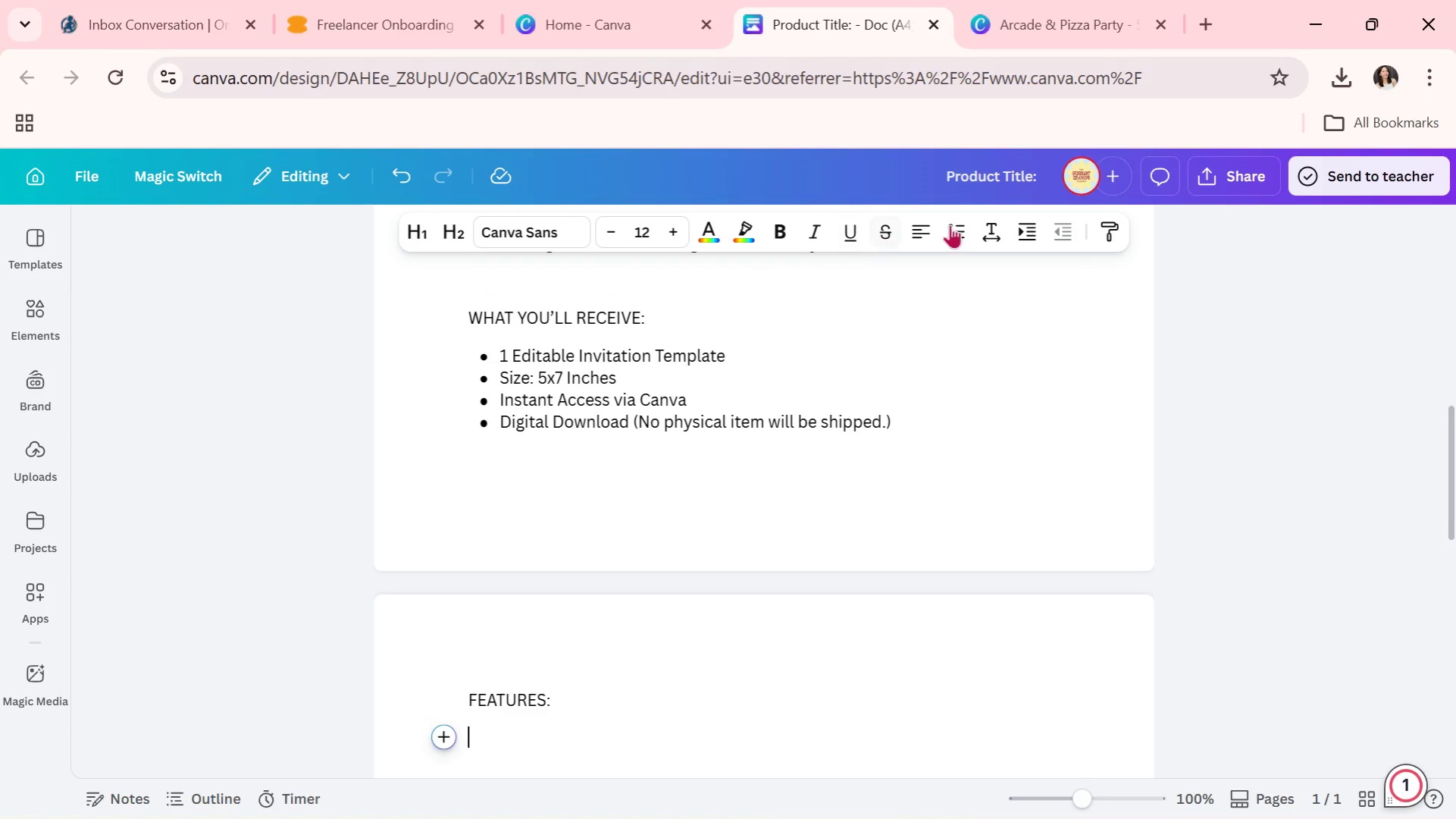 
left_click([962, 225])
 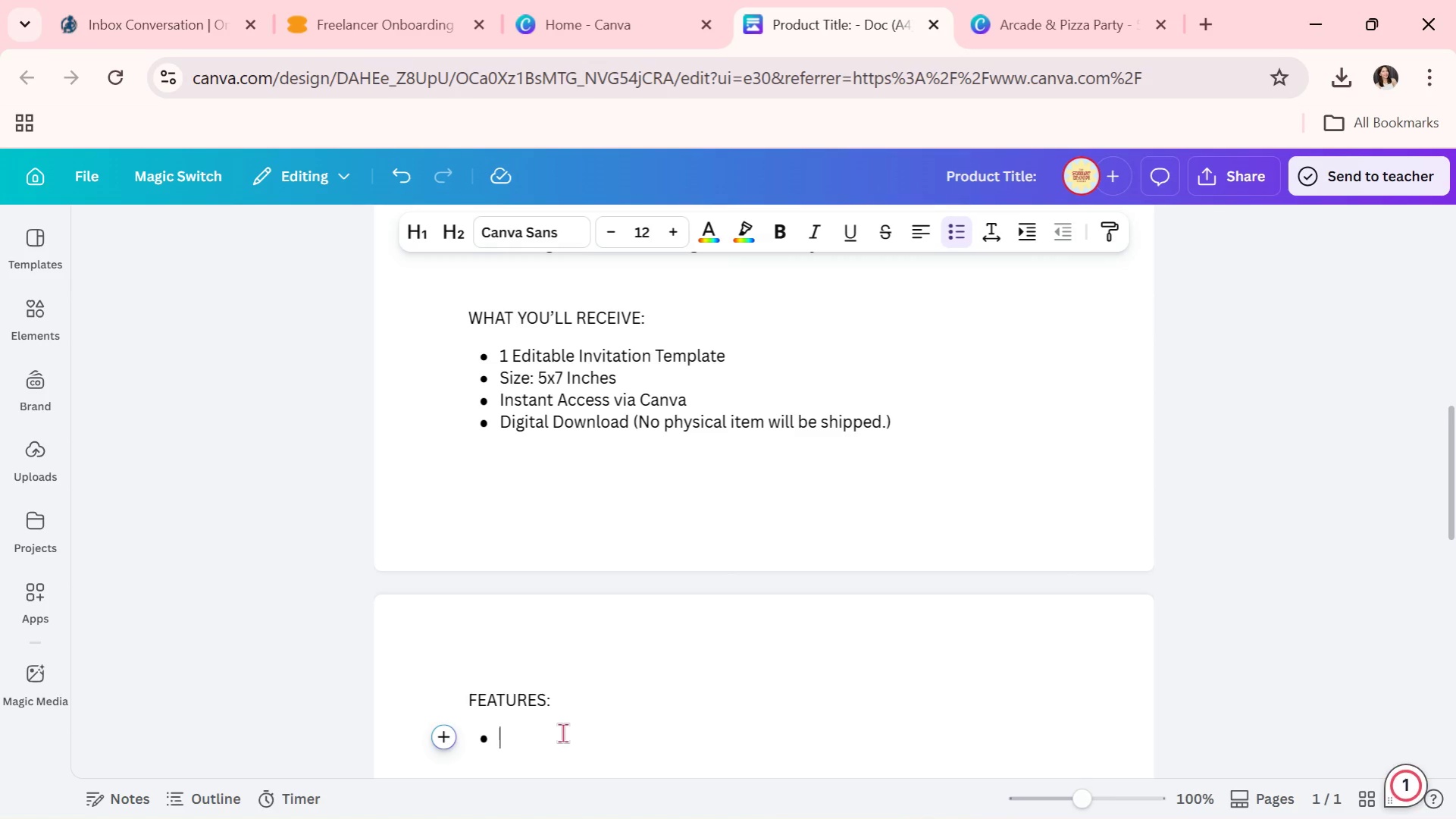 
type(Fully editable text)
 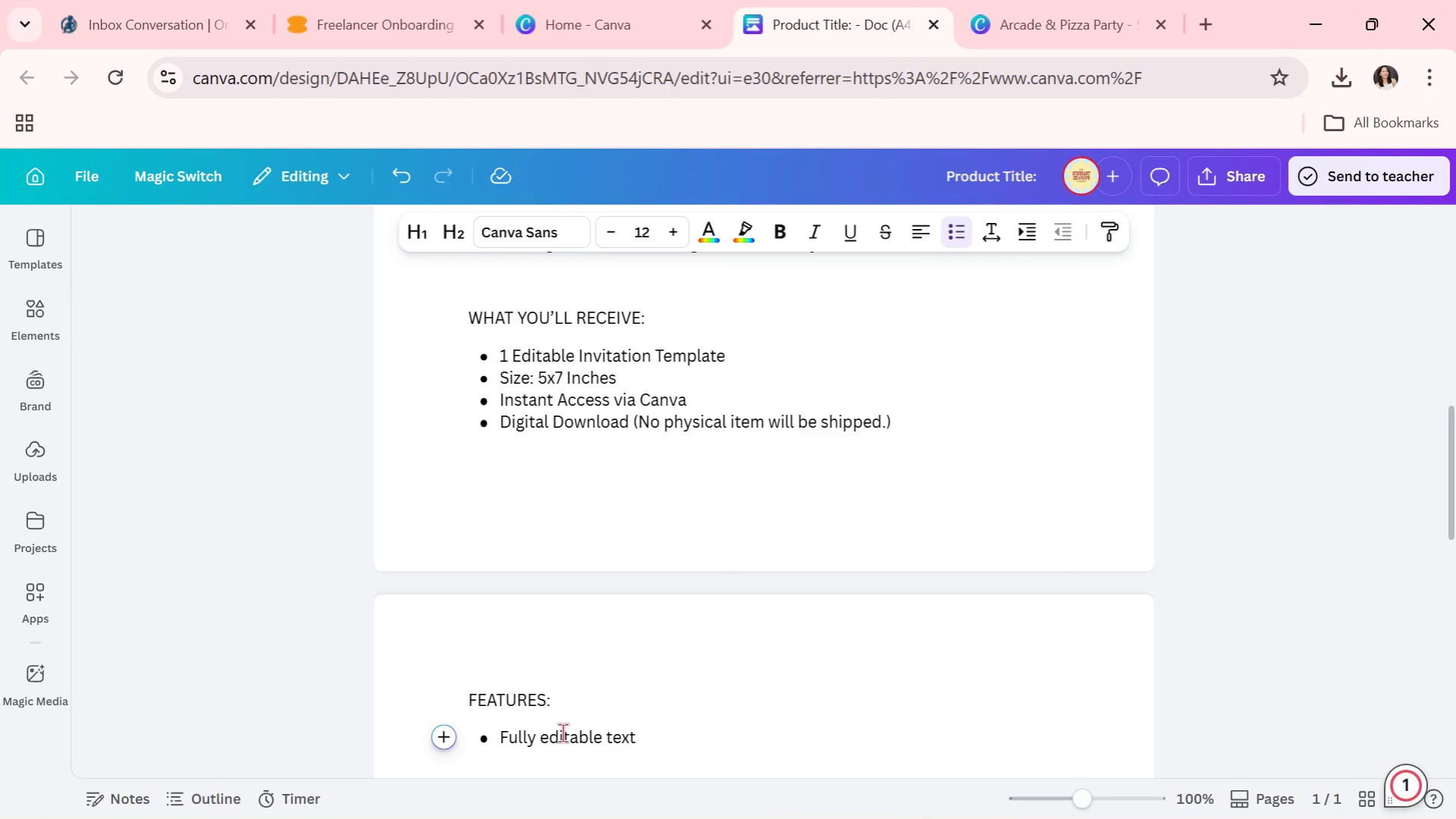 
key(Enter)
 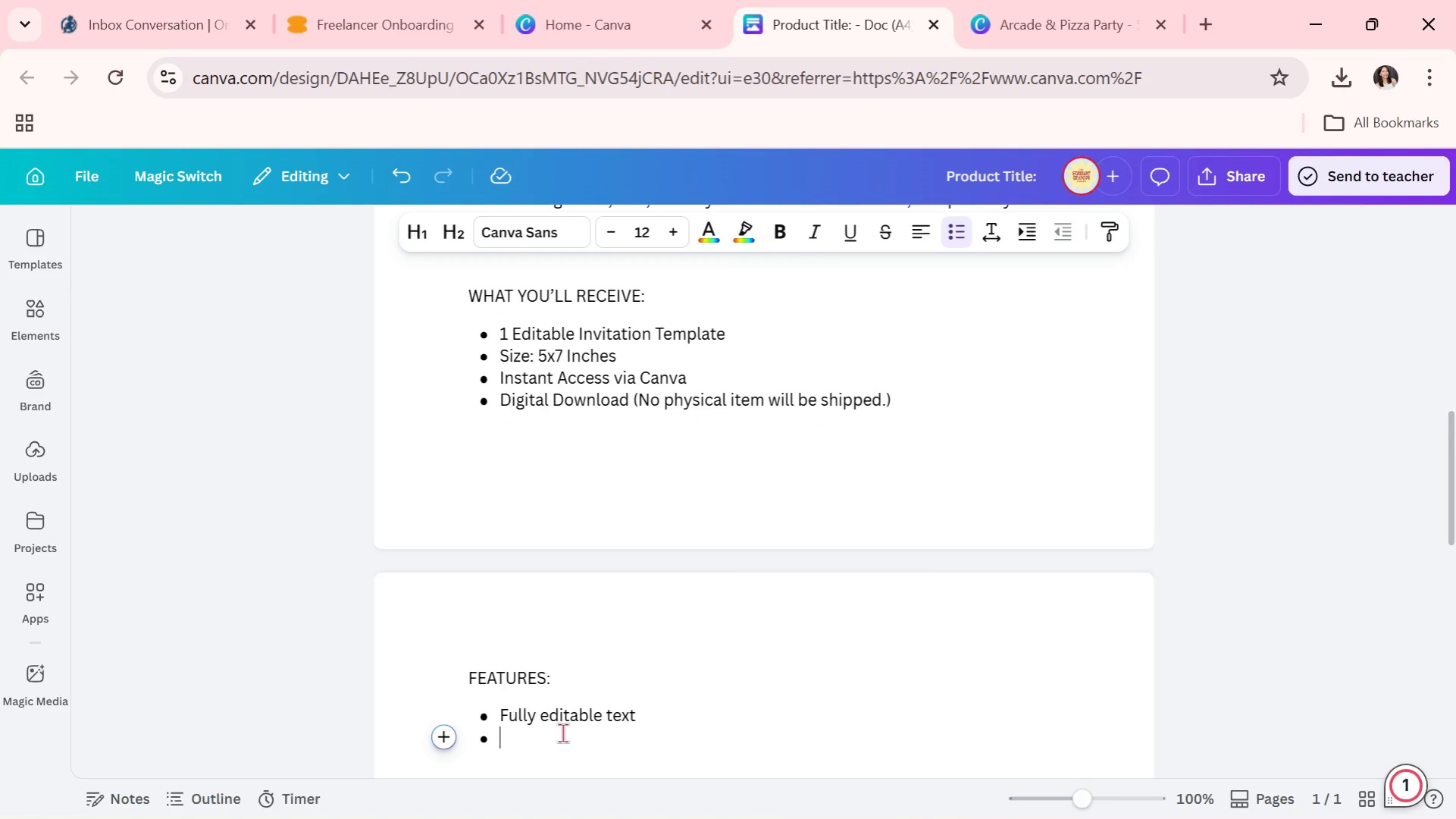 
type(Change fonts. )
key(Backspace)
key(Backspace)
type(, colors, and layout)
 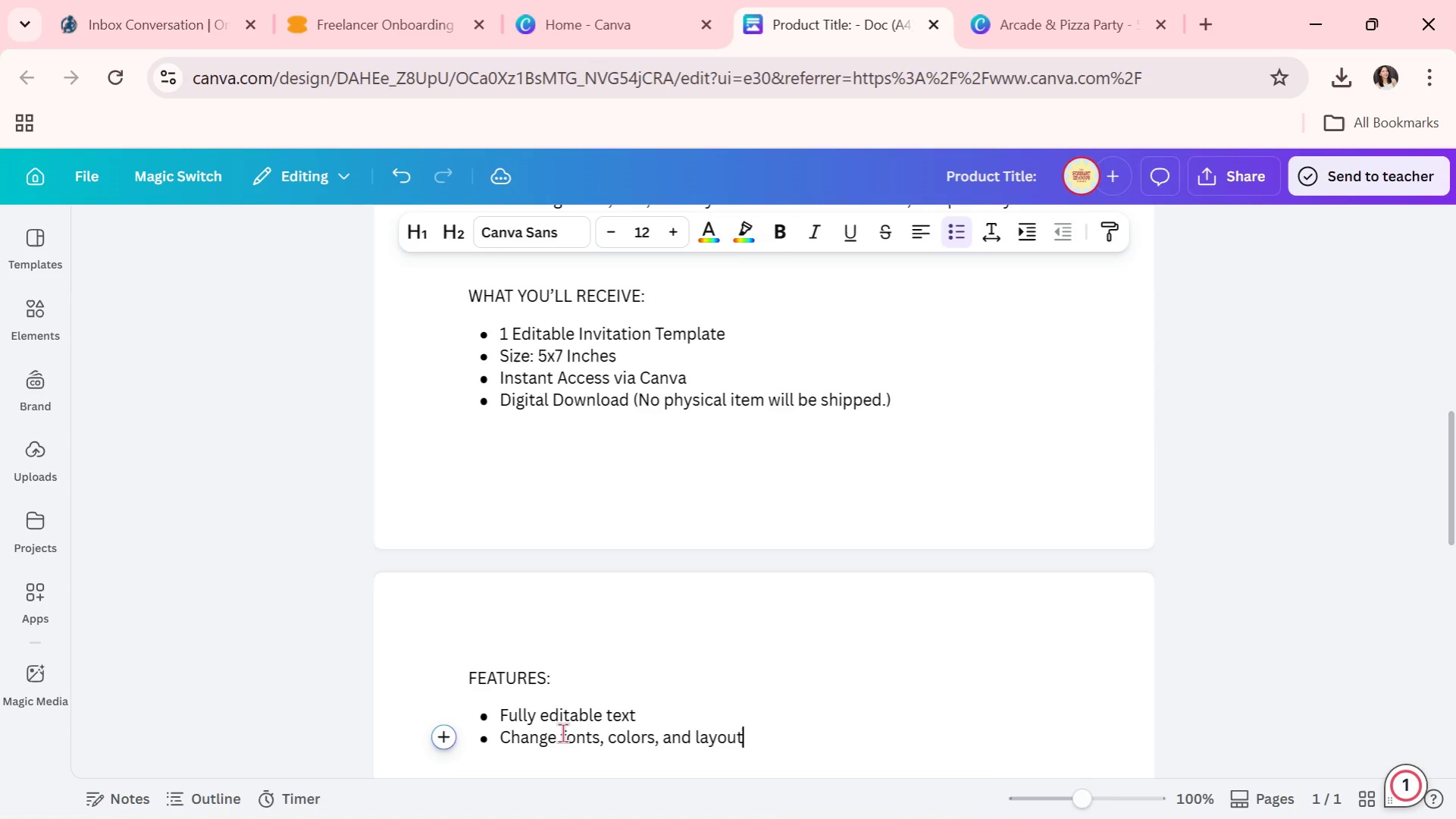 
key(Enter)
 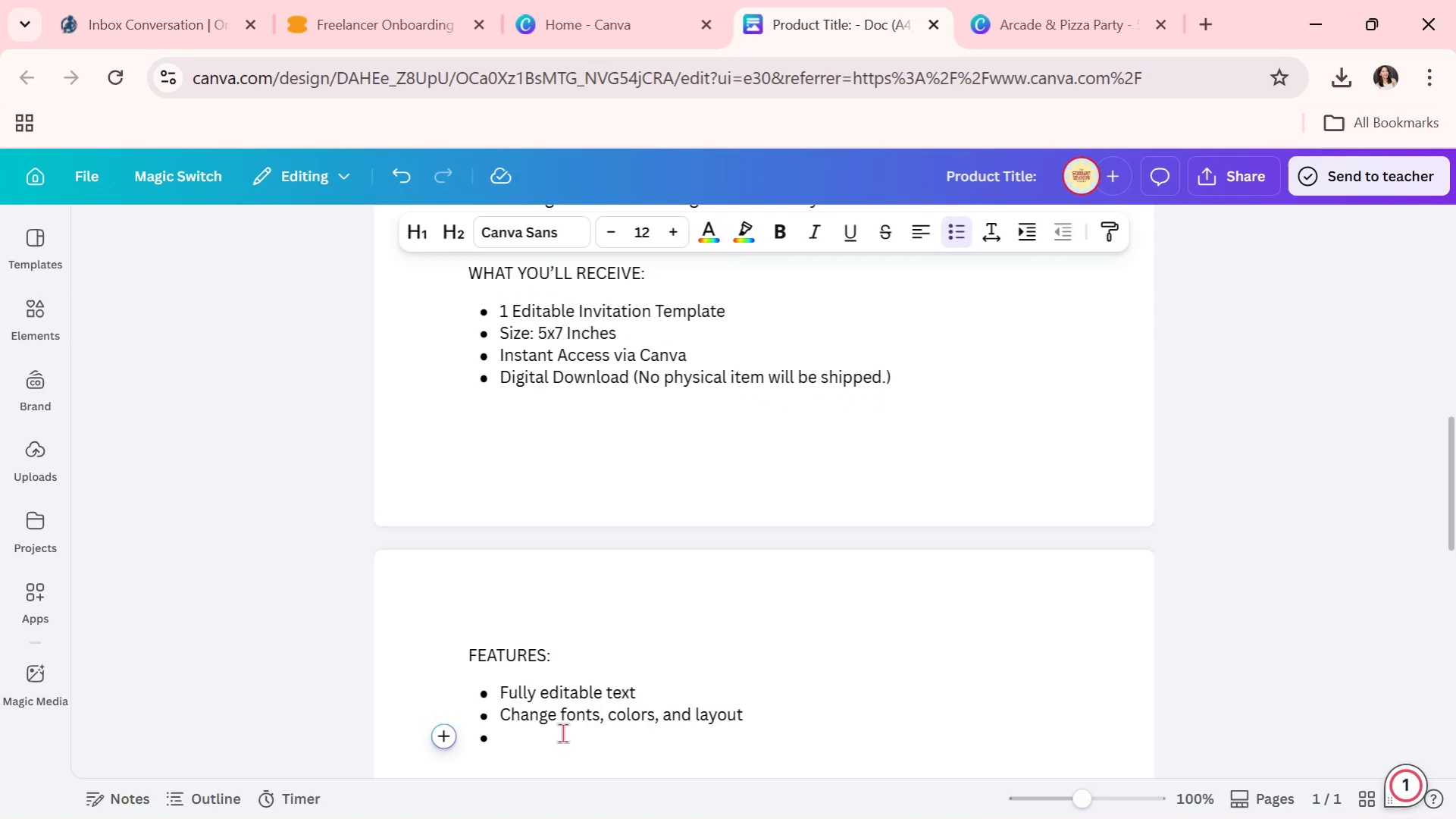 
type(Es)
key(Backspace)
type(asy to use Canva design)
 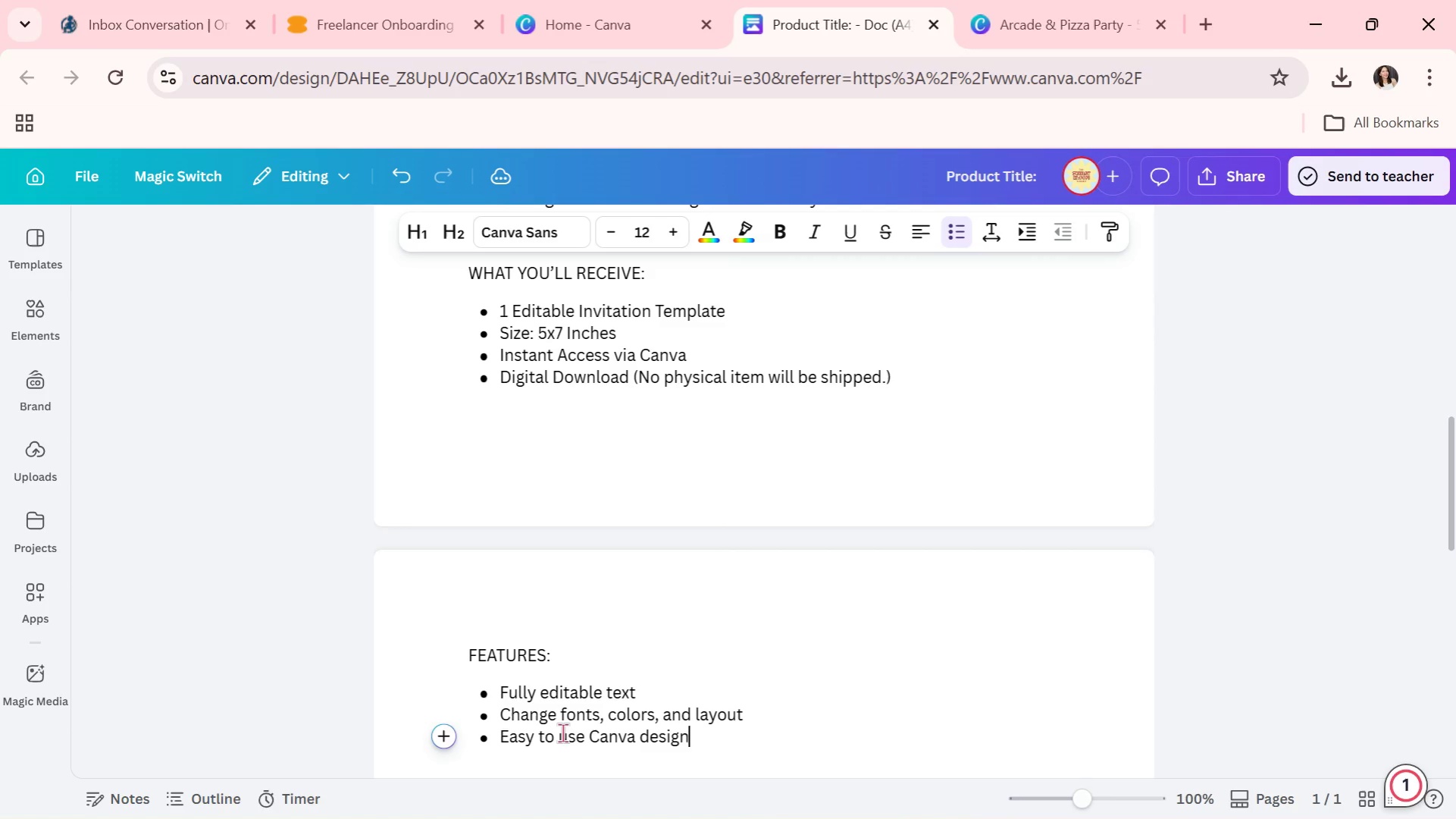 
key(Enter)
 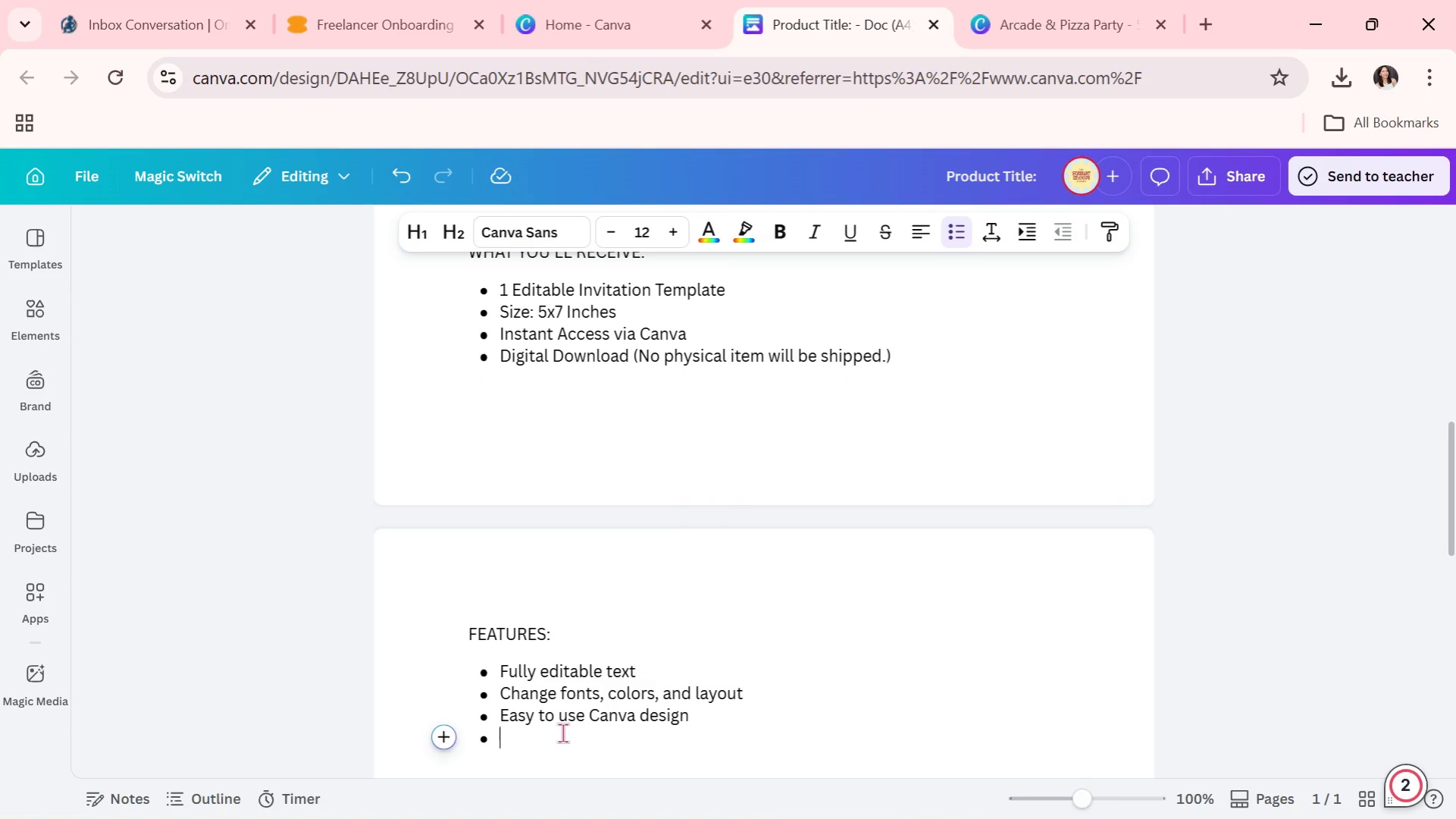 
type(Works on)
 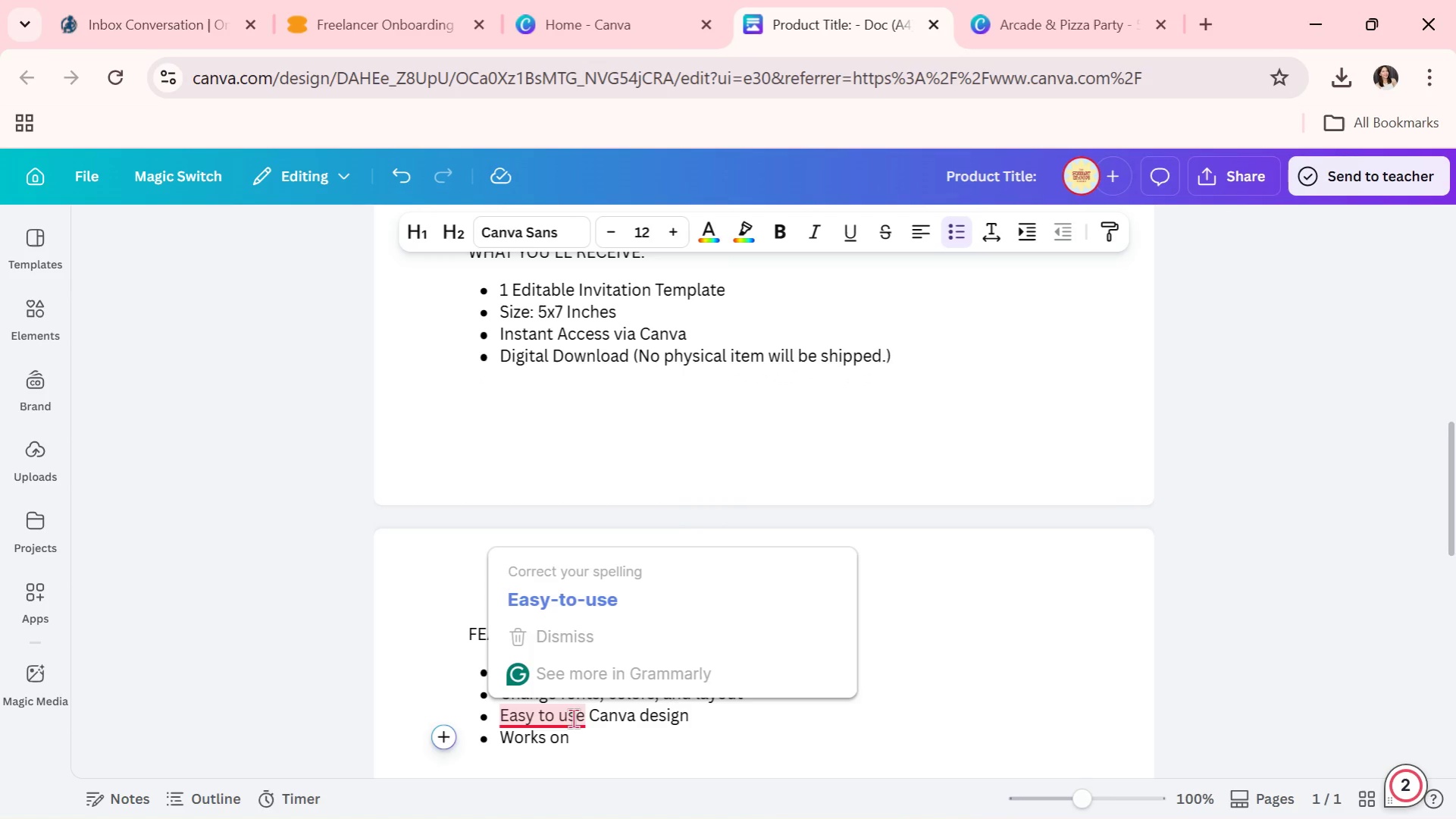 
left_click([599, 603])
 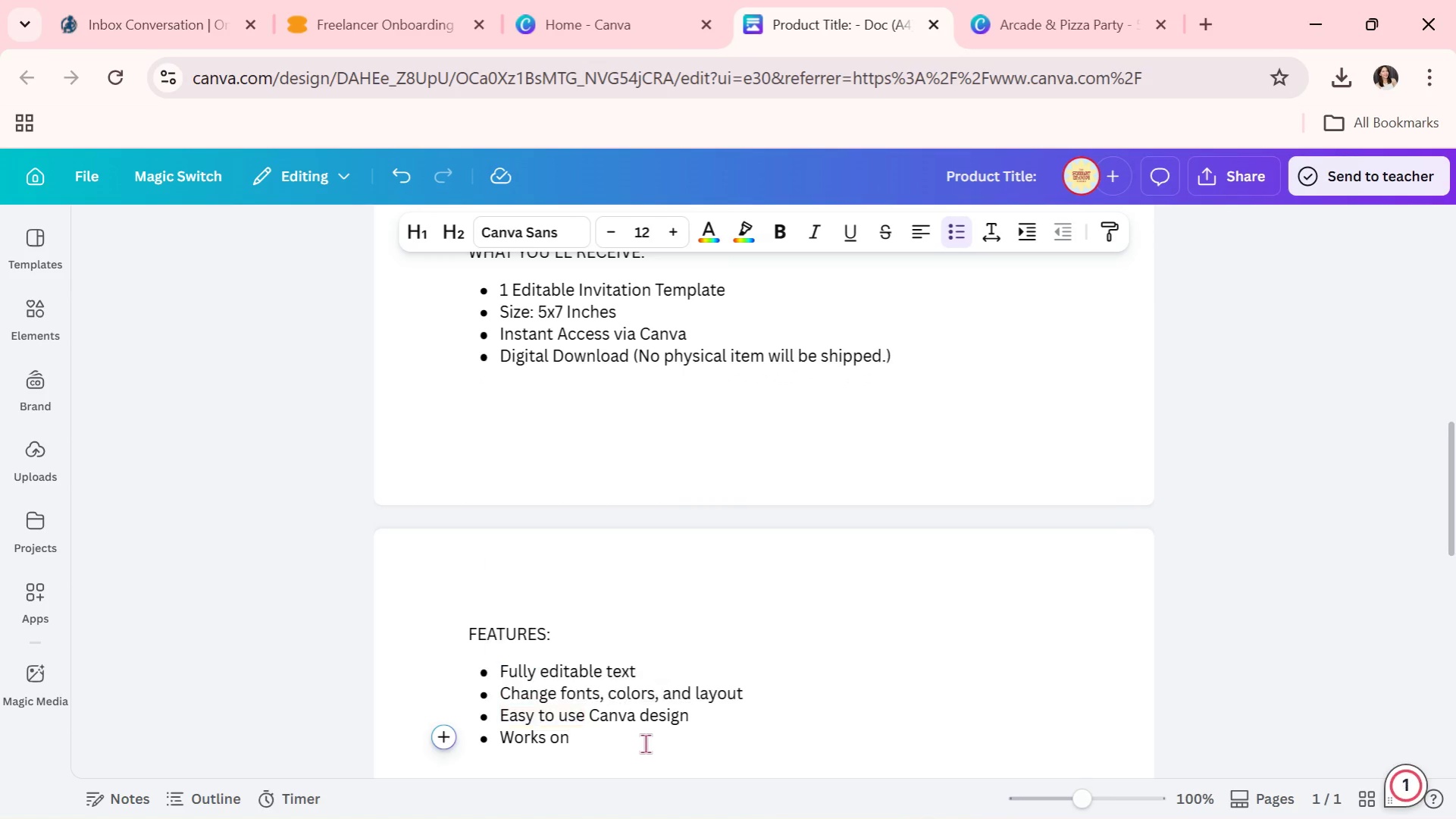 
left_click([645, 740])
 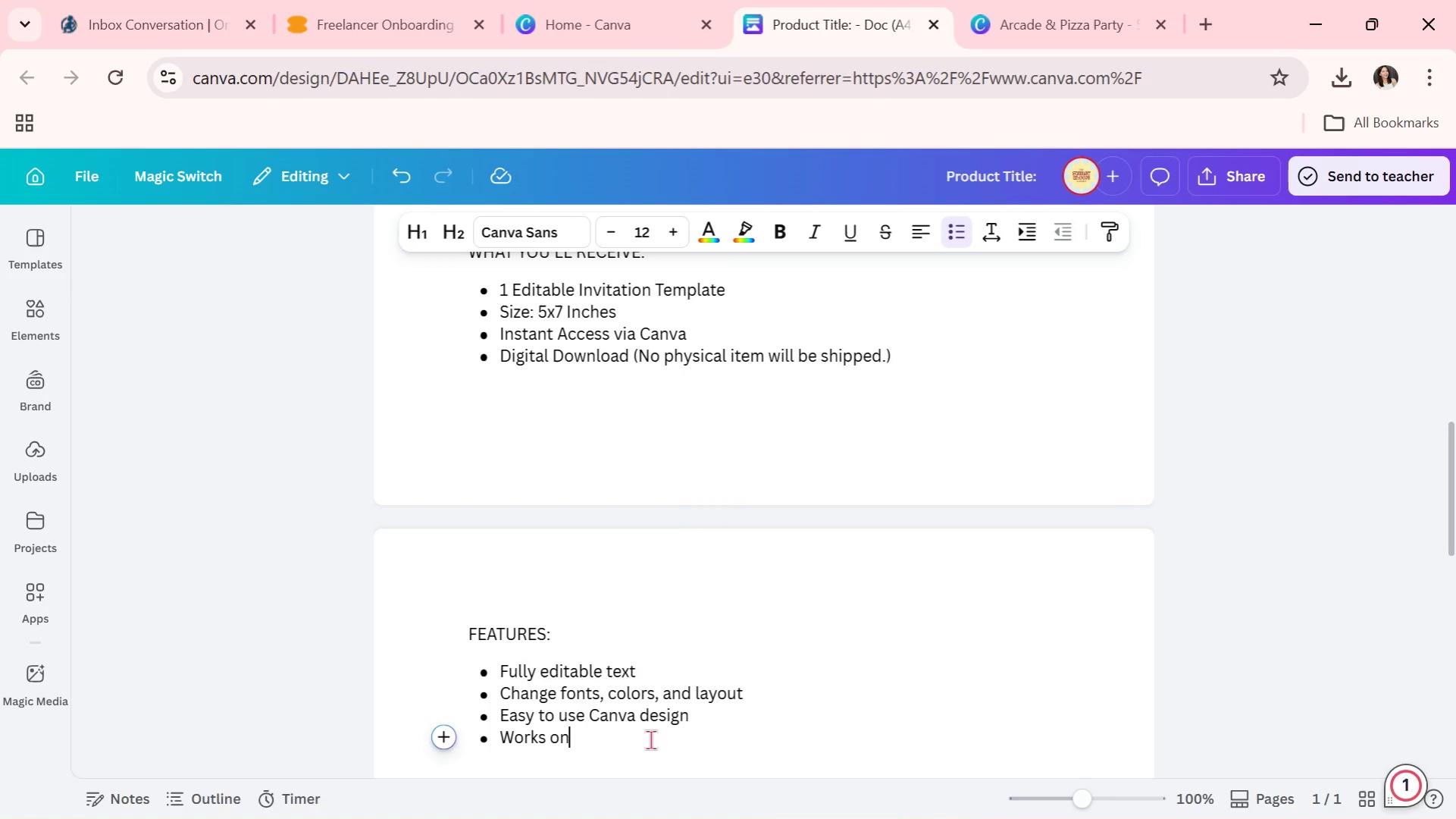 
key(Unknown)
 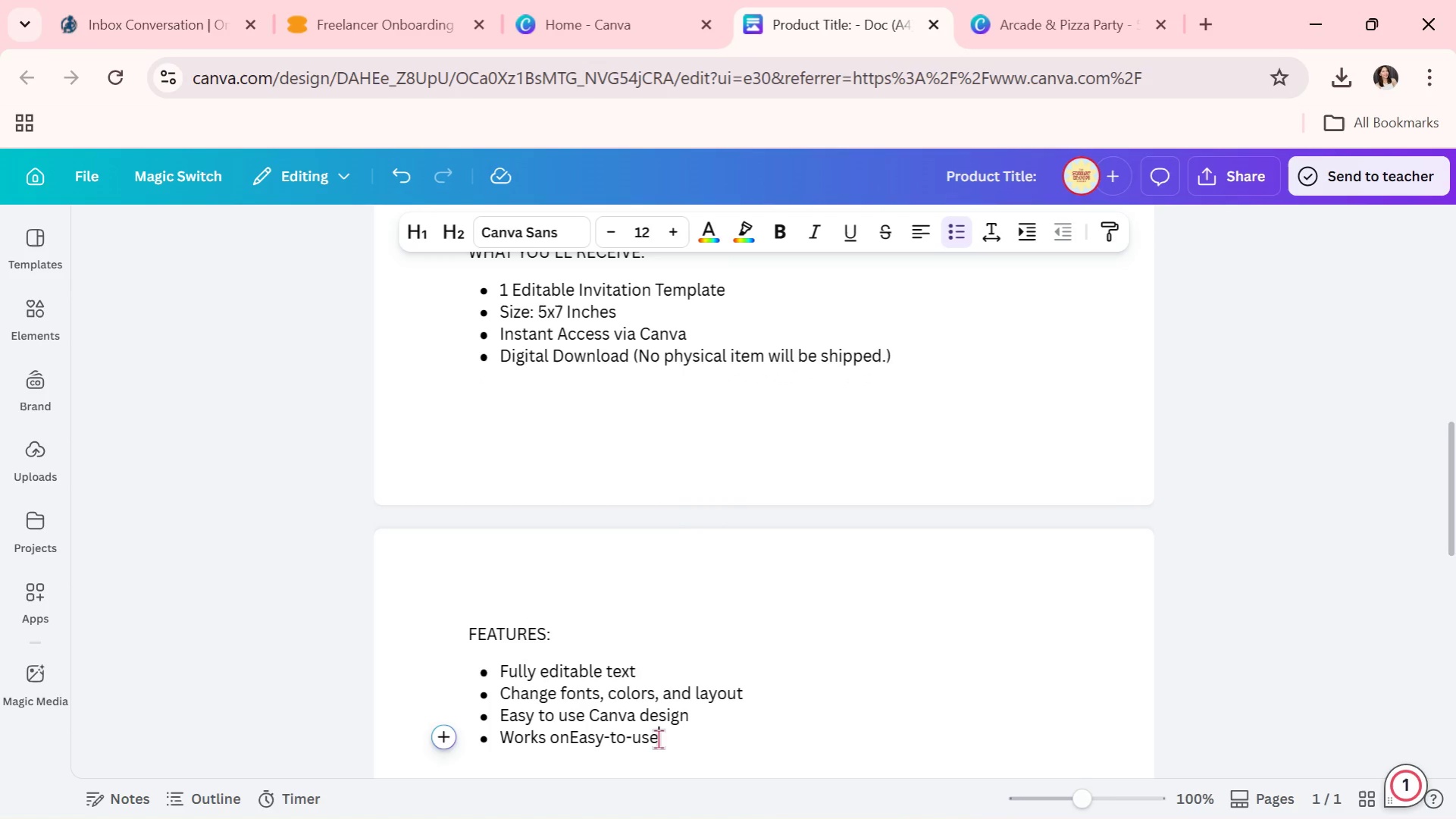 
key(Unknown)
 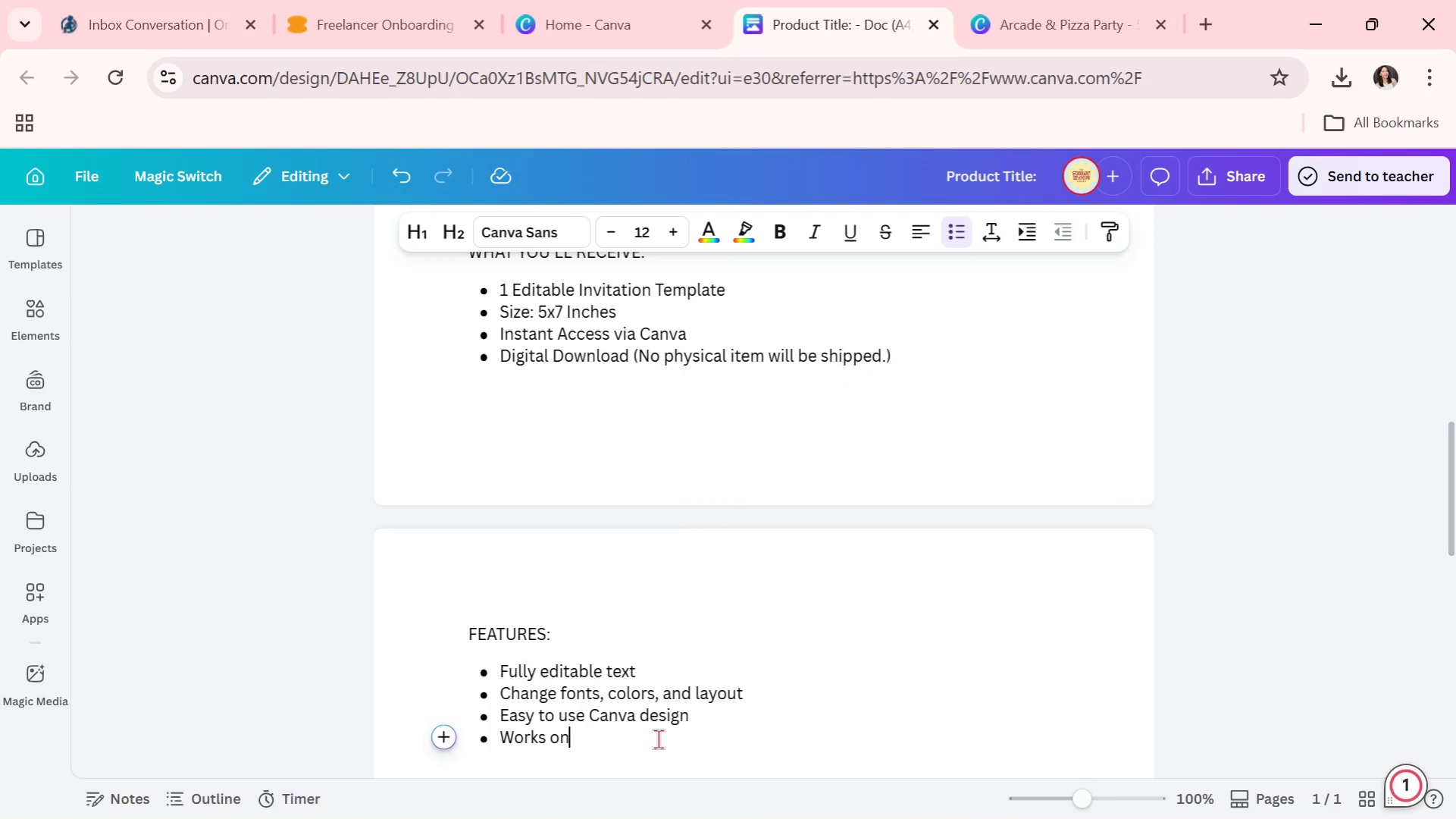 
key(Unknown)
 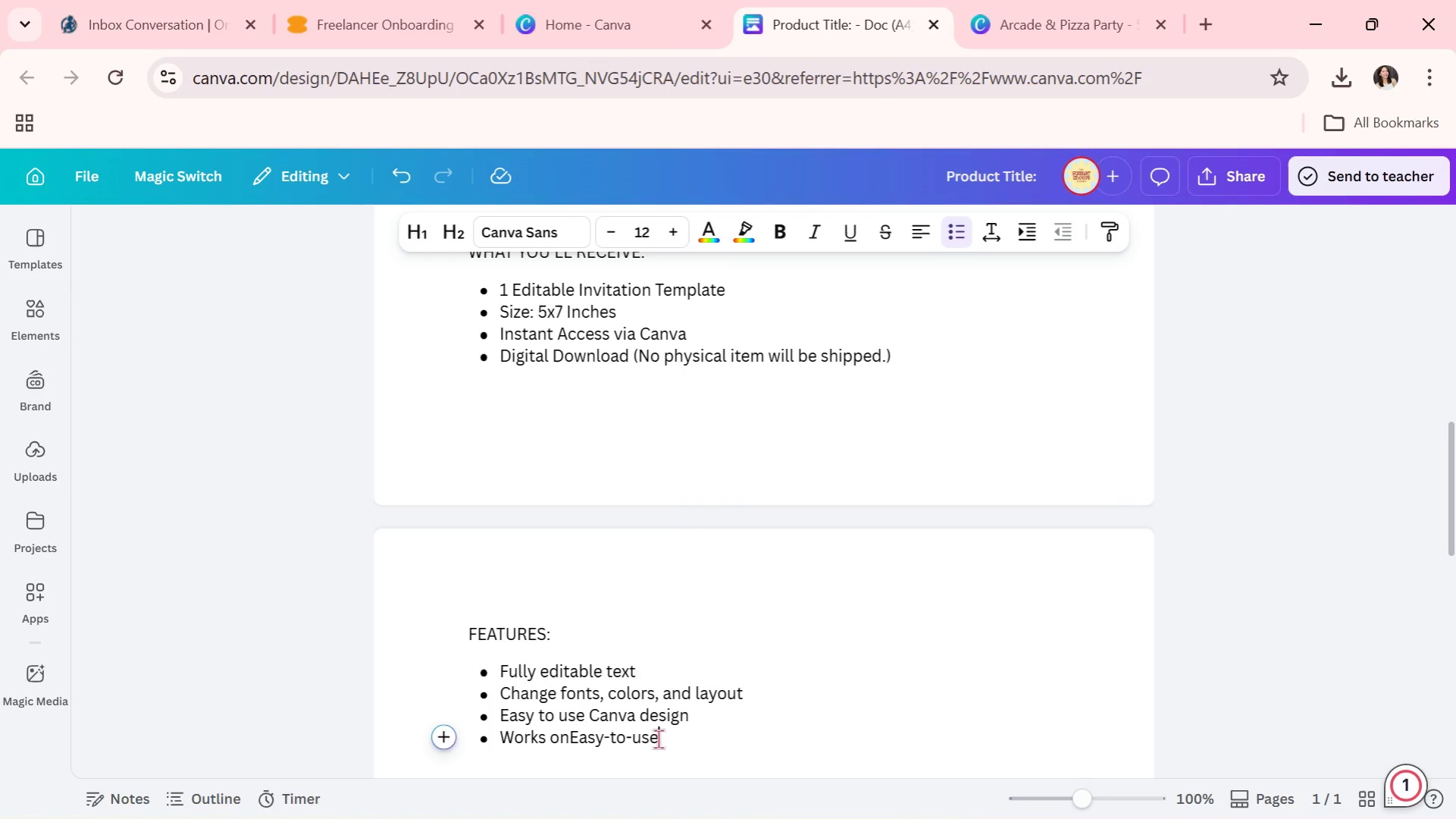 
key(Unknown)
 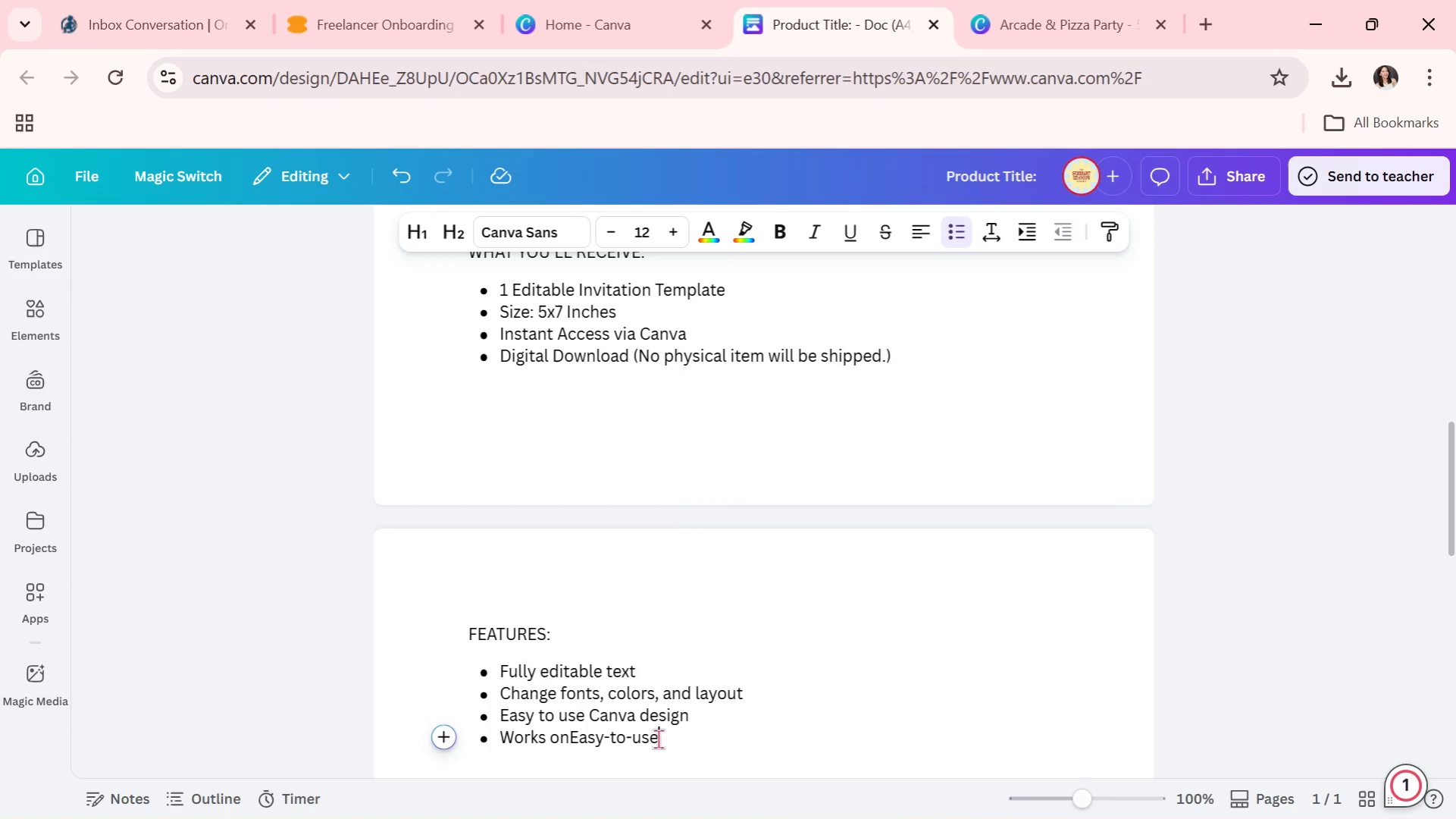 
key(Unknown)
 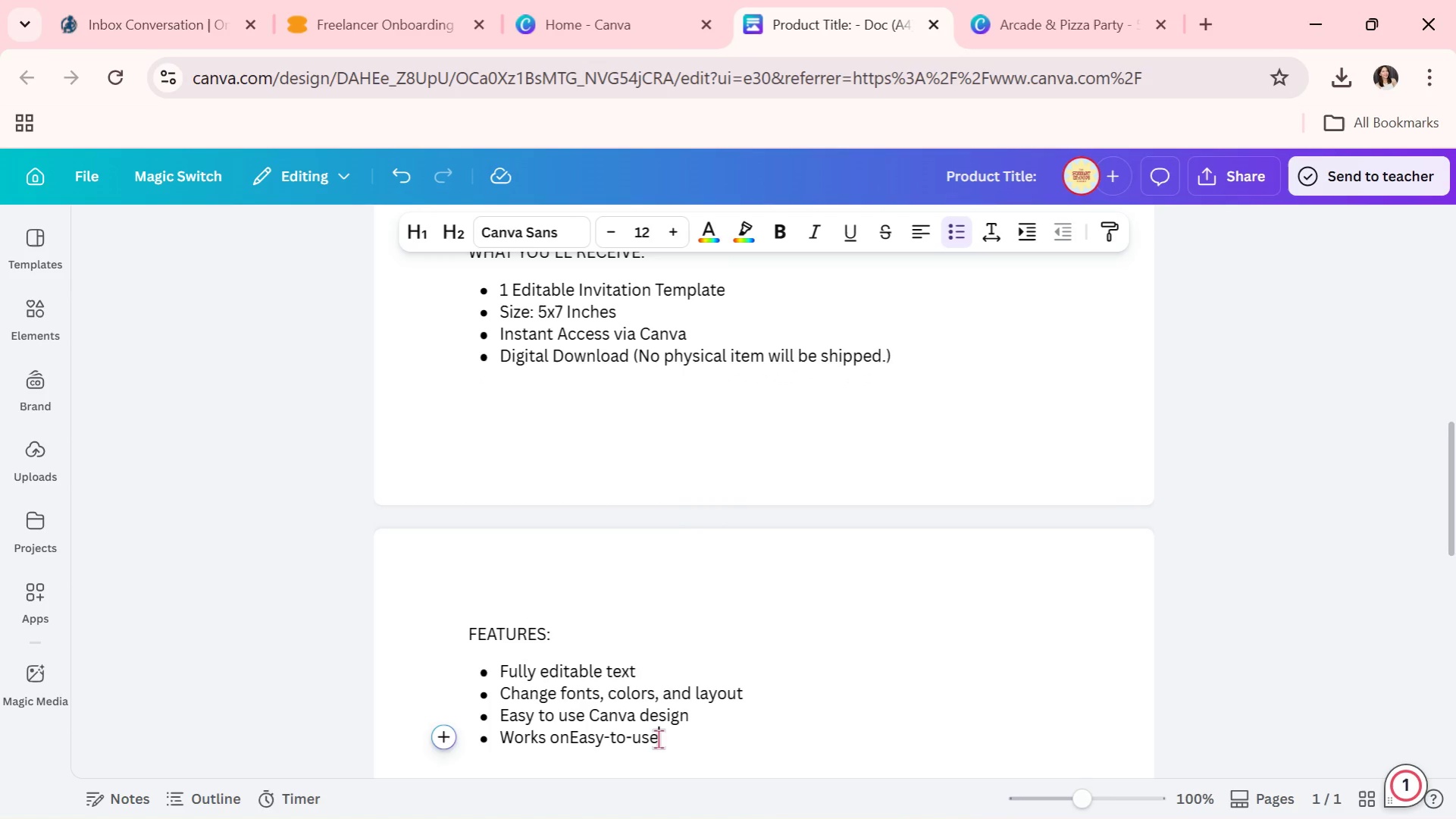 
key(Unknown)
 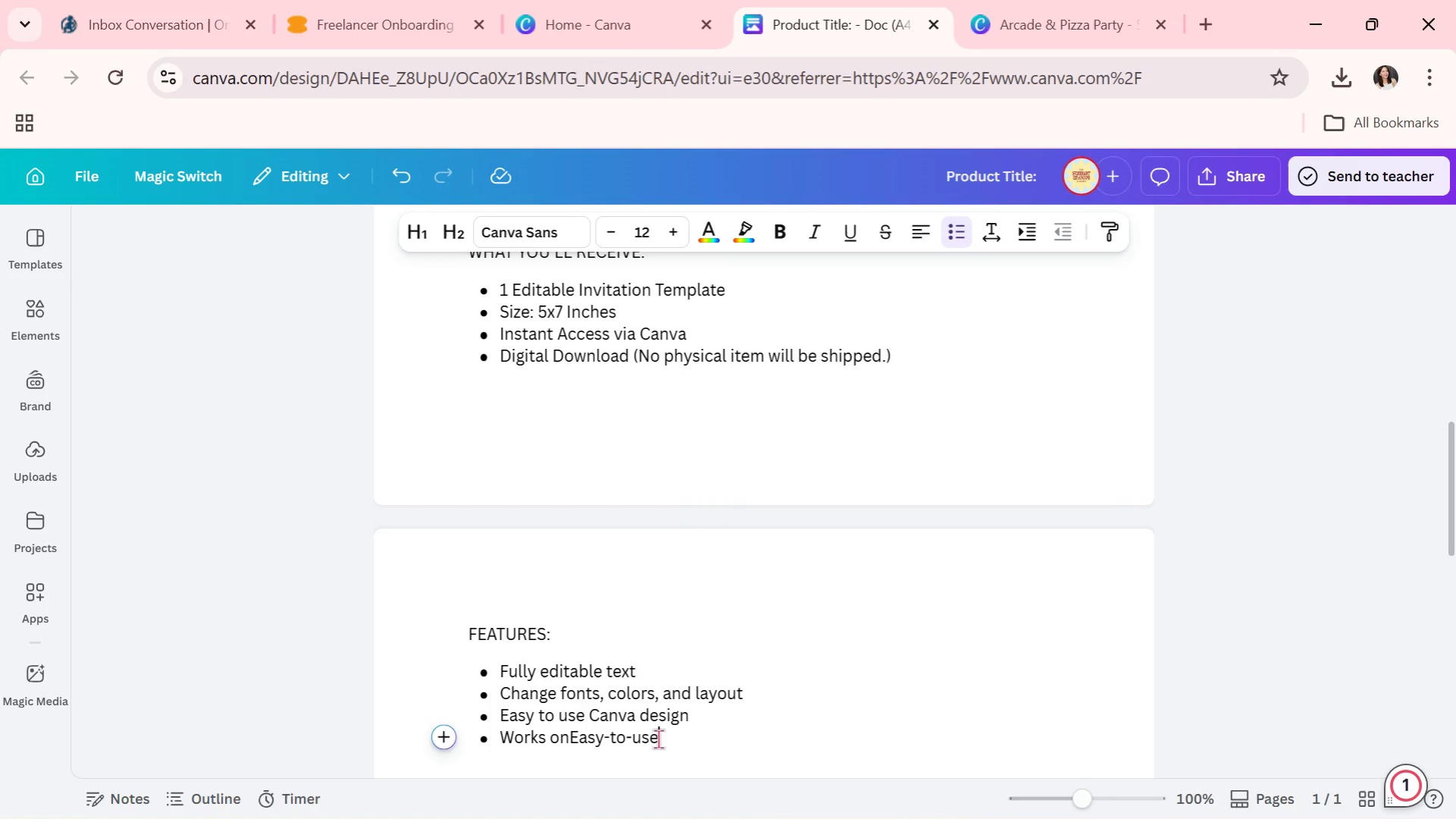 
key(Unknown)
 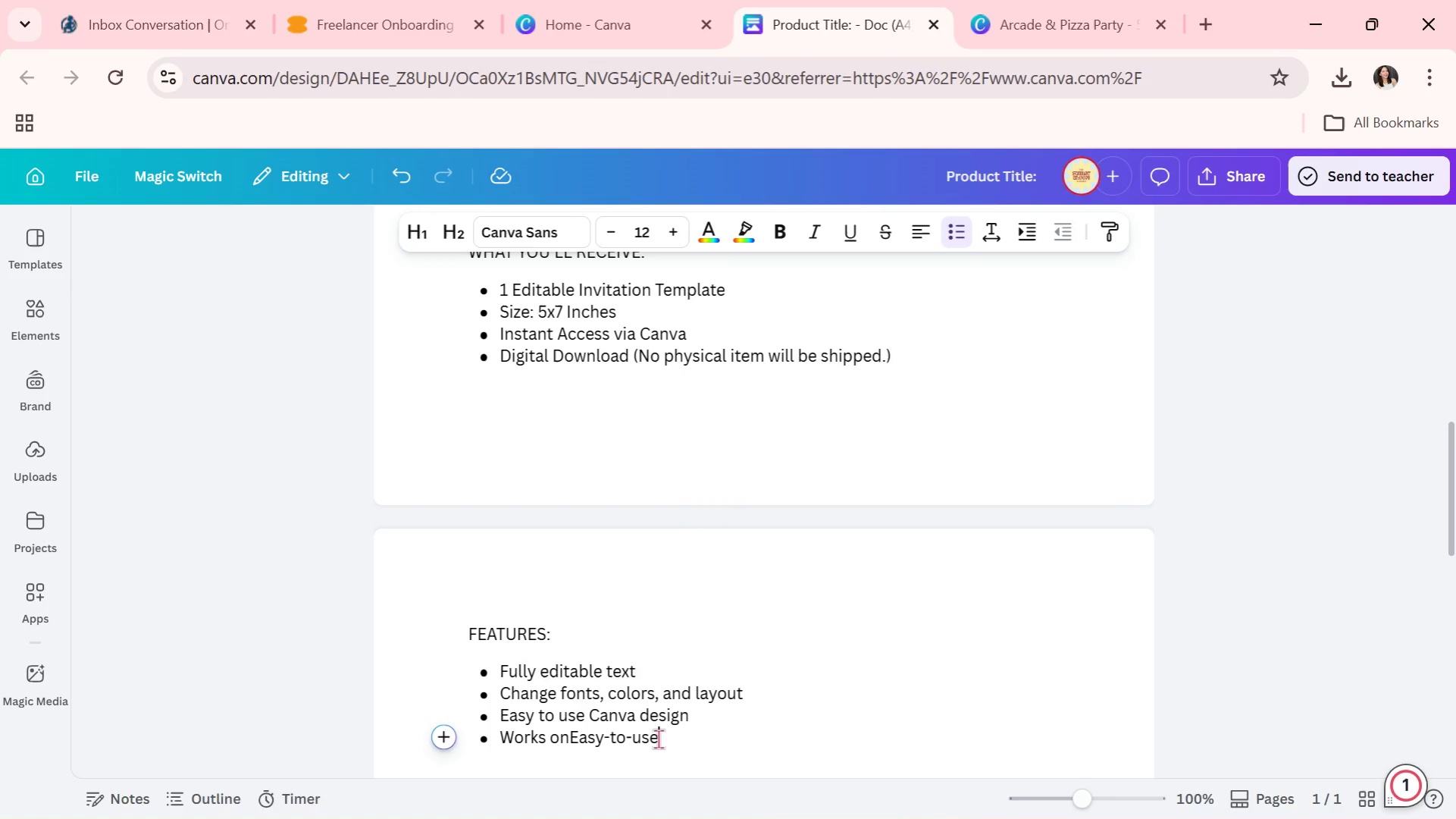 
key(Unknown)
 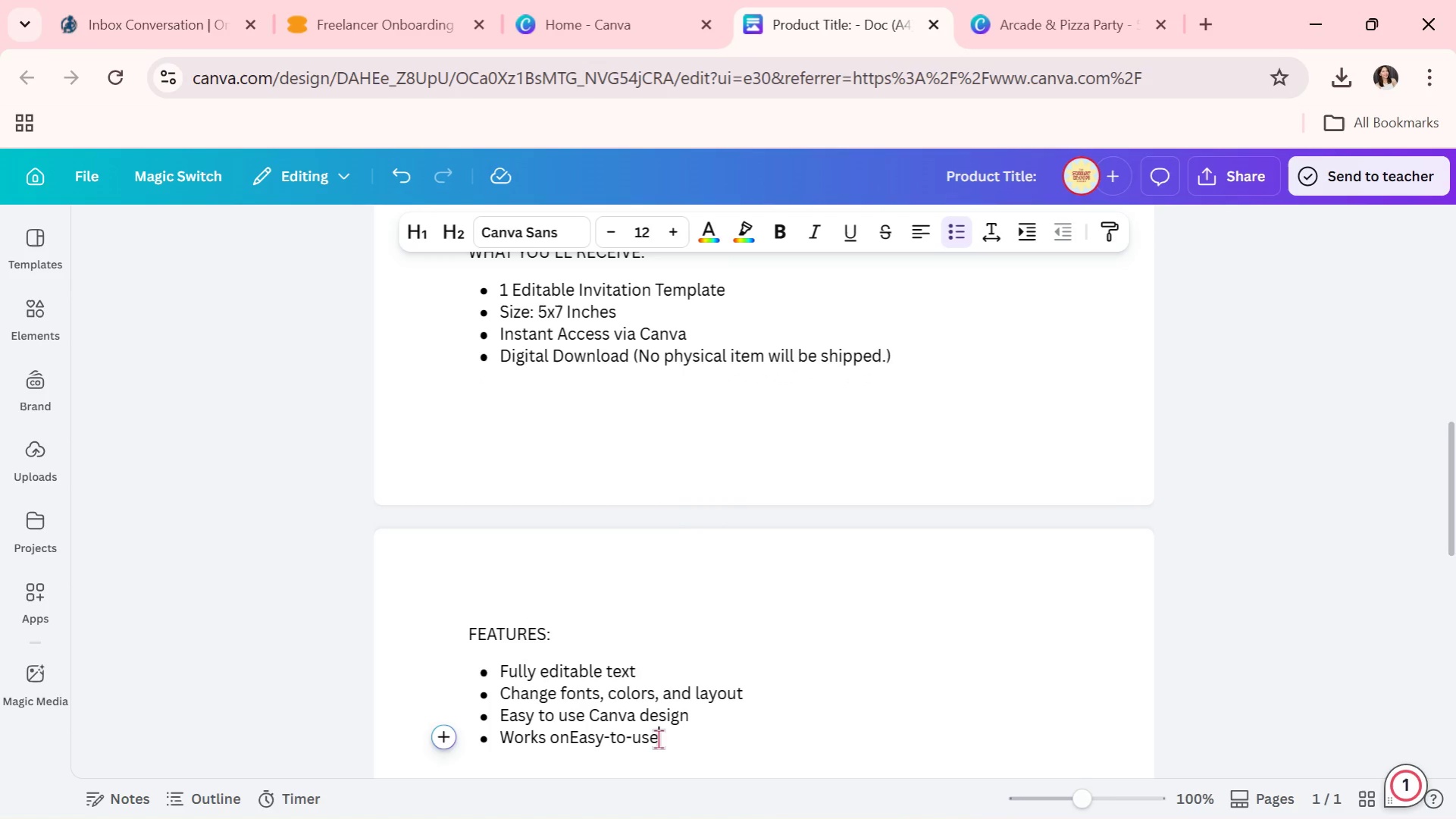 
key(Unknown)
 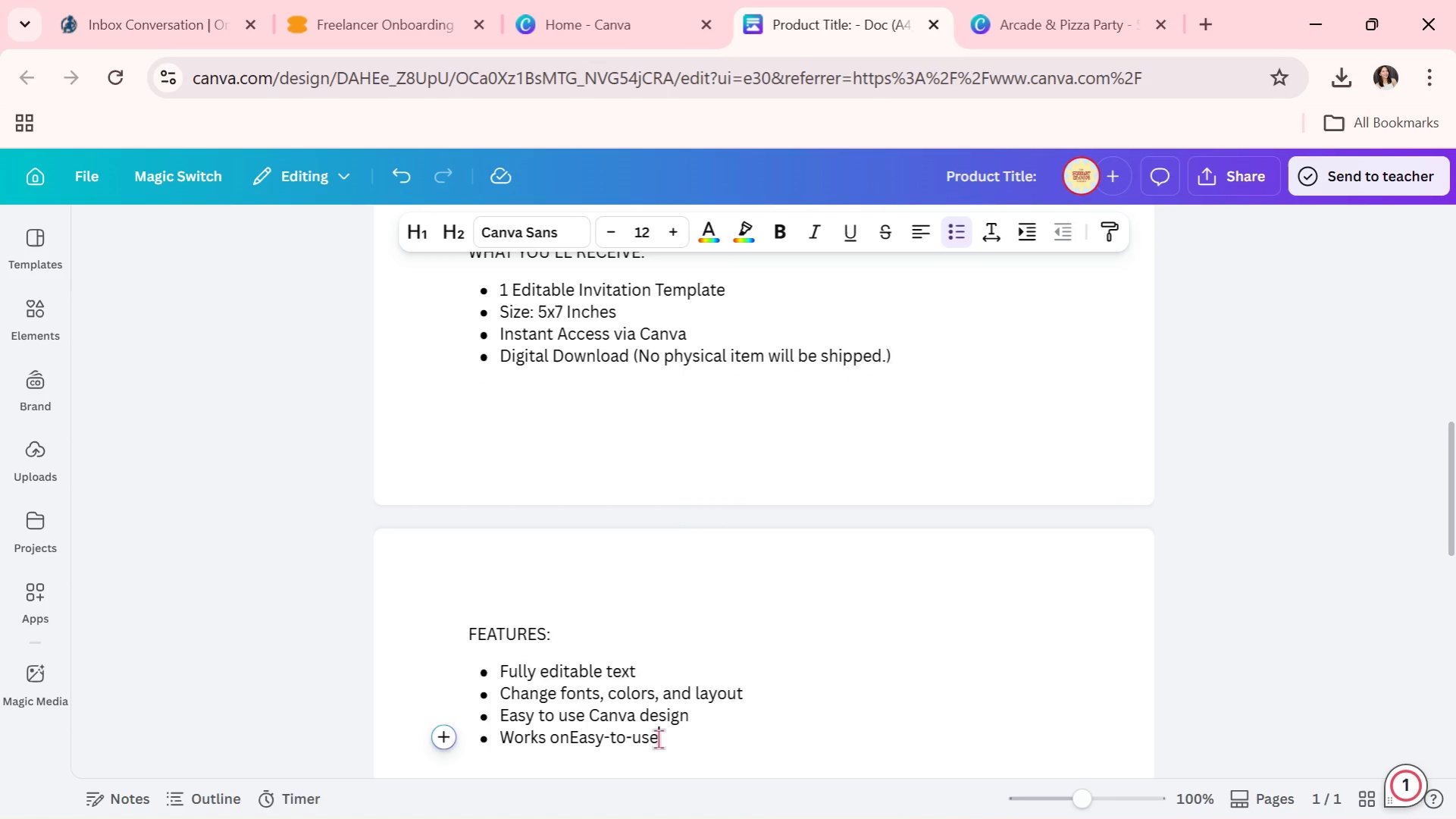 
key(Unknown)
 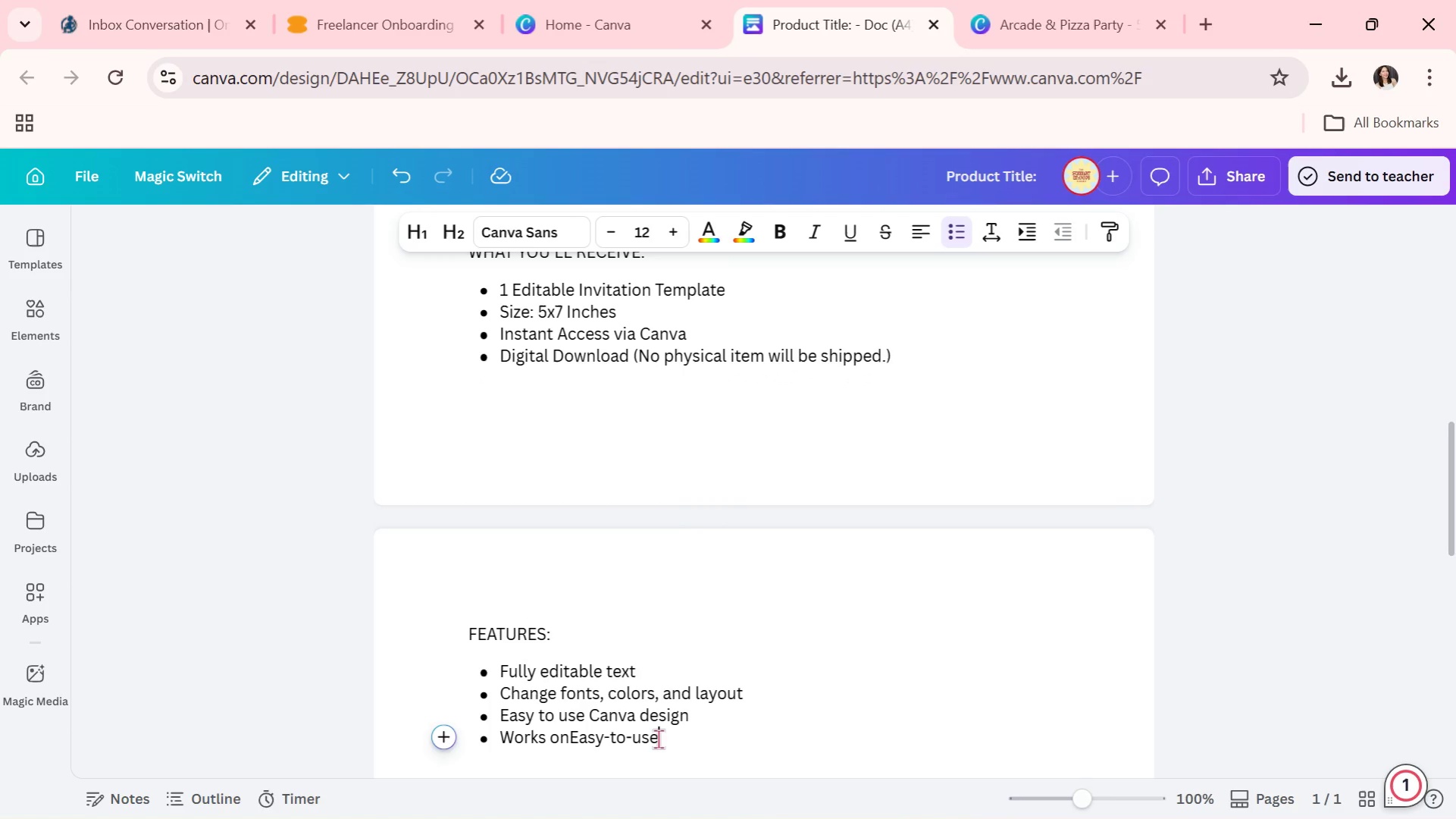 
left_click_drag(start_coordinate=[686, 738], to_coordinate=[573, 740])
 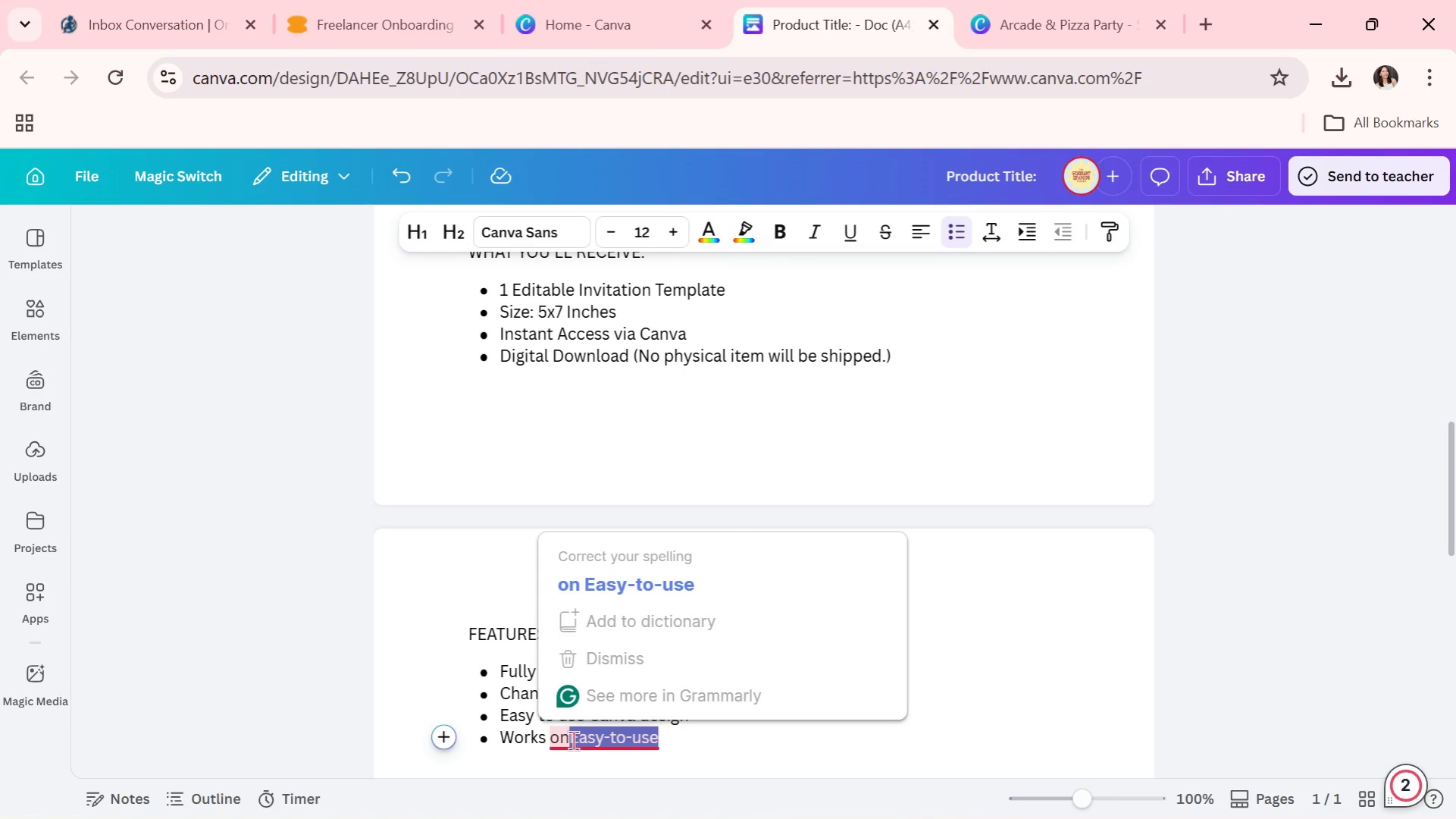 
key(Control+X)
 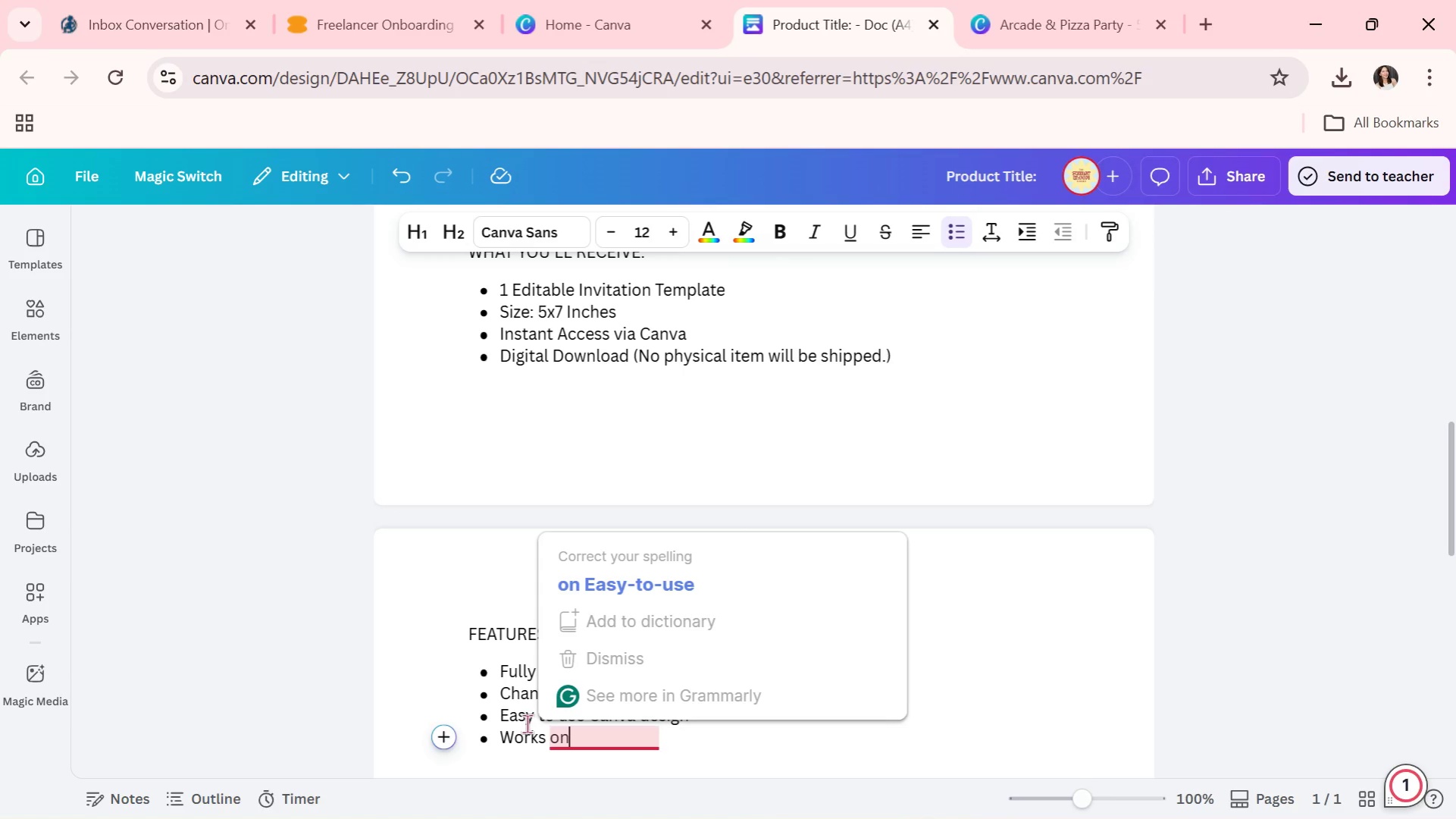 
left_click_drag(start_coordinate=[524, 723], to_coordinate=[524, 720])
 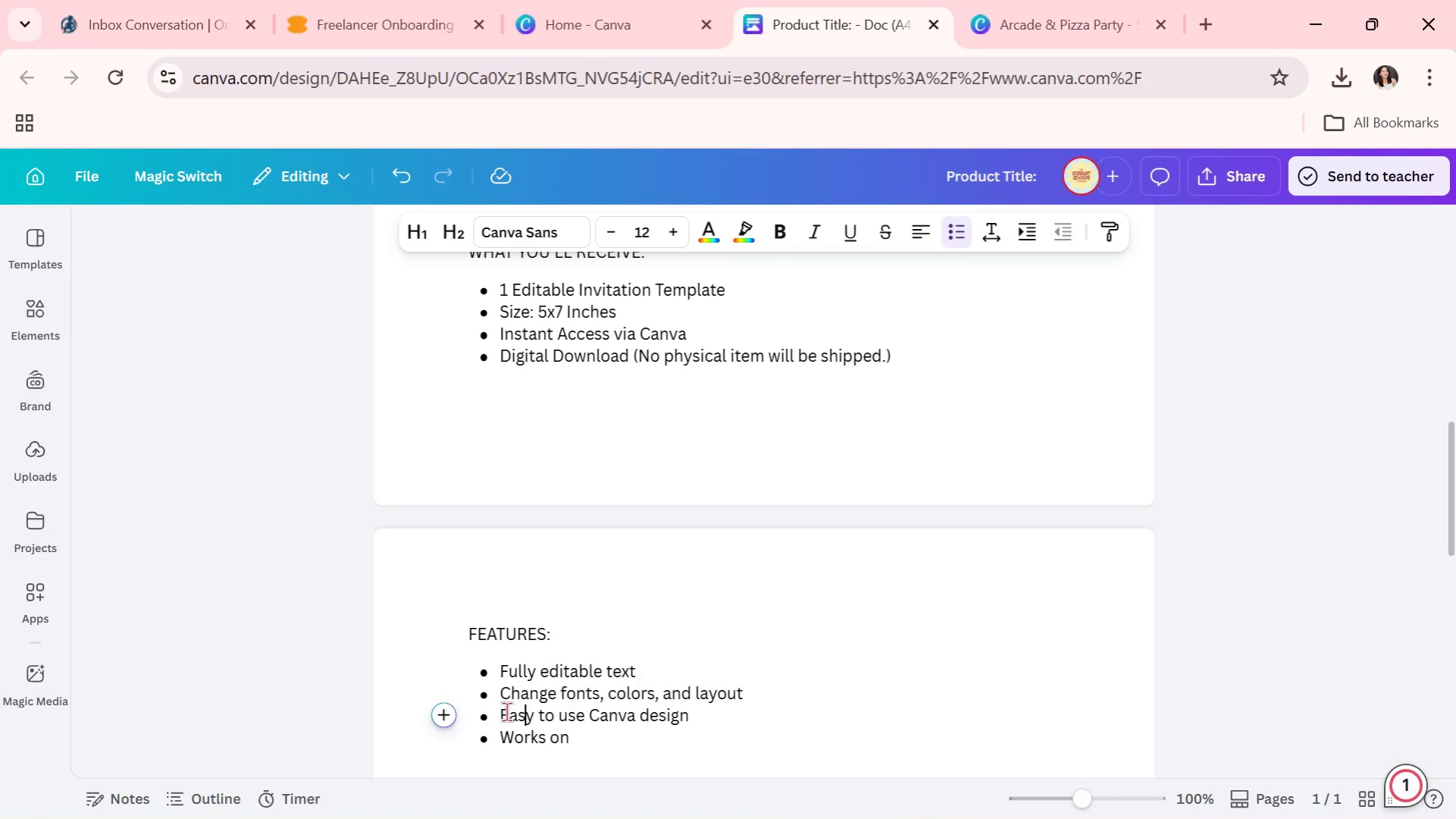 
left_click_drag(start_coordinate=[506, 711], to_coordinate=[577, 714])
 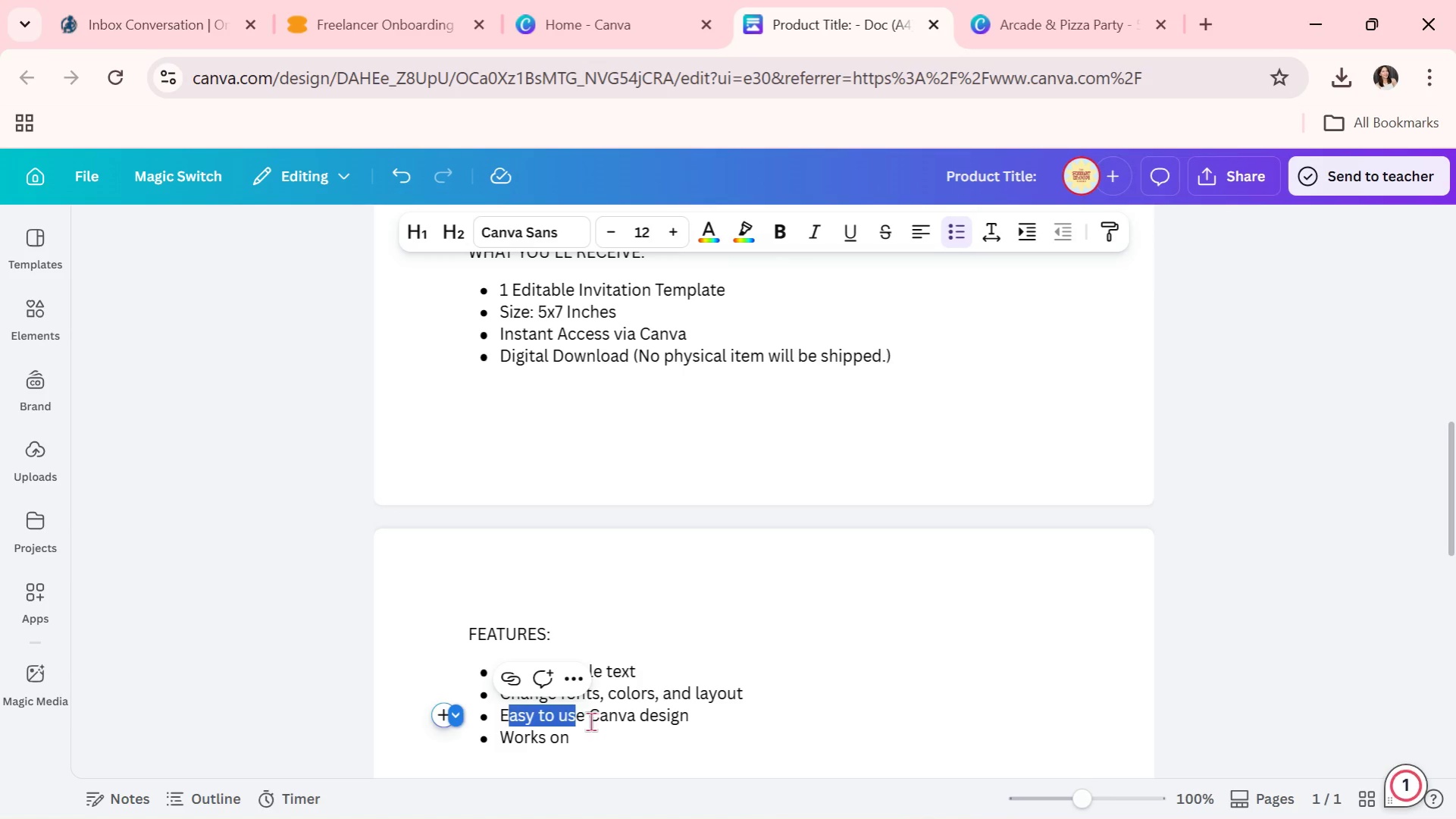 
left_click([590, 721])
 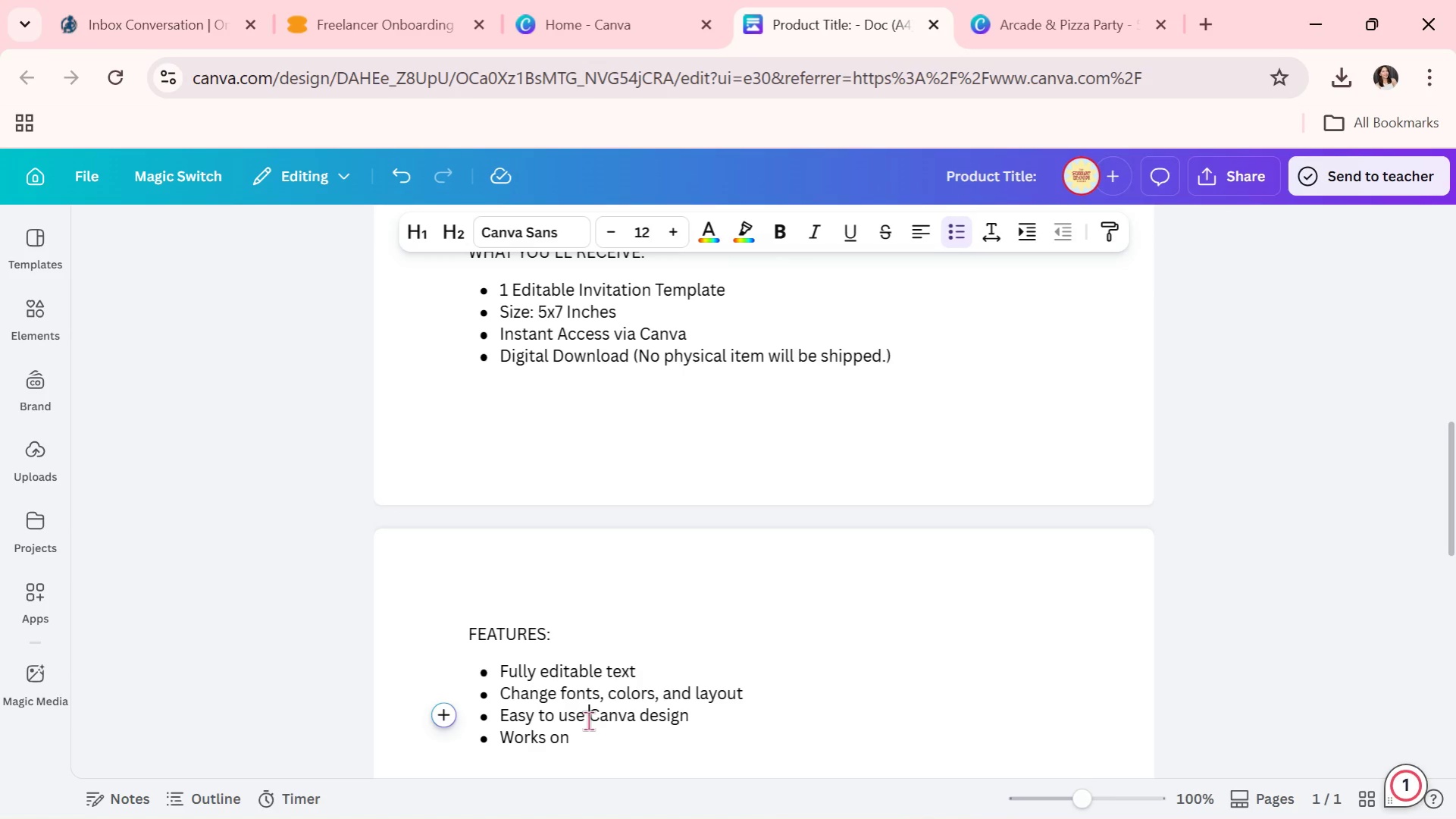 
left_click_drag(start_coordinate=[588, 720], to_coordinate=[503, 714])
 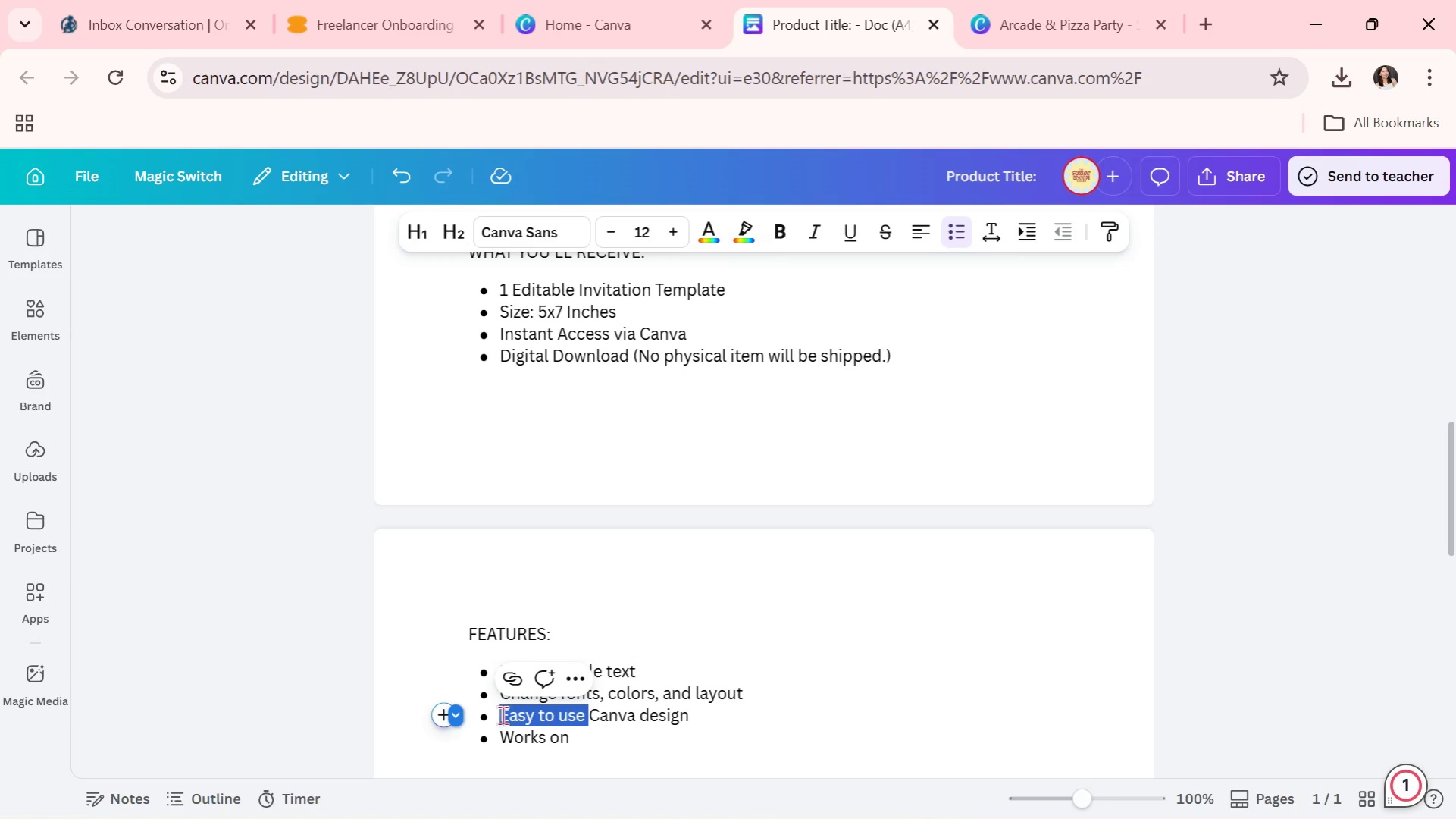 
key(Control+ControlLeft)
 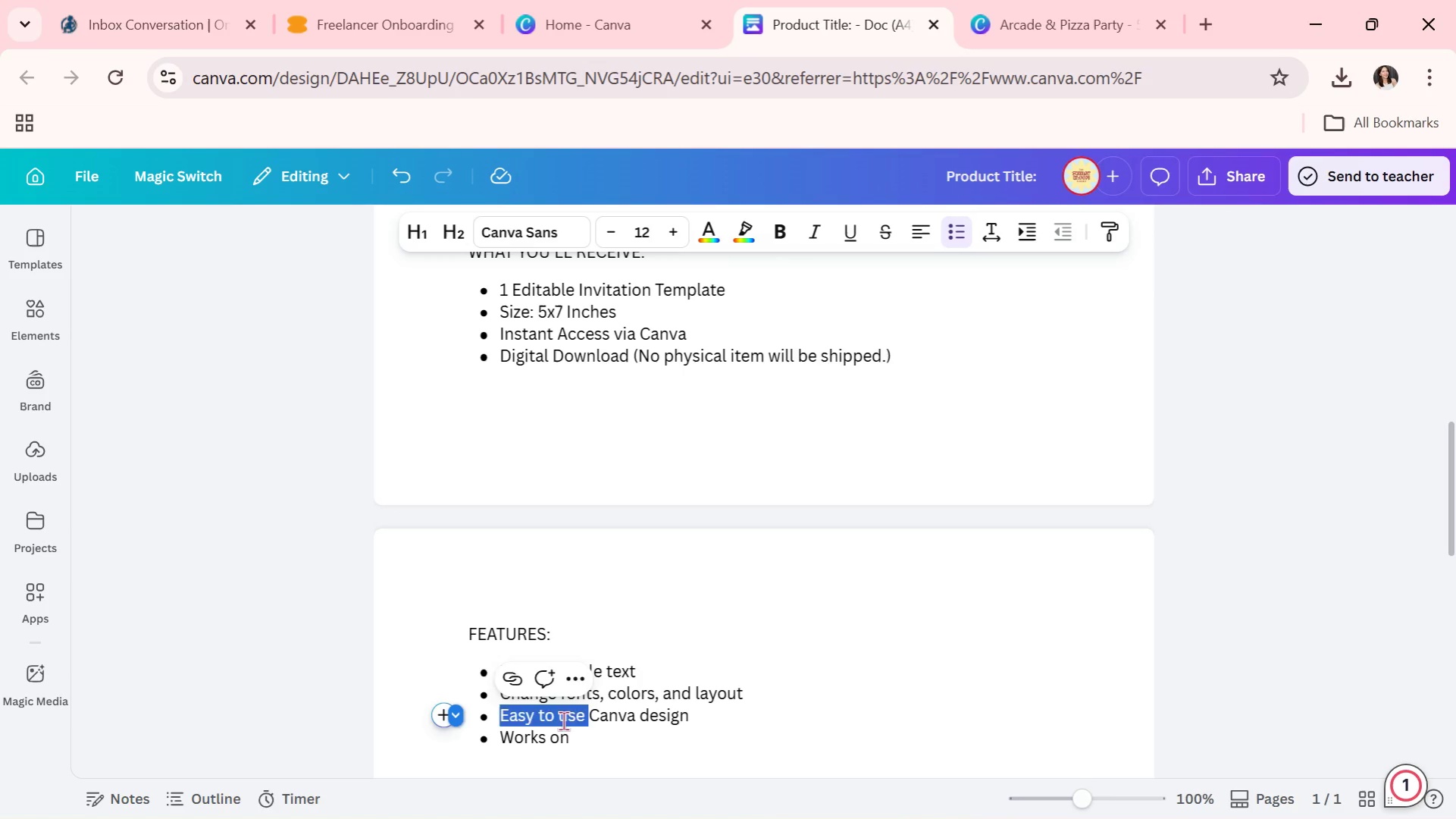 
key(Control+V)
 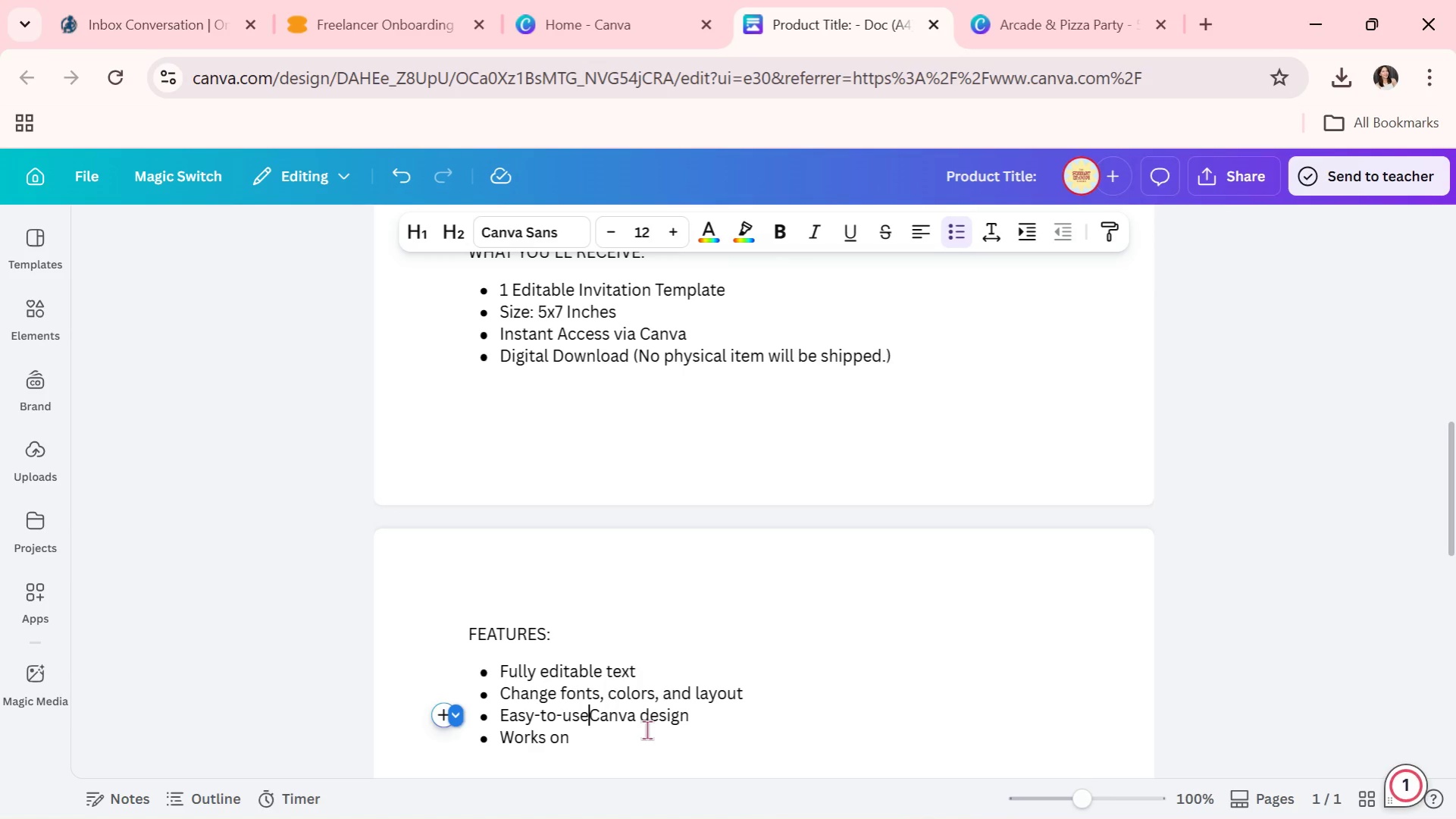 
key(Space)
 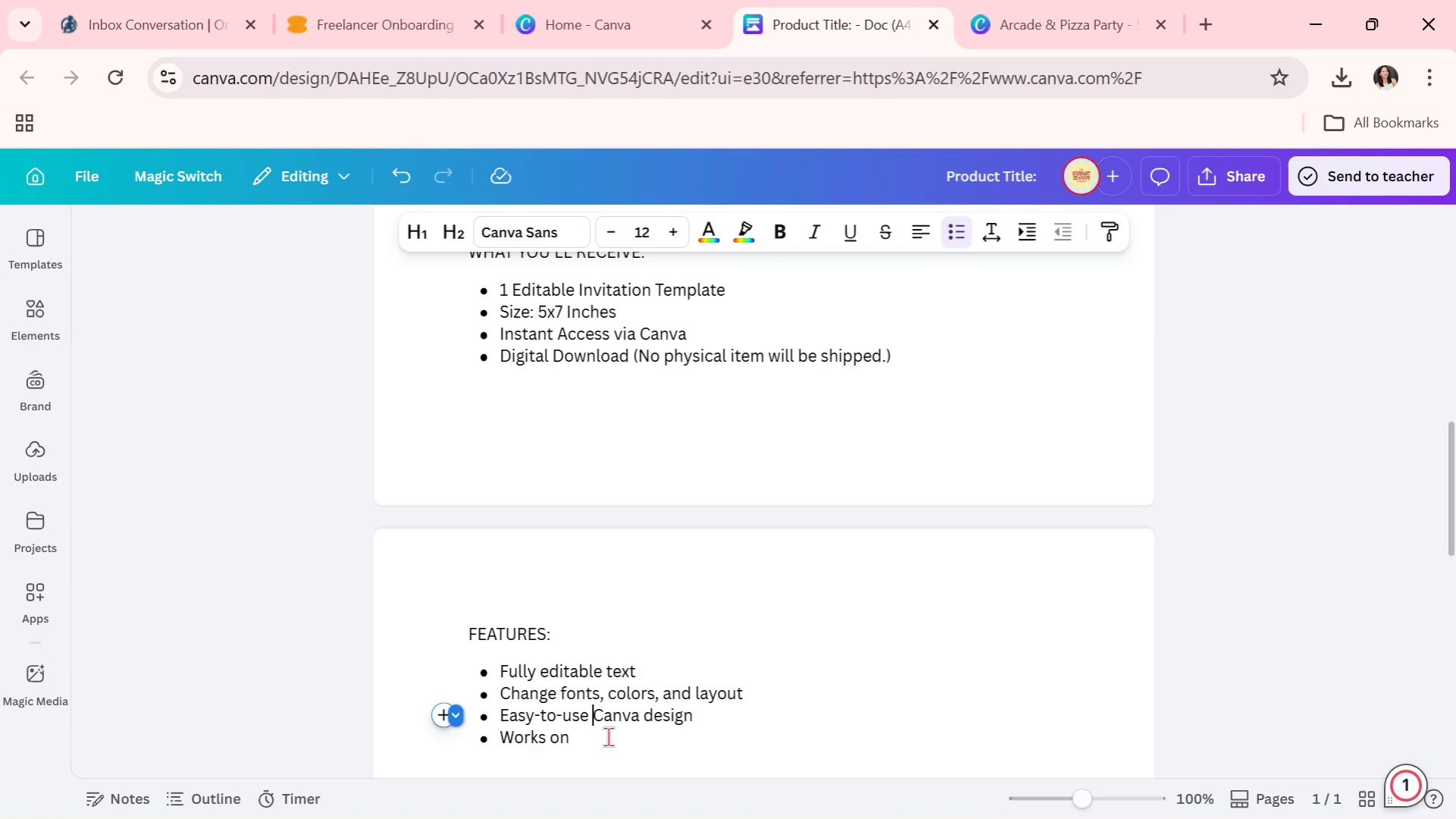 
left_click([608, 736])
 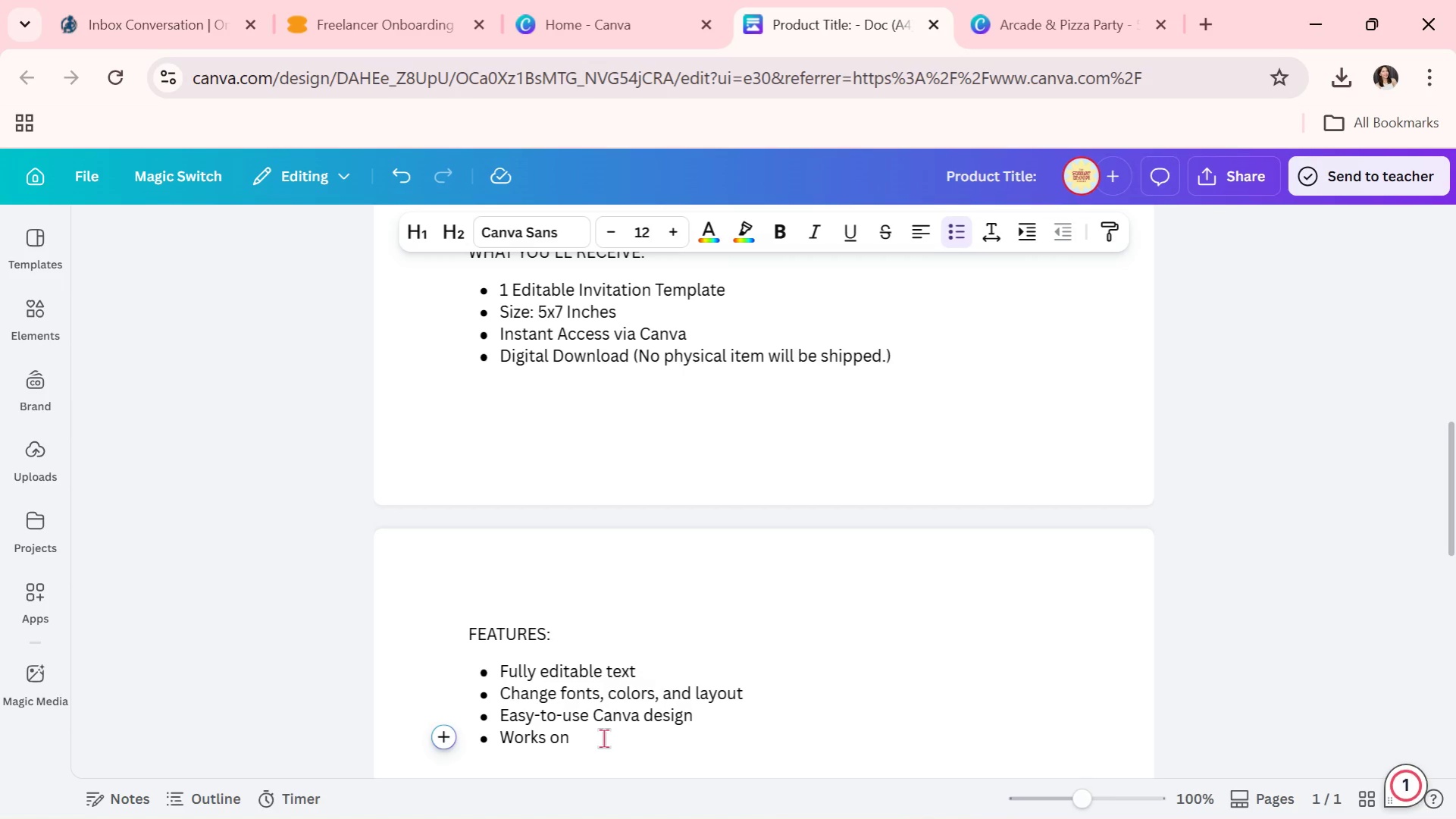 
type( phone, tablet, or ci)
key(Backspace)
type(omputer)
 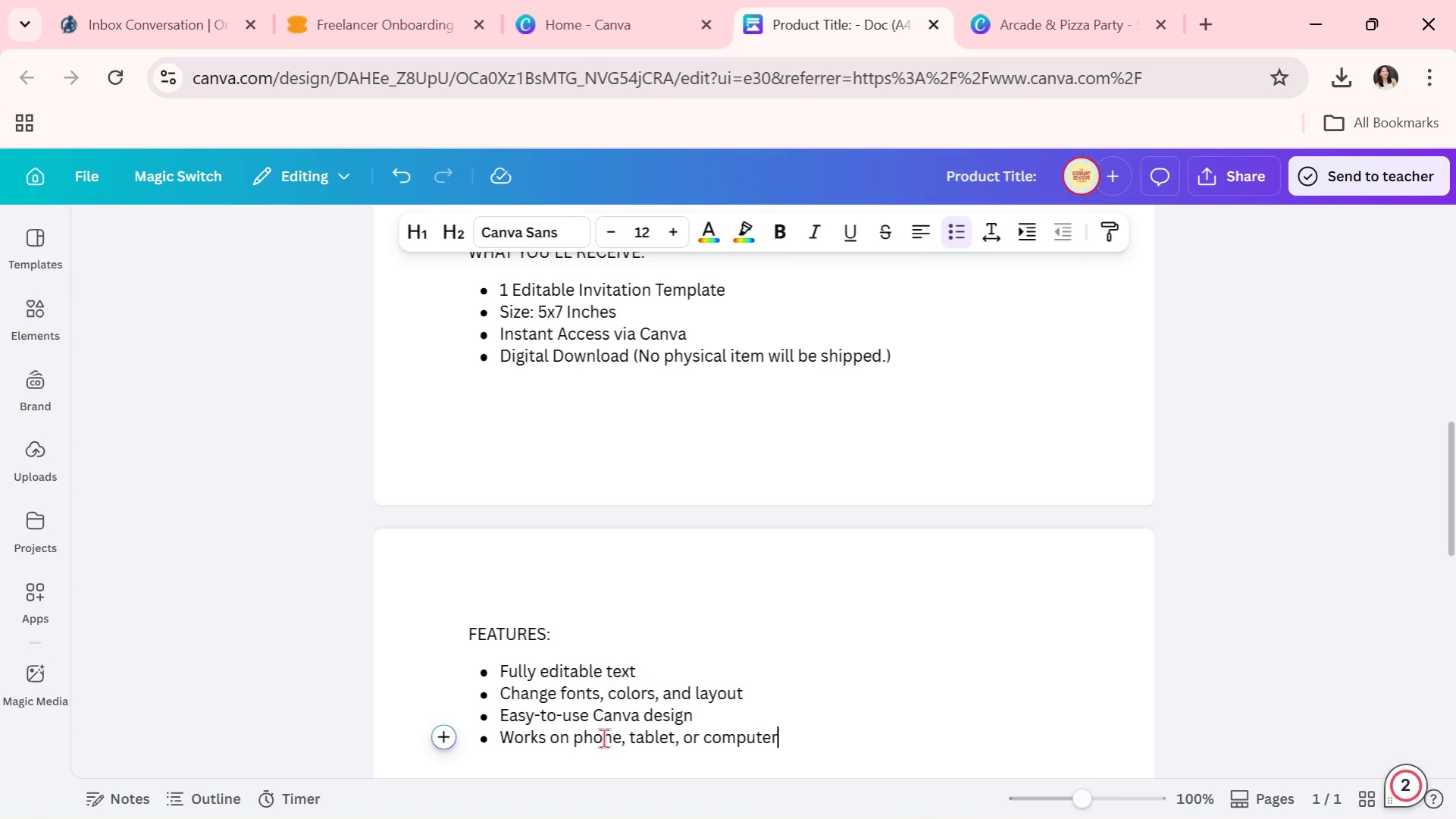 
key(Enter)
 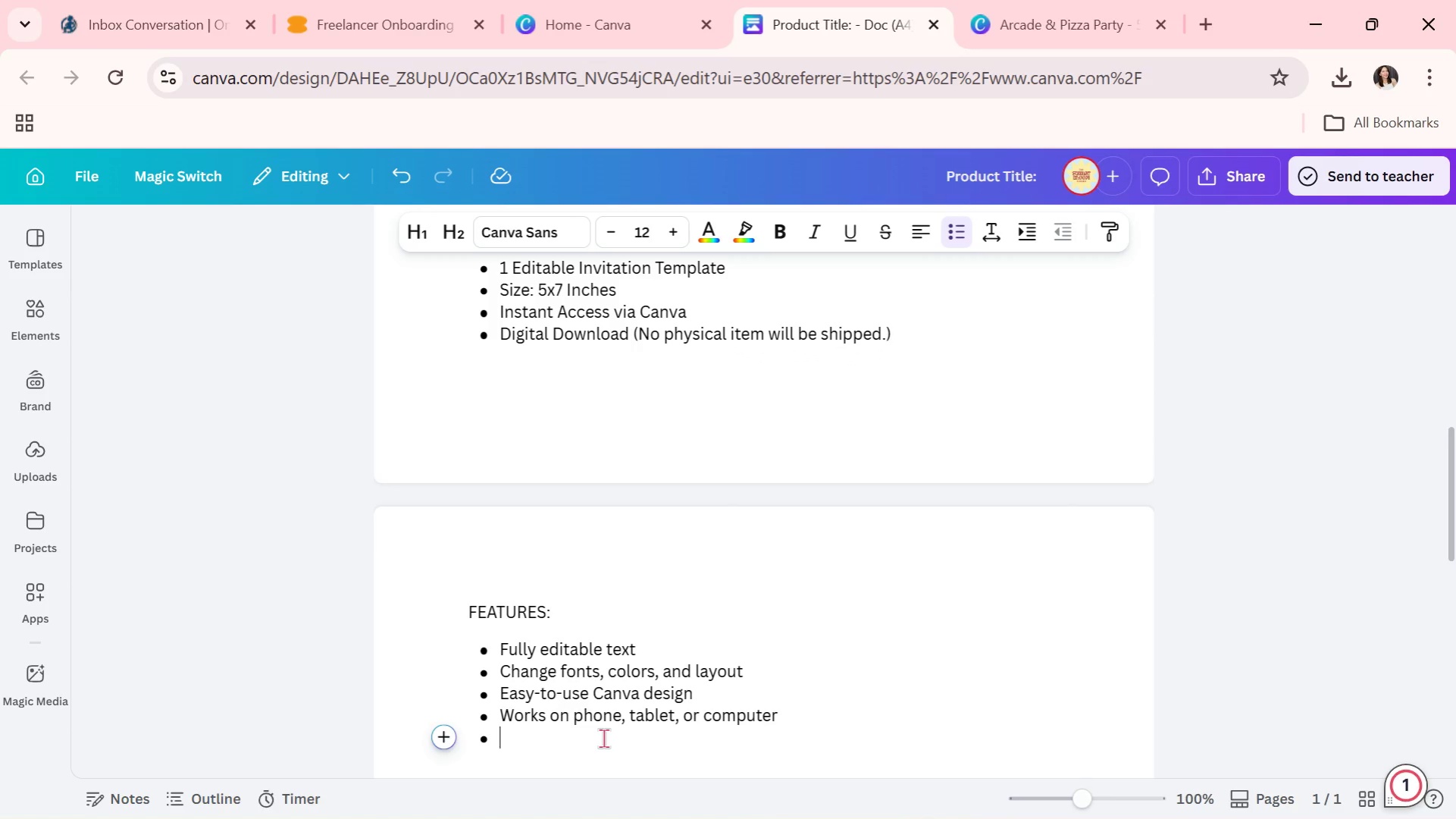 
key(Enter)
 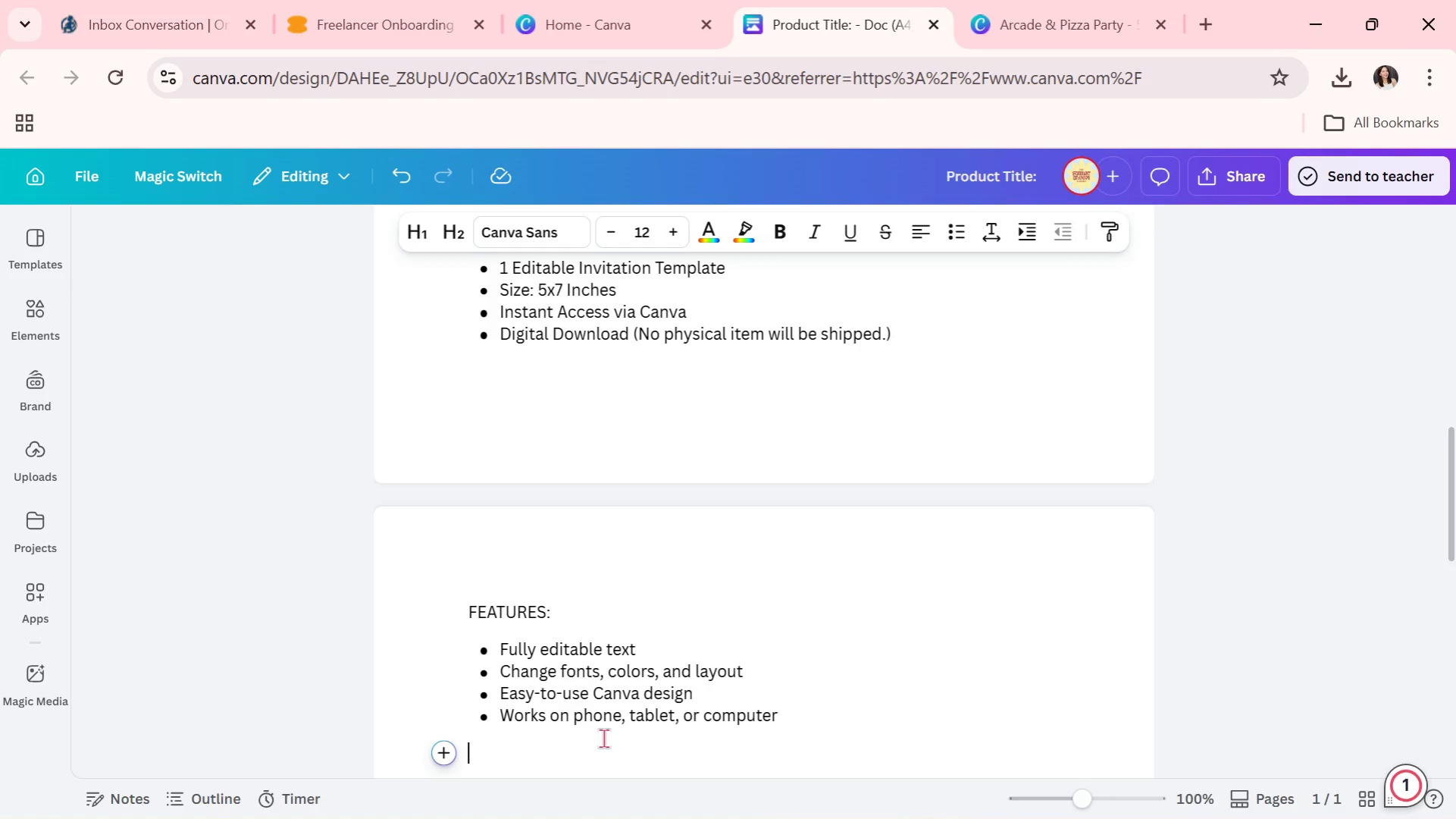 
key(Backspace)
 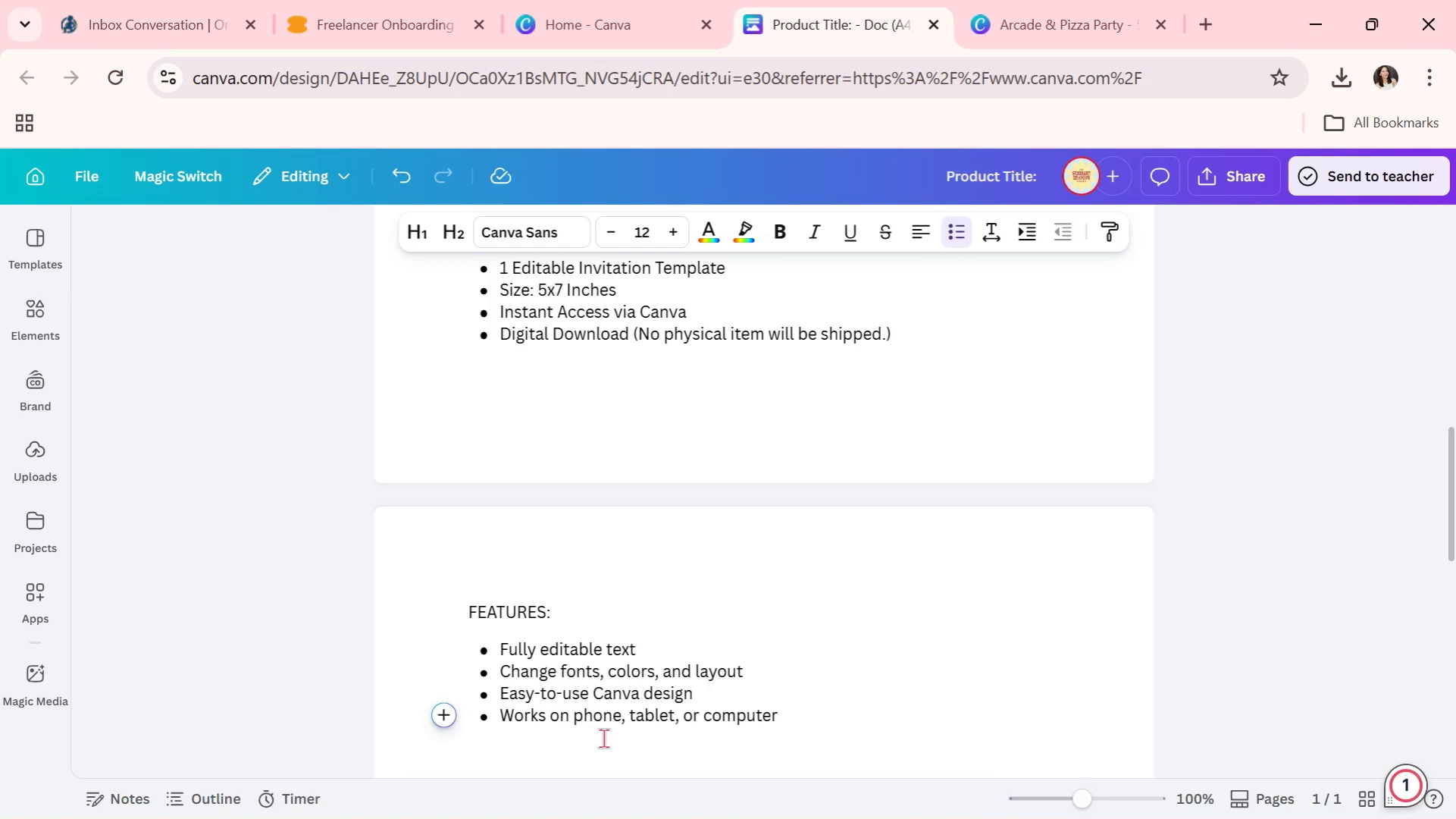 
key(Enter)
 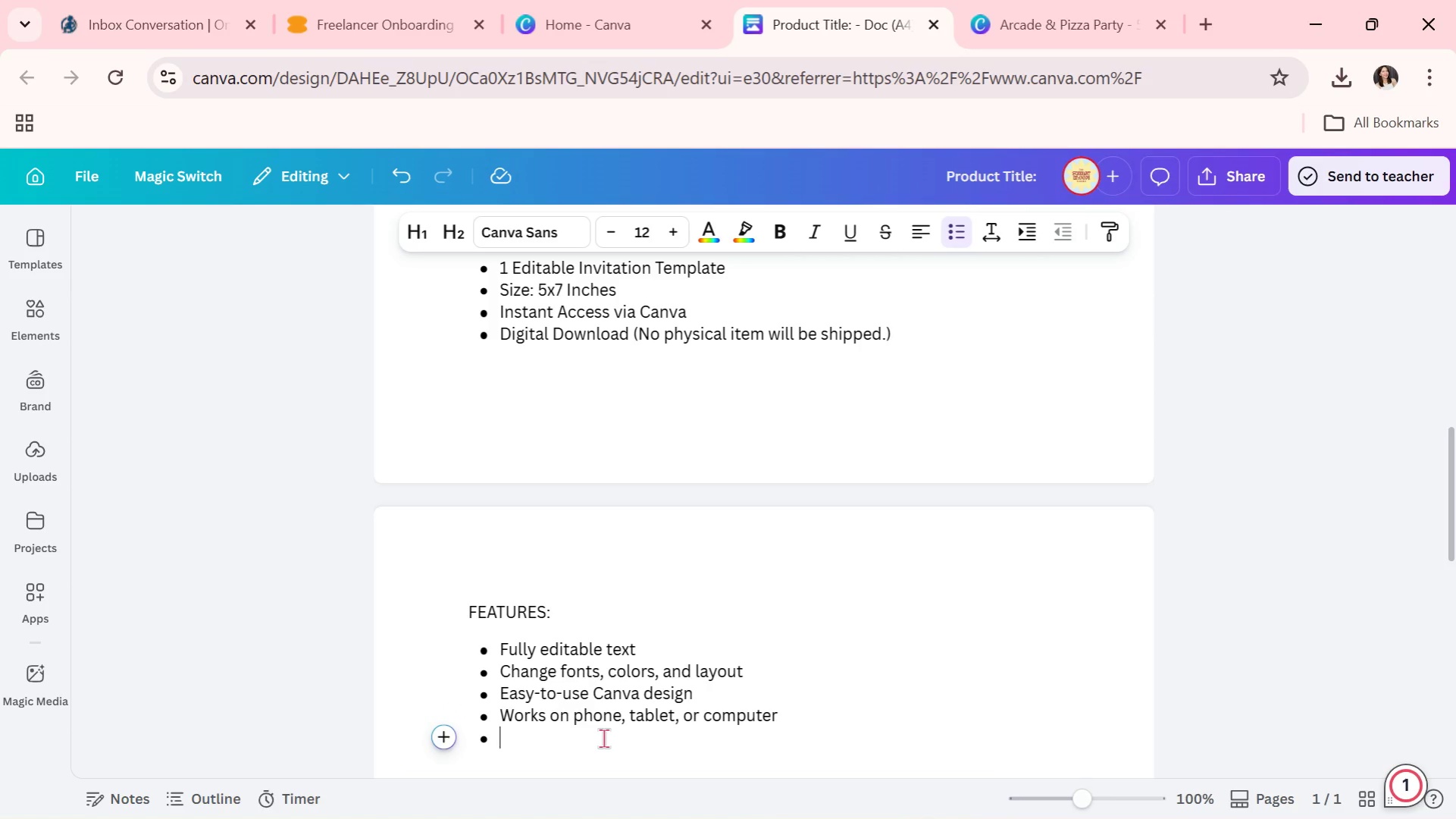 
type(Hu)
key(Backspace)
type(igh quality download)
 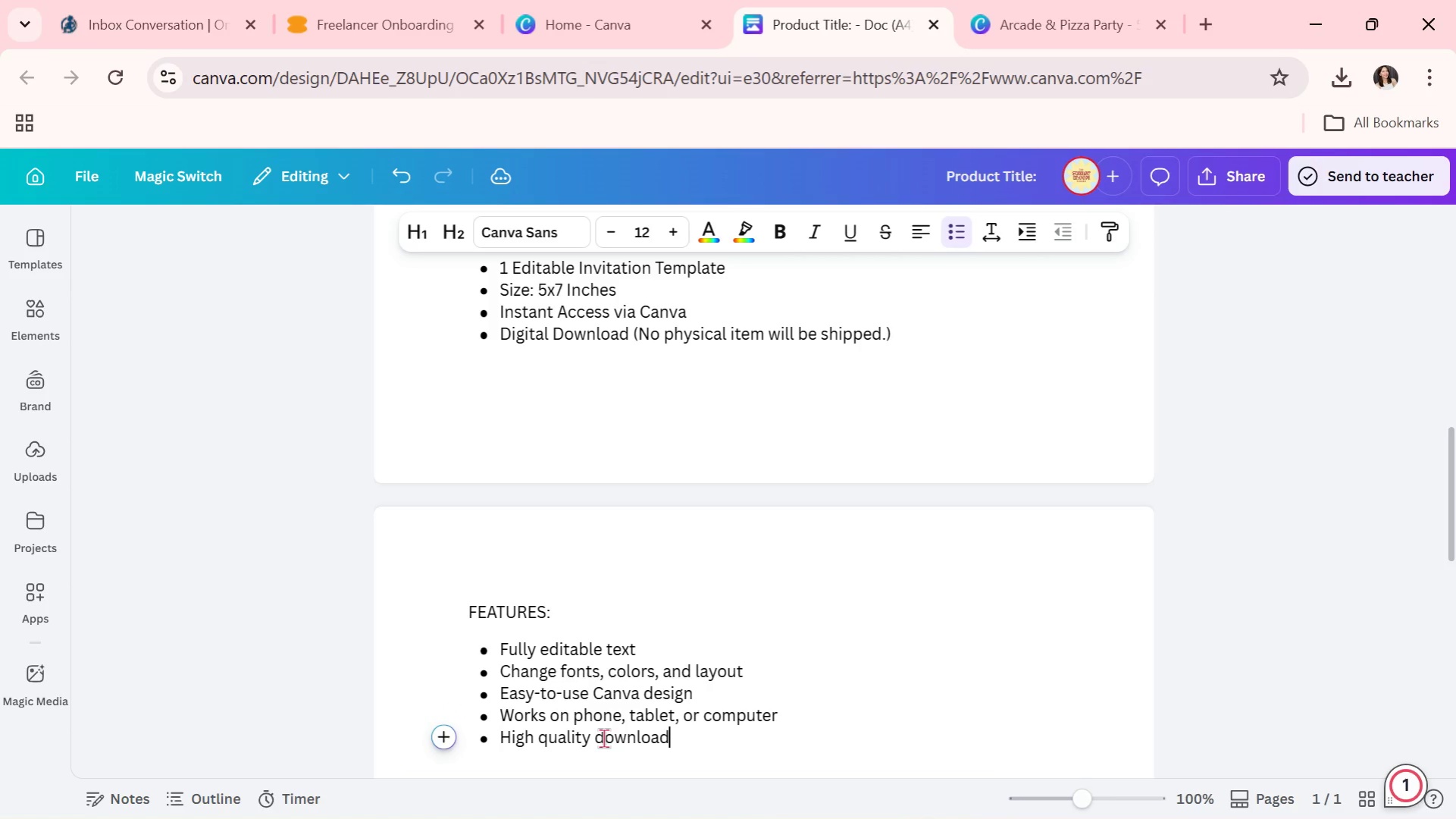 
key(Enter)
 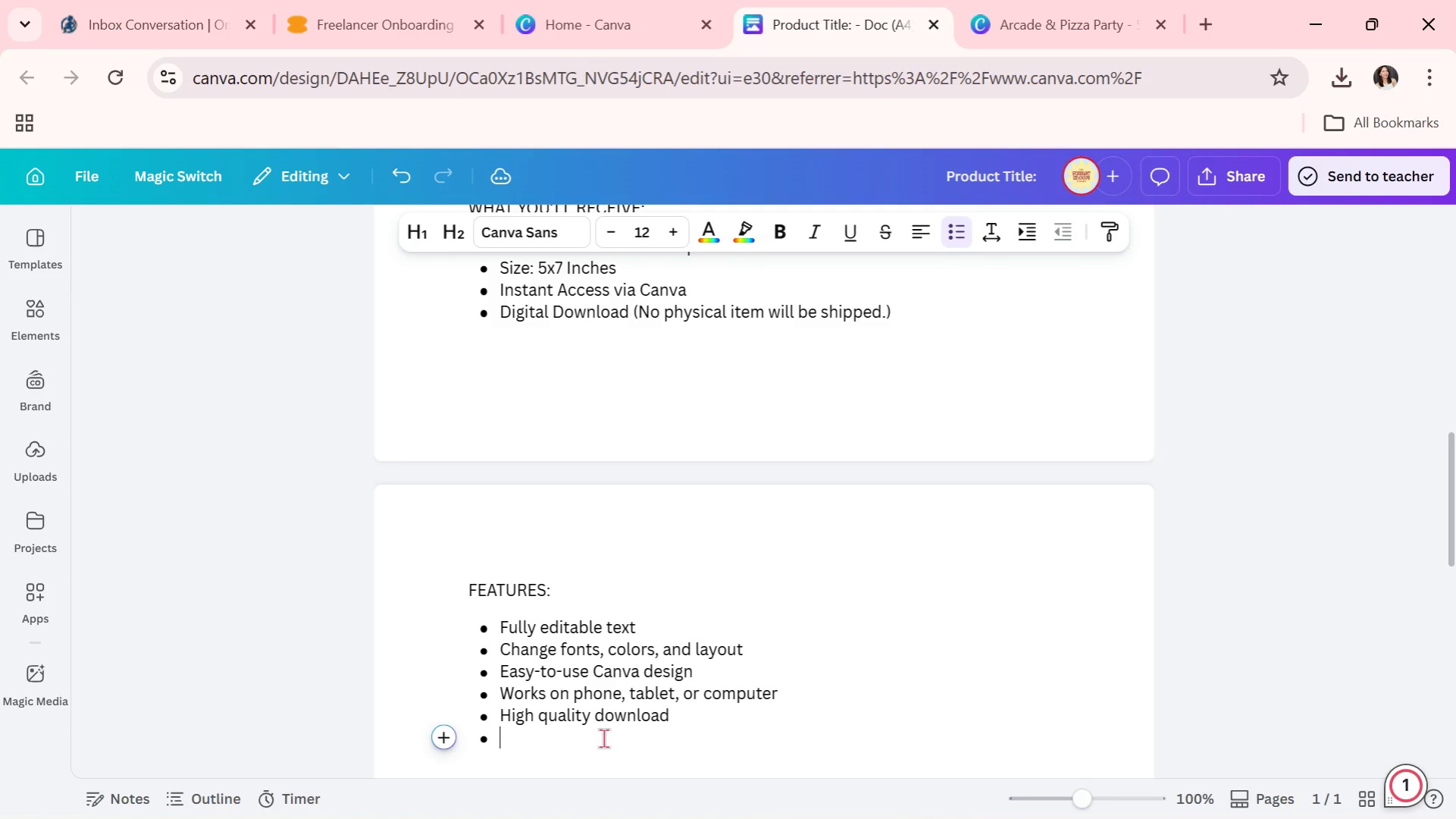 
key(Enter)
 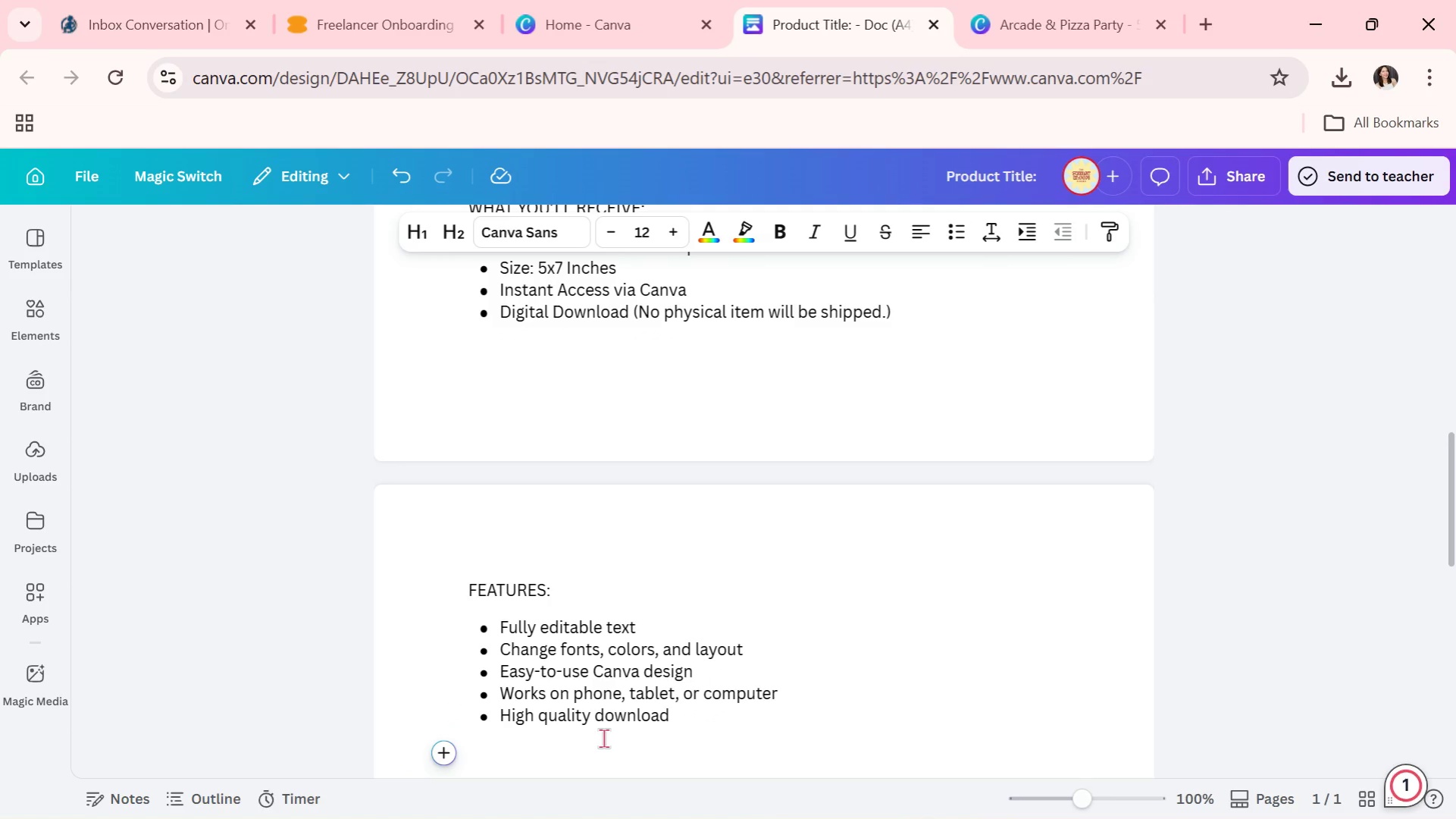 
key(Backspace)
key(Backspace)
type(d (PND,)
key(Backspace)
key(Backspace)
type(G, JPEG, )
 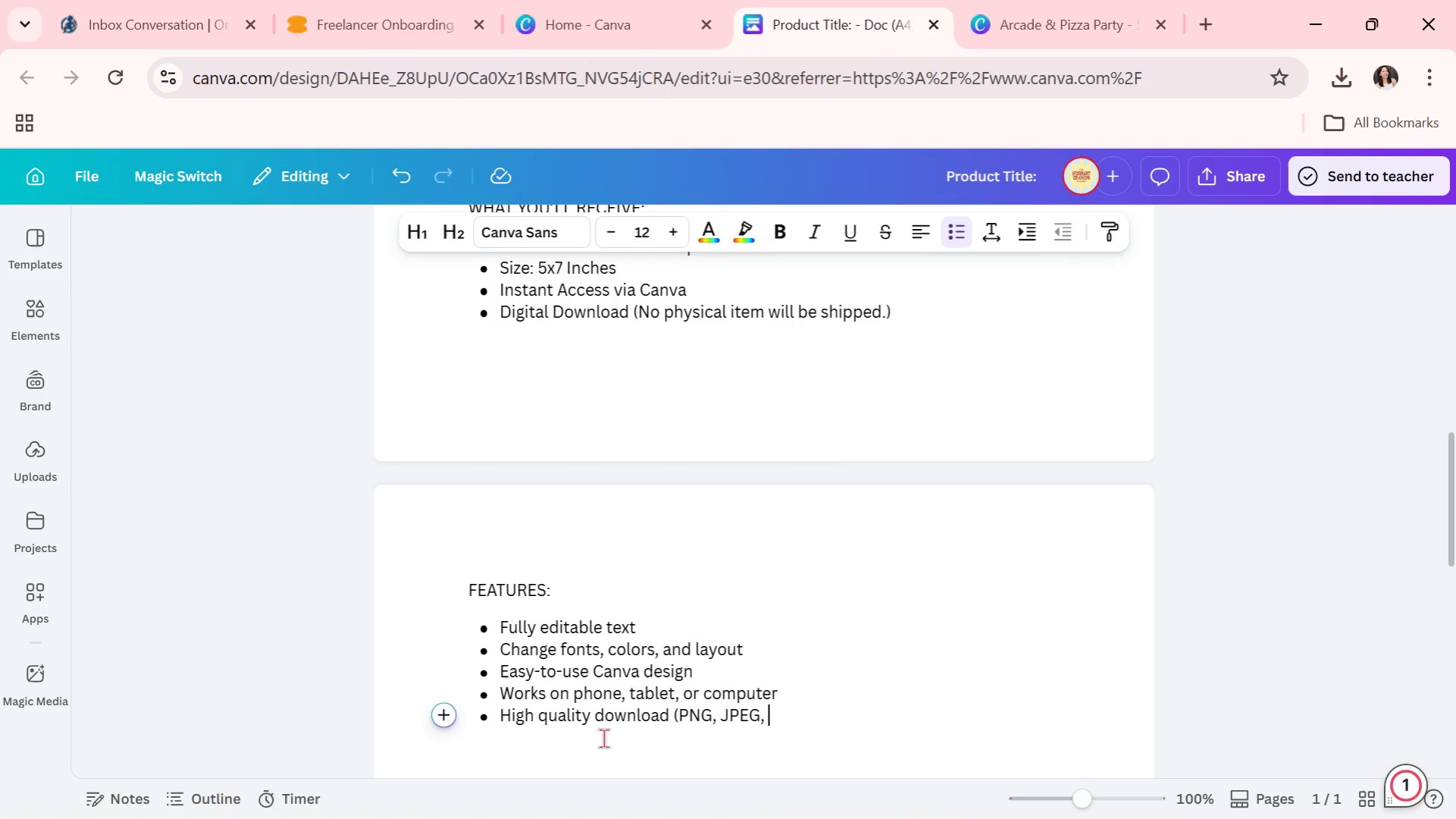 
type(or PDF))
 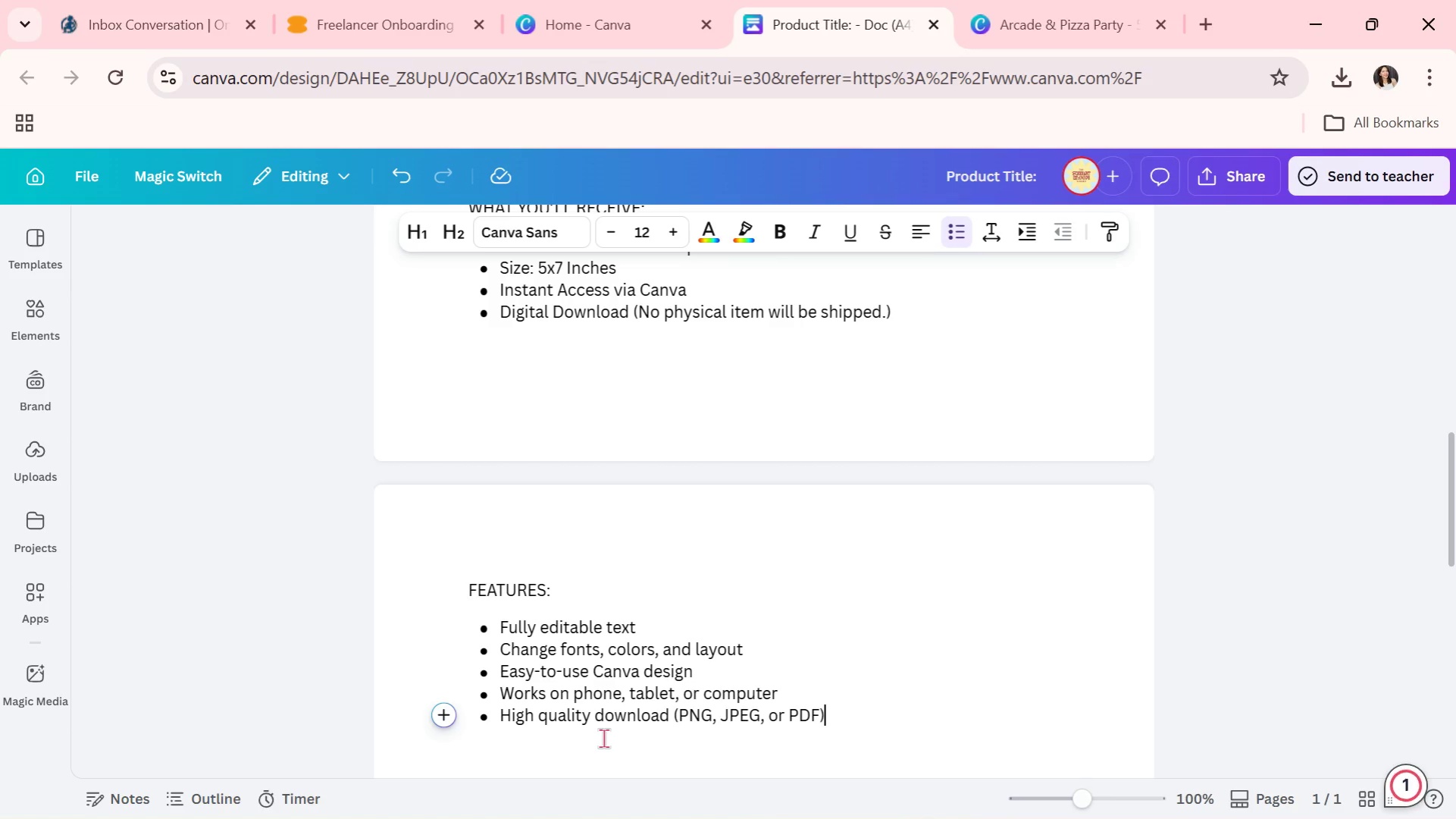 
key(Enter)
 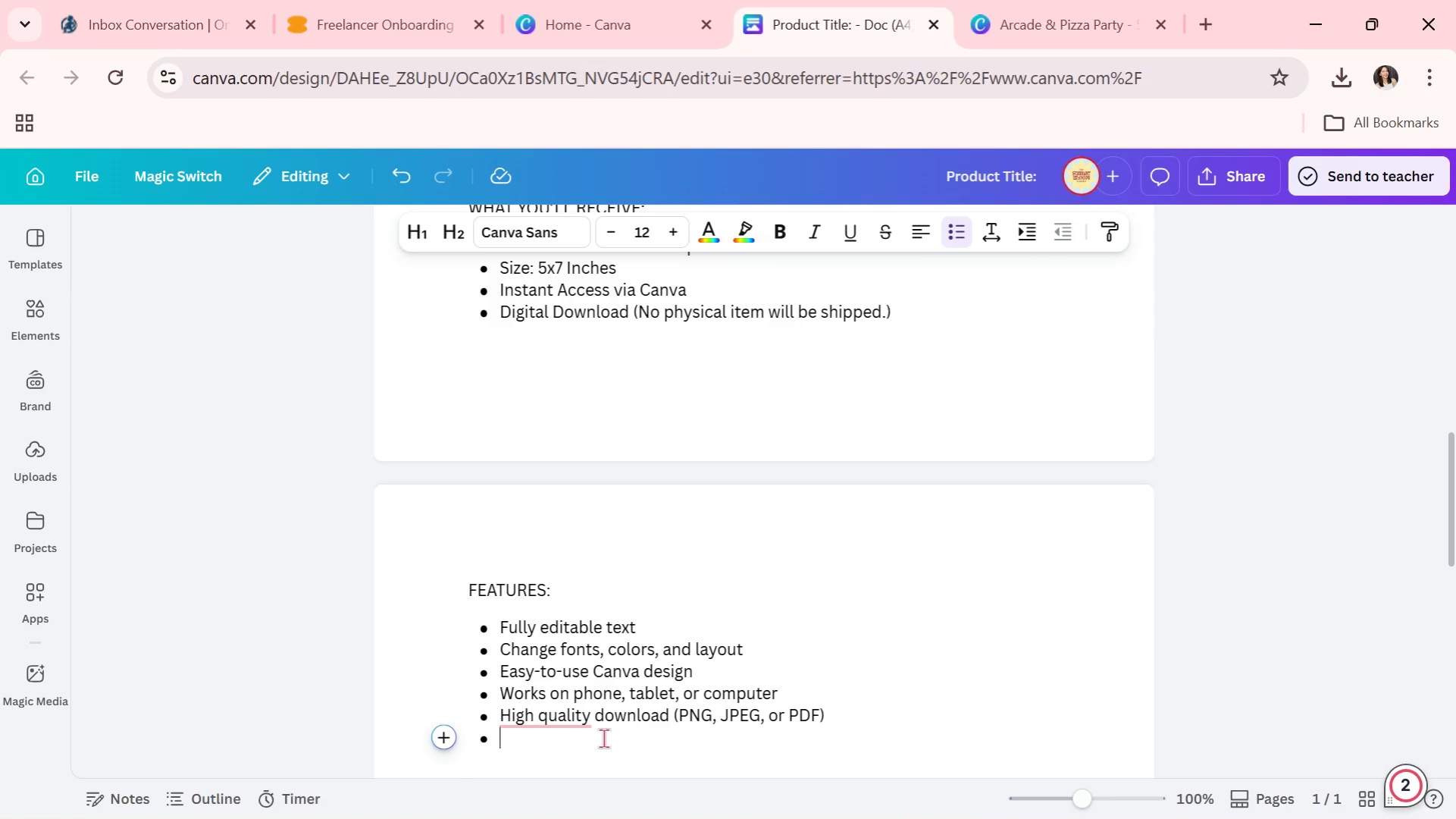 
key(Enter)
 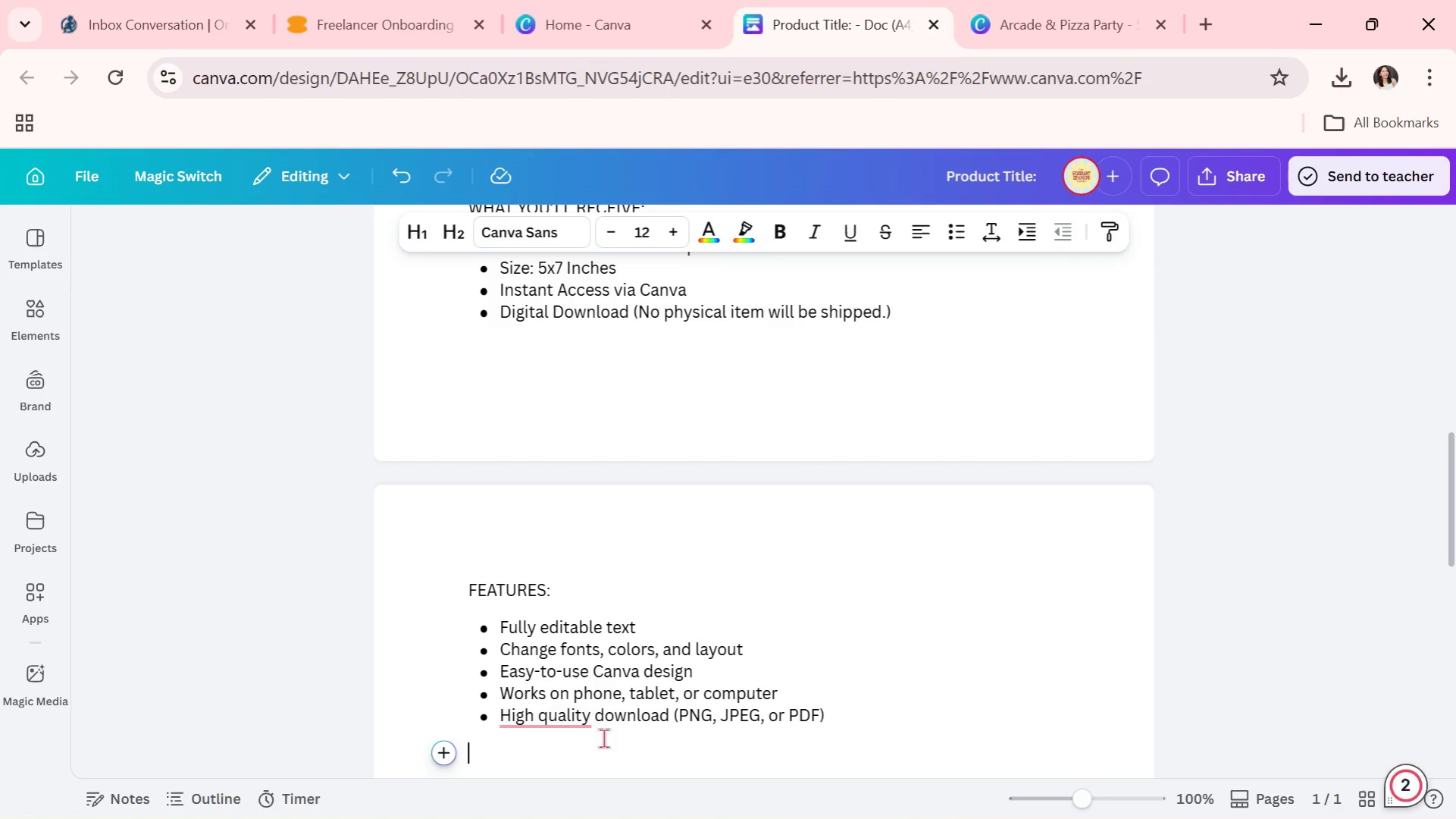 
type(how)
key(Backspace)
key(Backspace)
key(Backspace)
type(HOW IT WORKS:)
 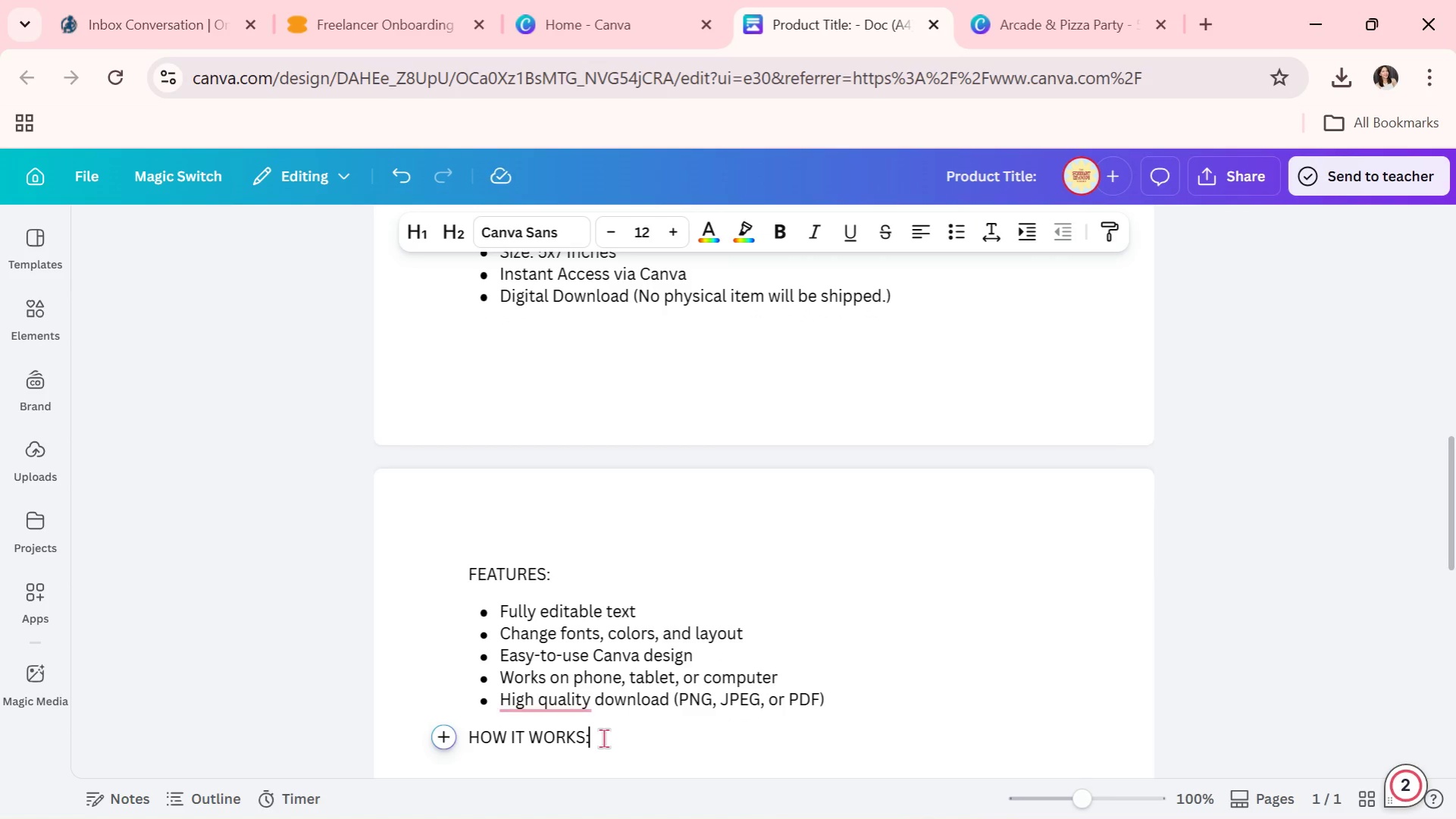 
key(ArrowDown)
 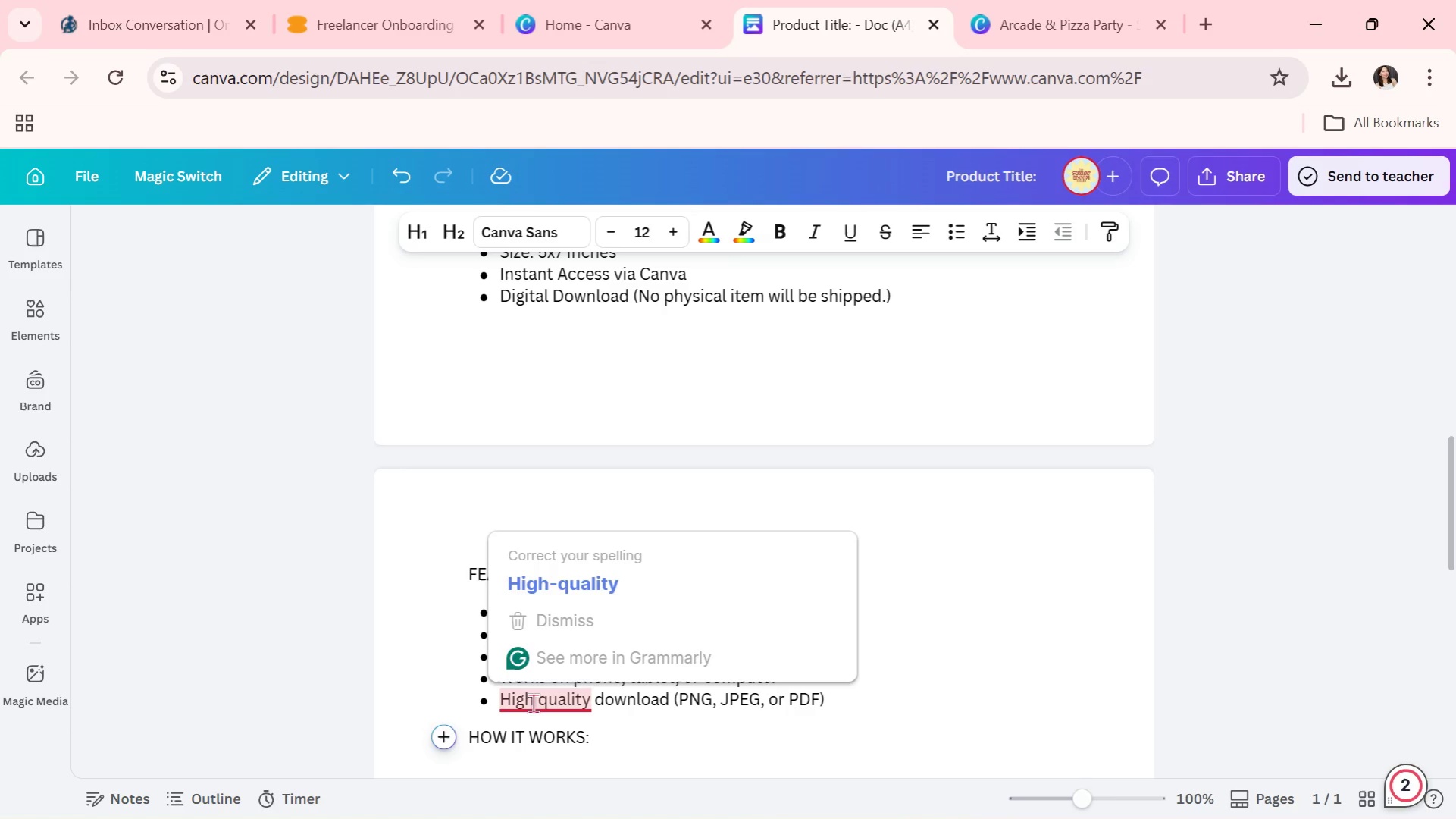 
left_click([577, 594])
 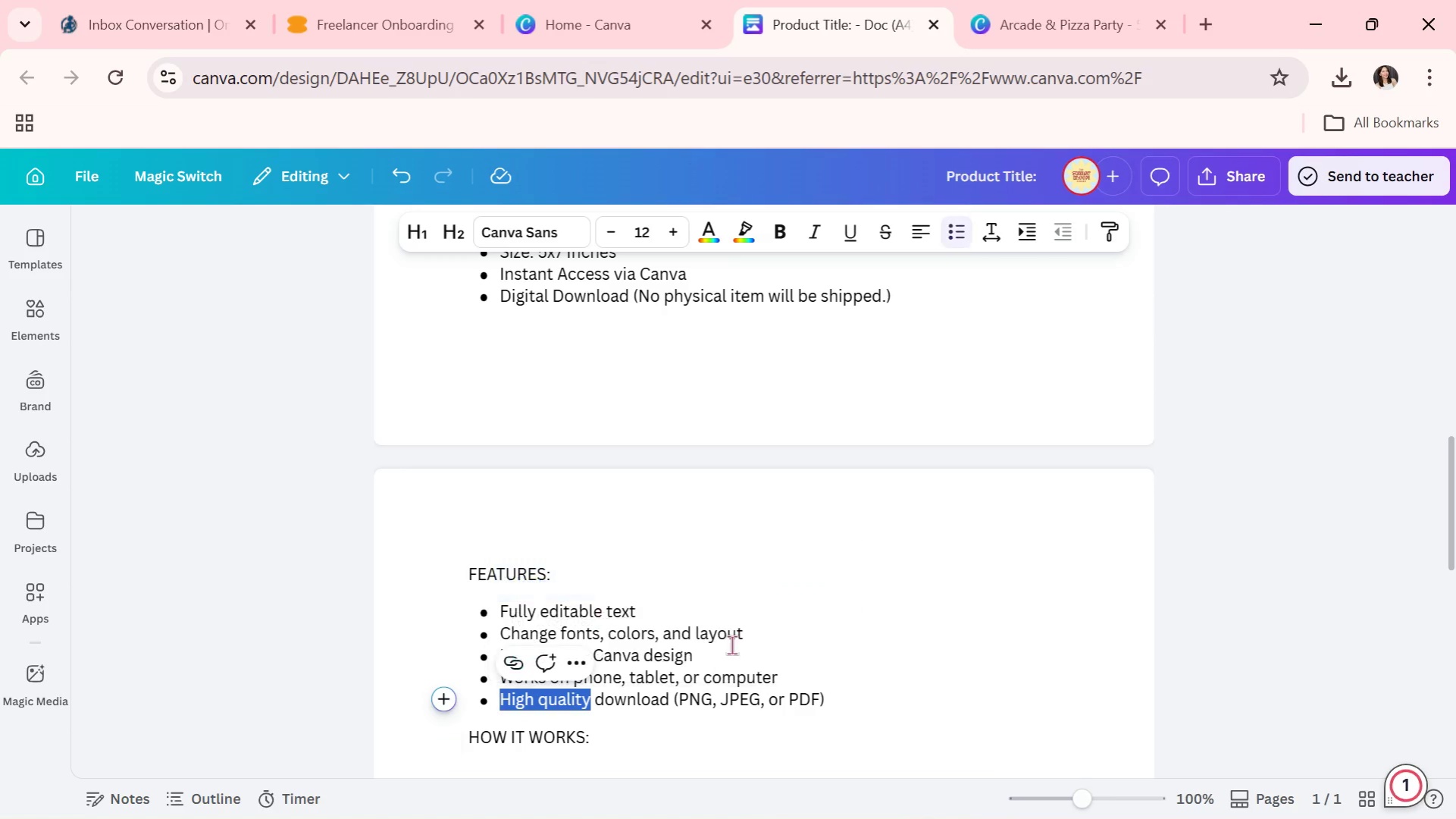 
key(Unknown)
 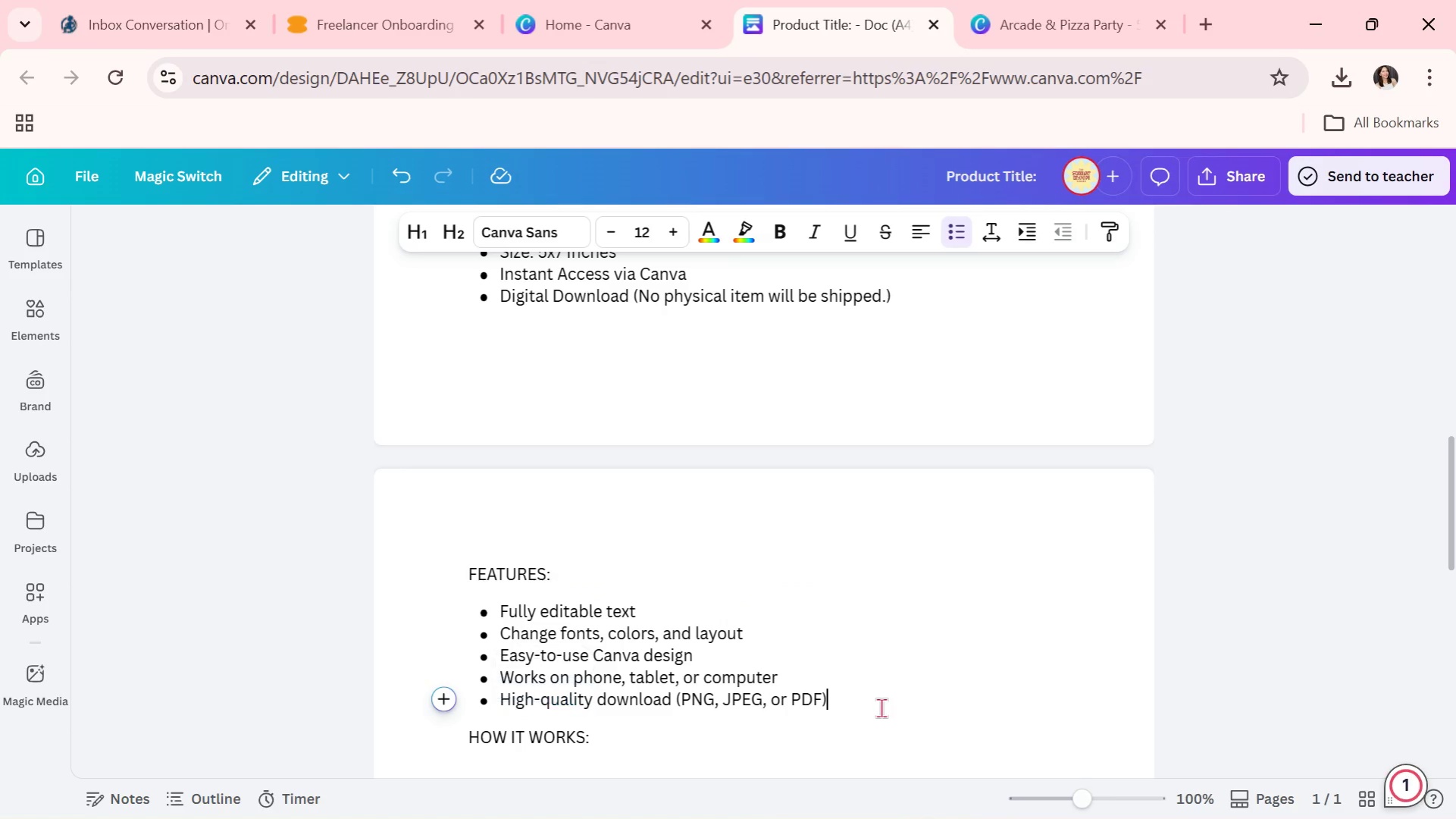 
key(Unknown)
 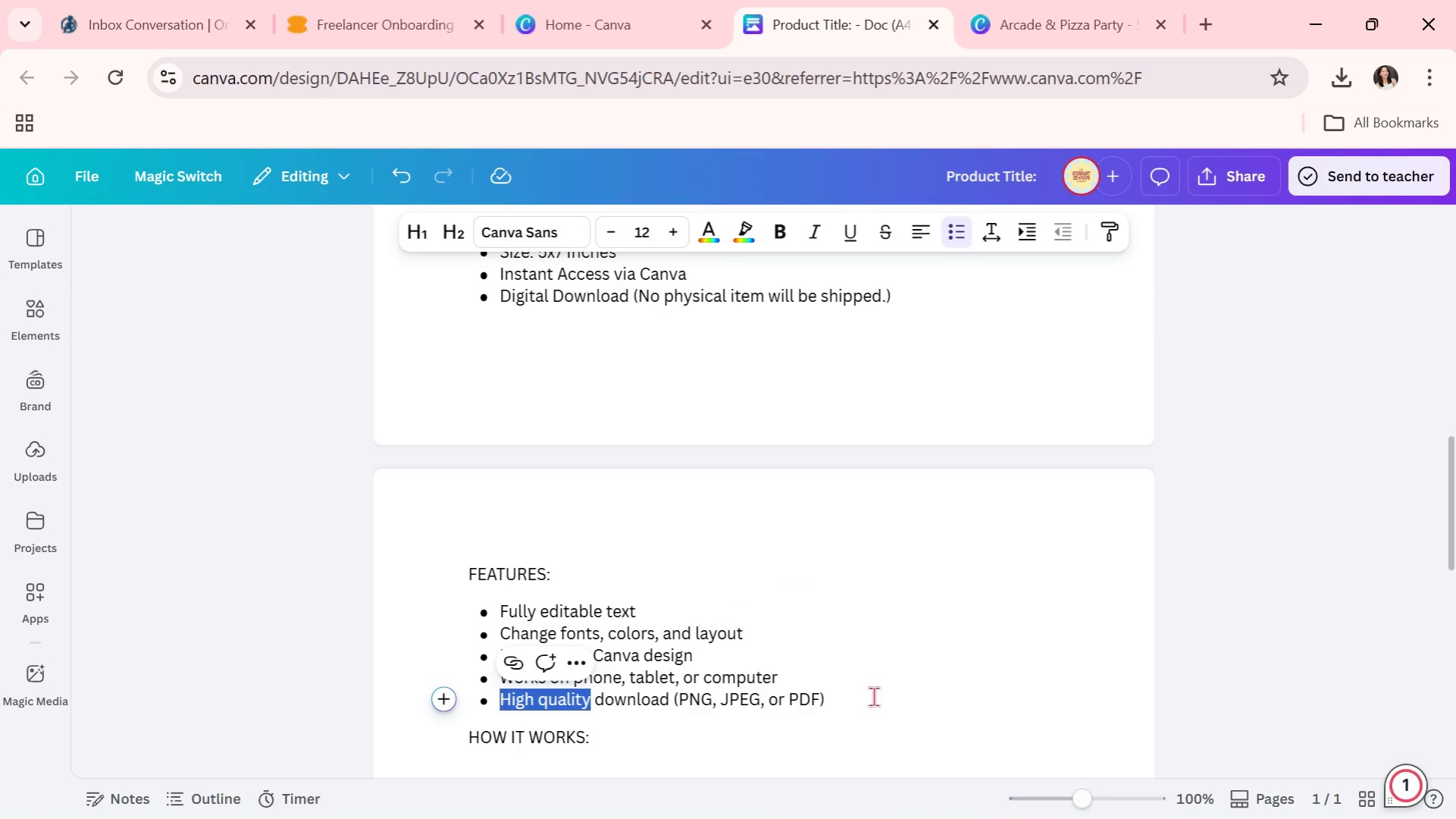 
key(Unknown)
 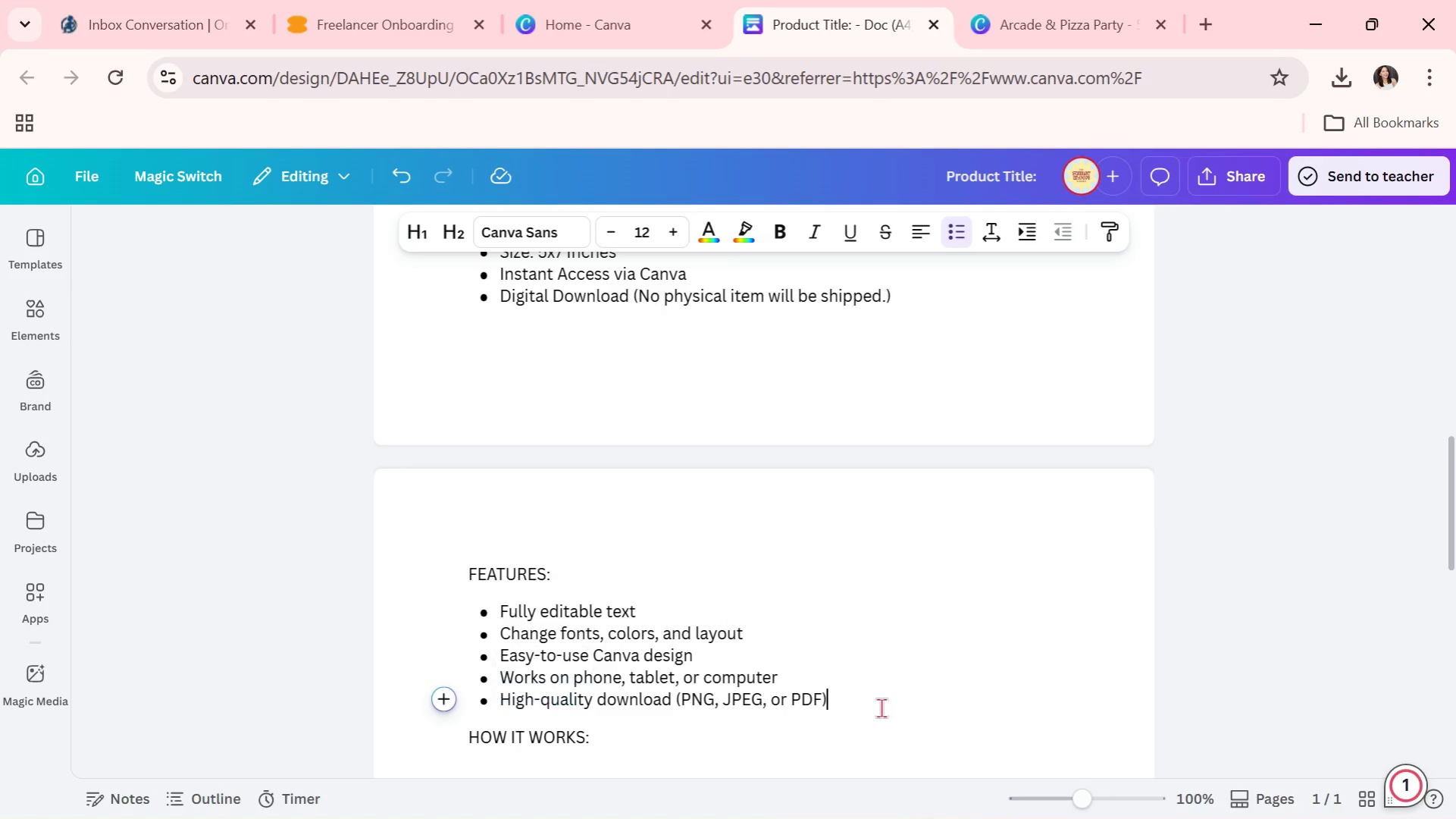 
key(Unknown)
 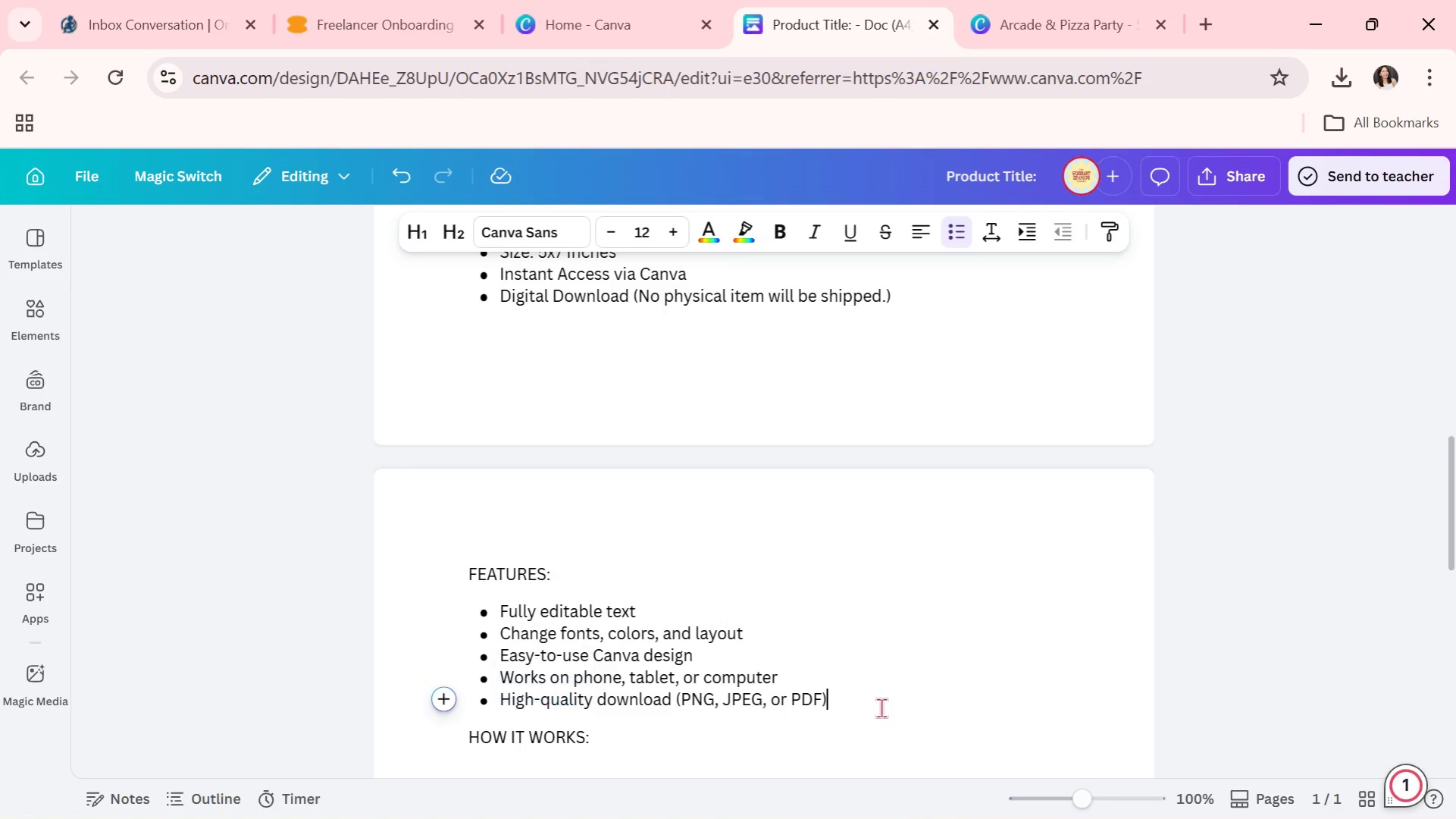 
key(Unknown)
 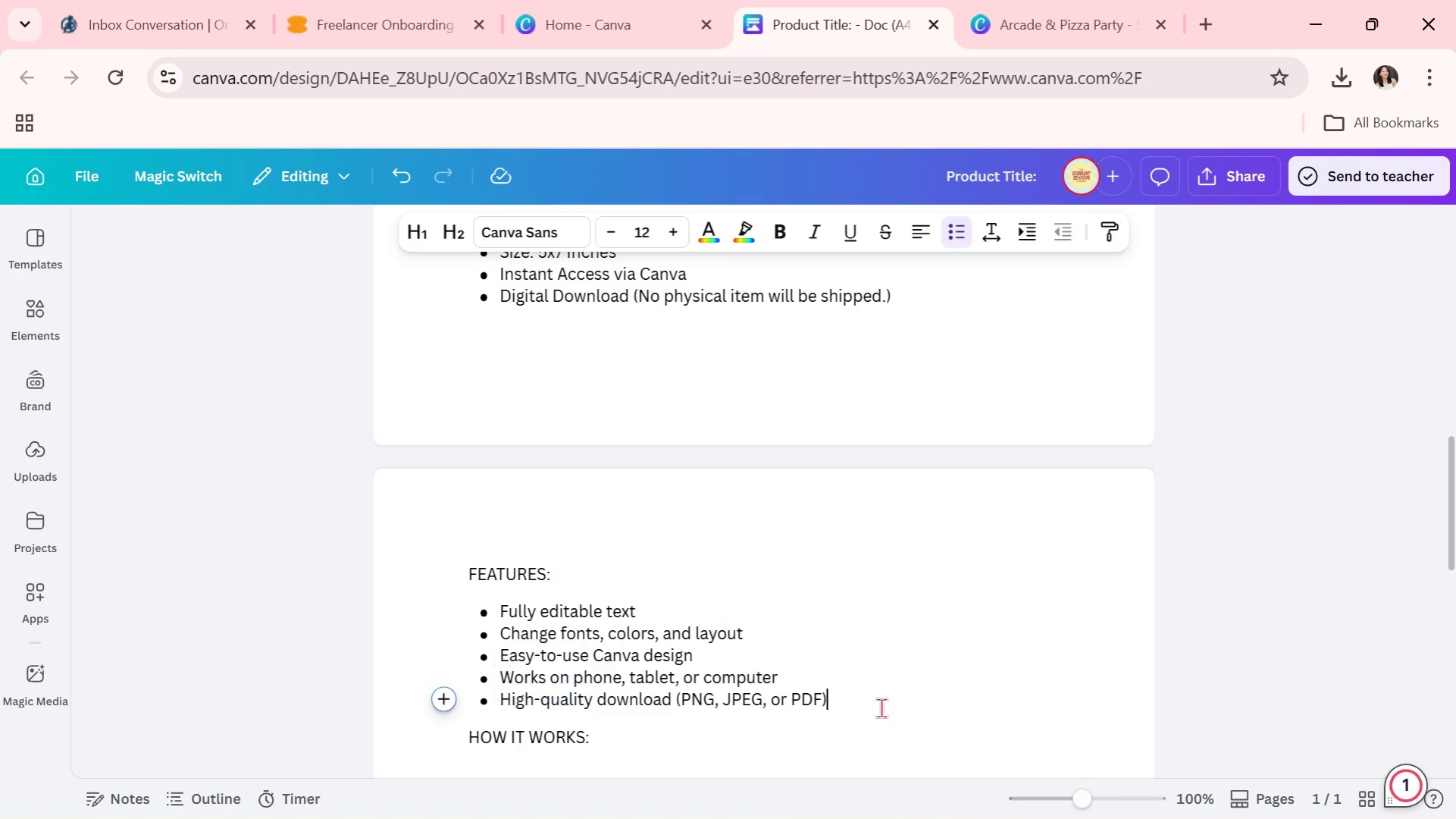 
key(Unknown)
 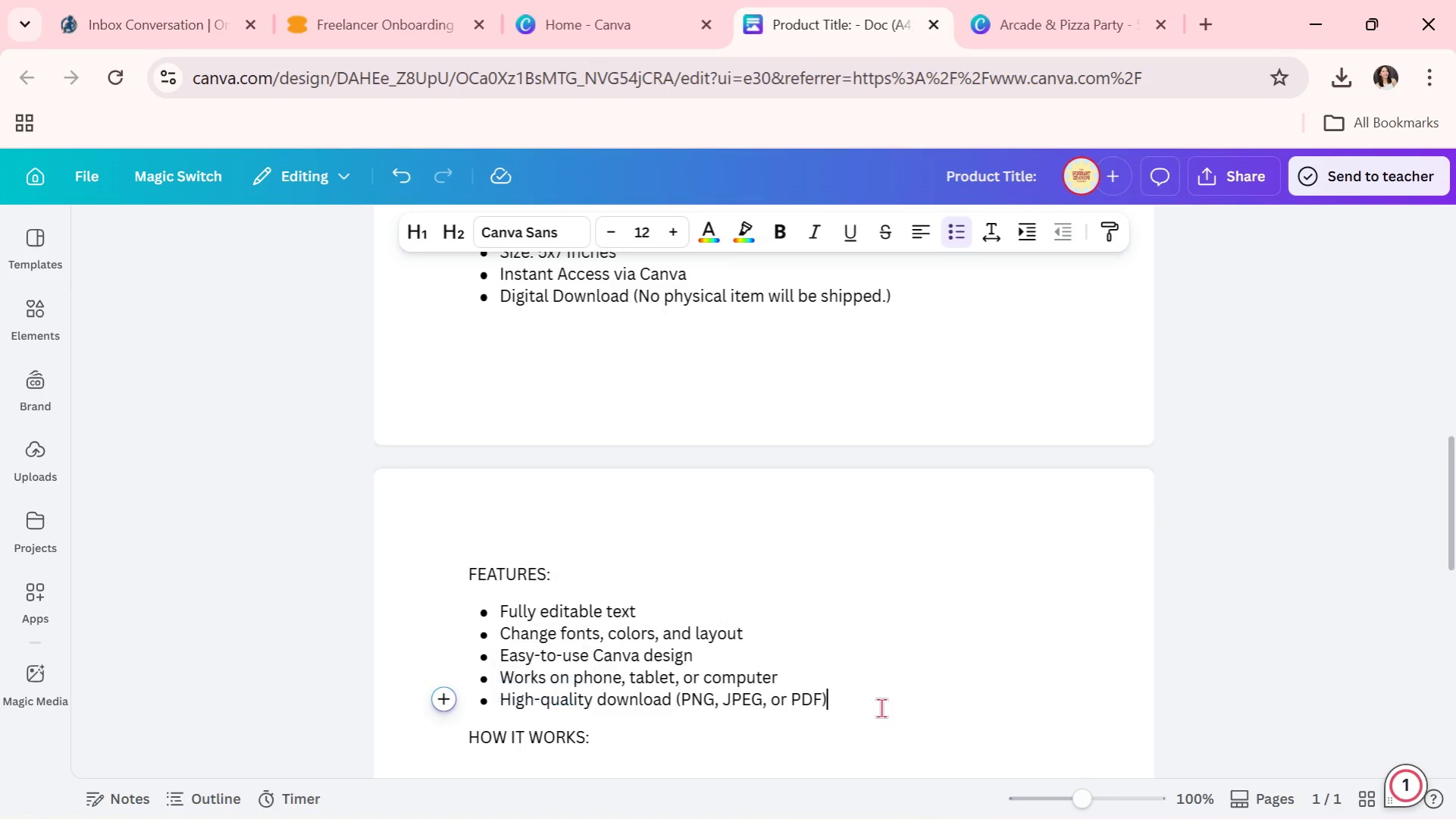 
key(Unknown)
 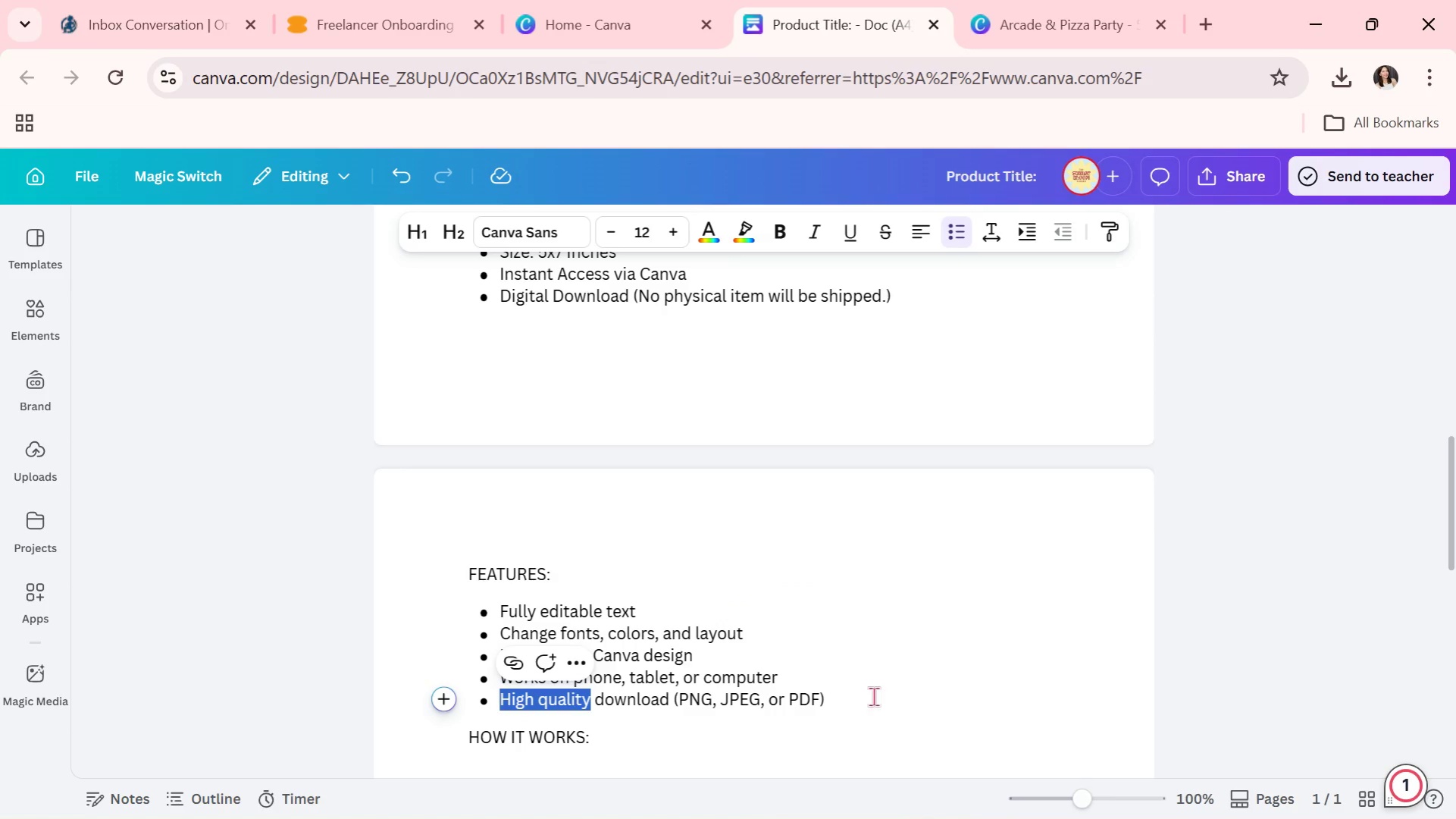 
key(Unknown)
 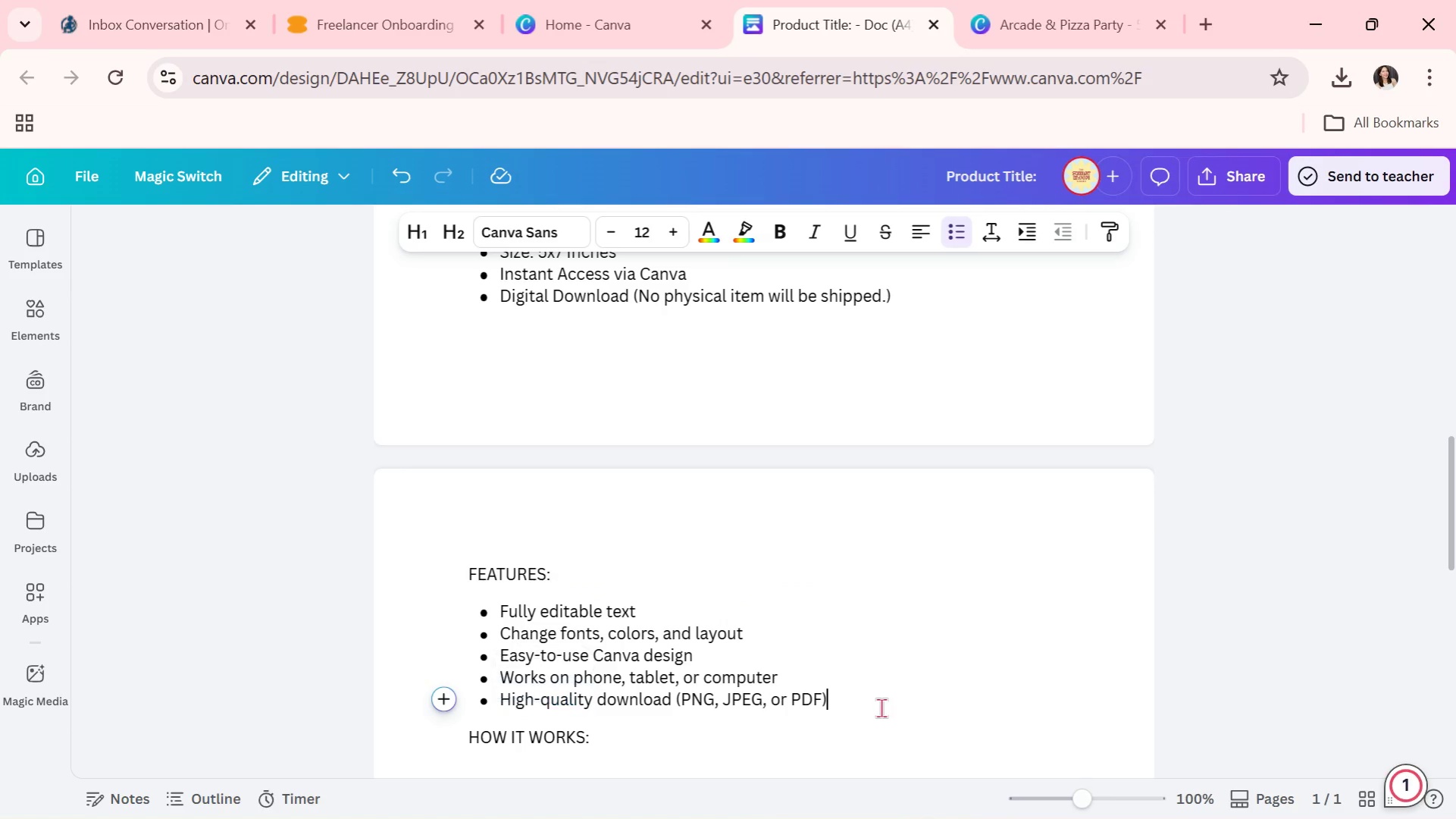 
key(Unknown)
 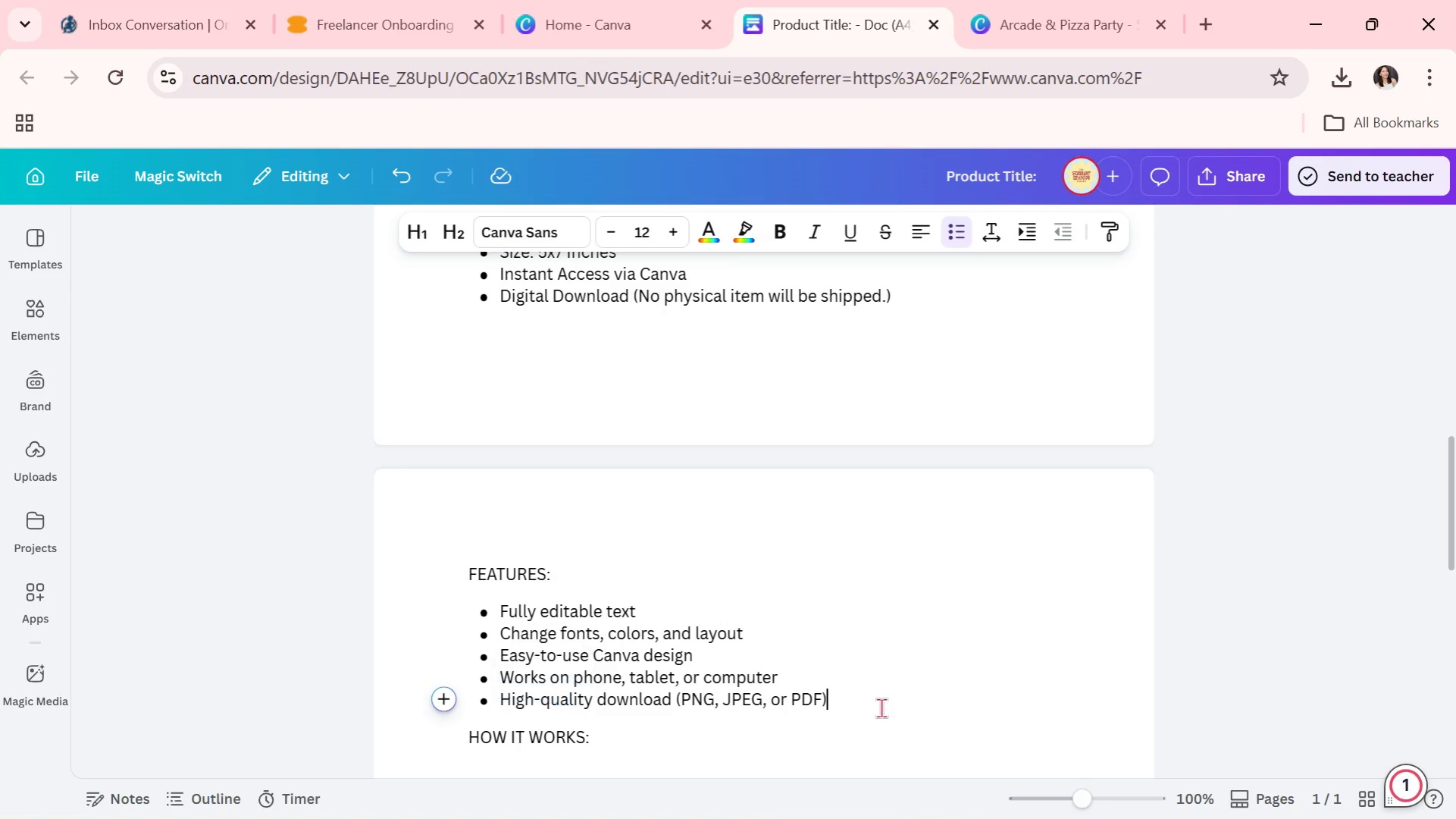 
key(Unknown)
 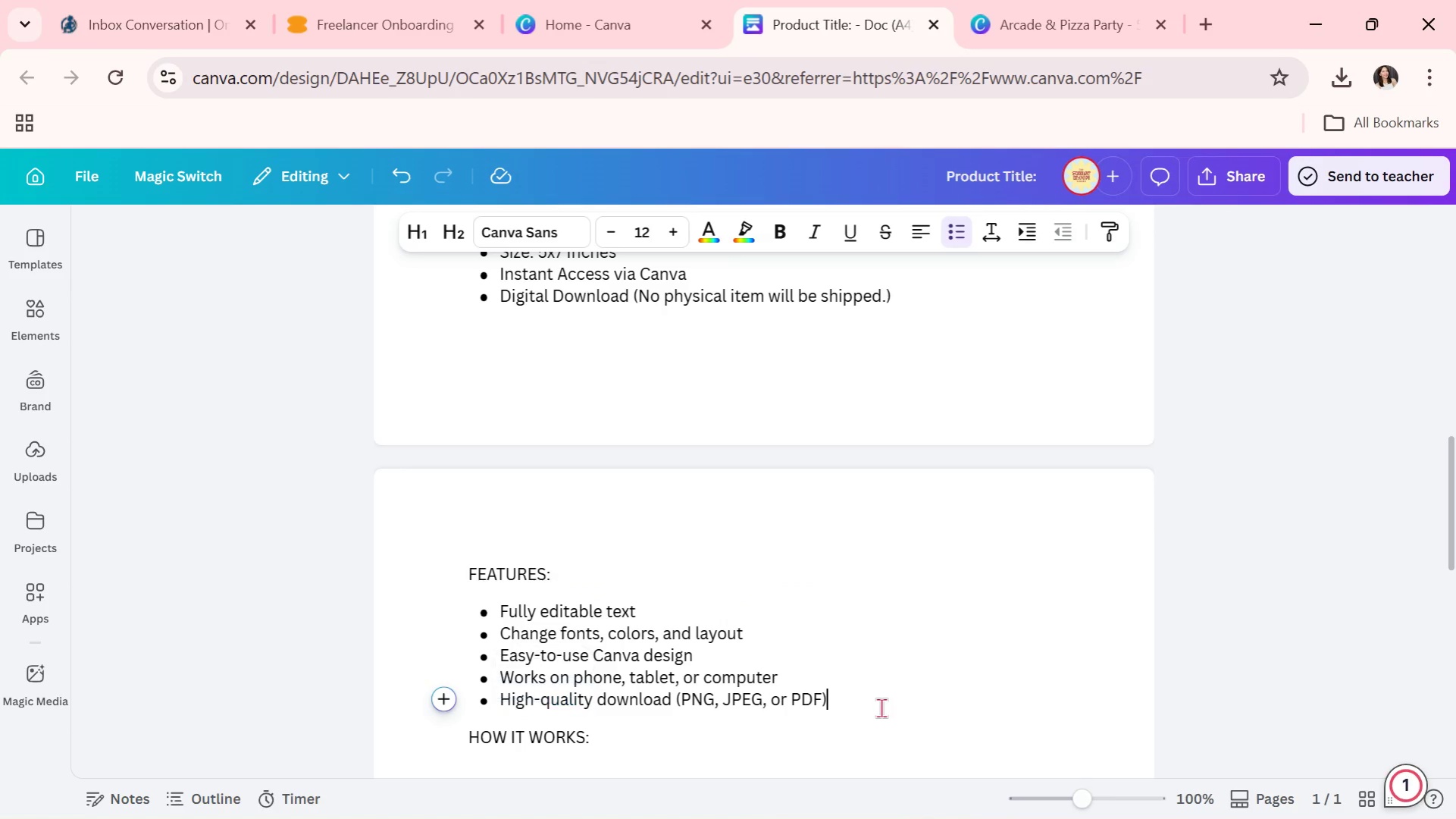 
key(Unknown)
 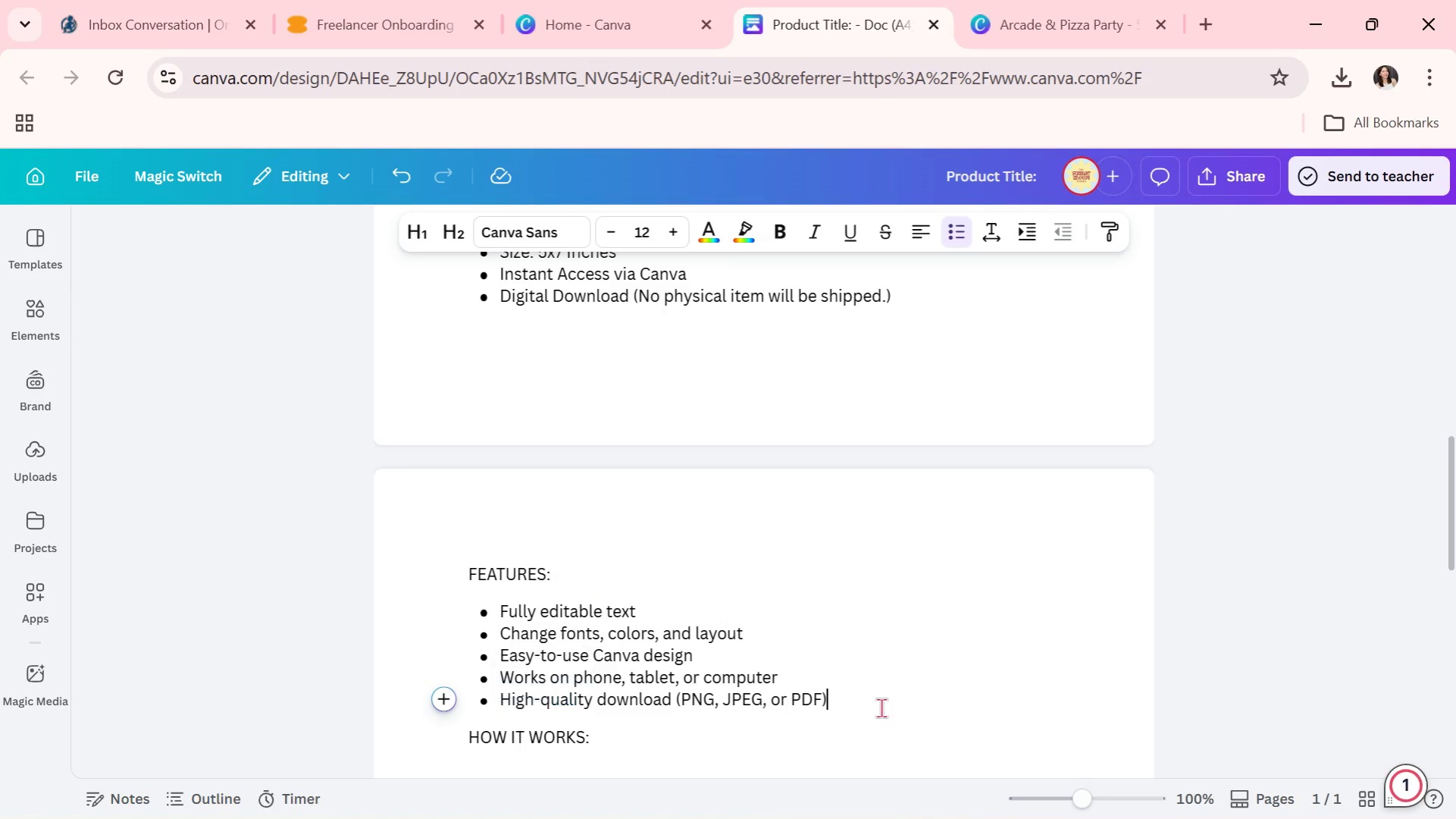 
left_click([881, 708])
 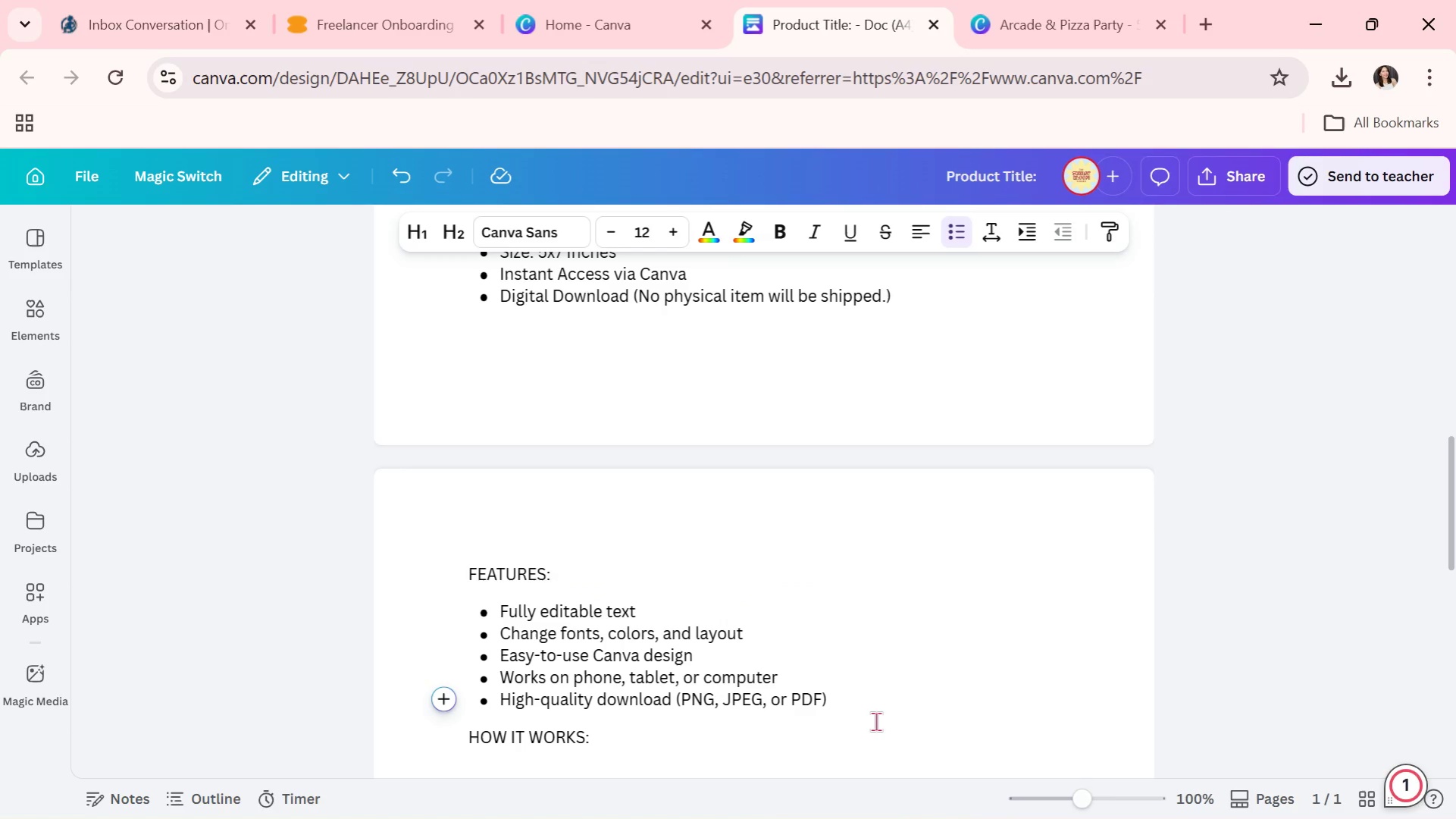 
key(Enter)
 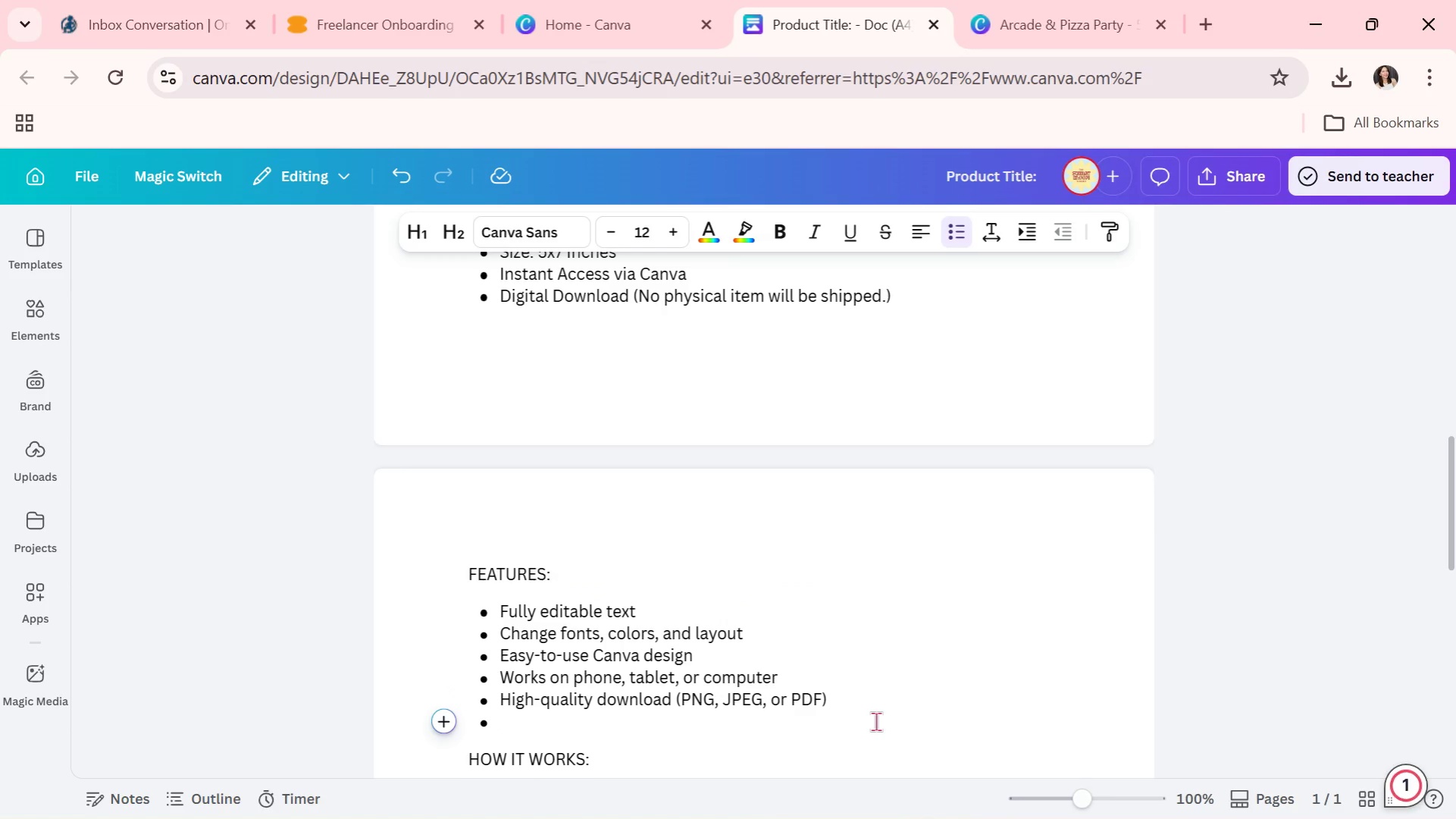 
key(Backspace)
 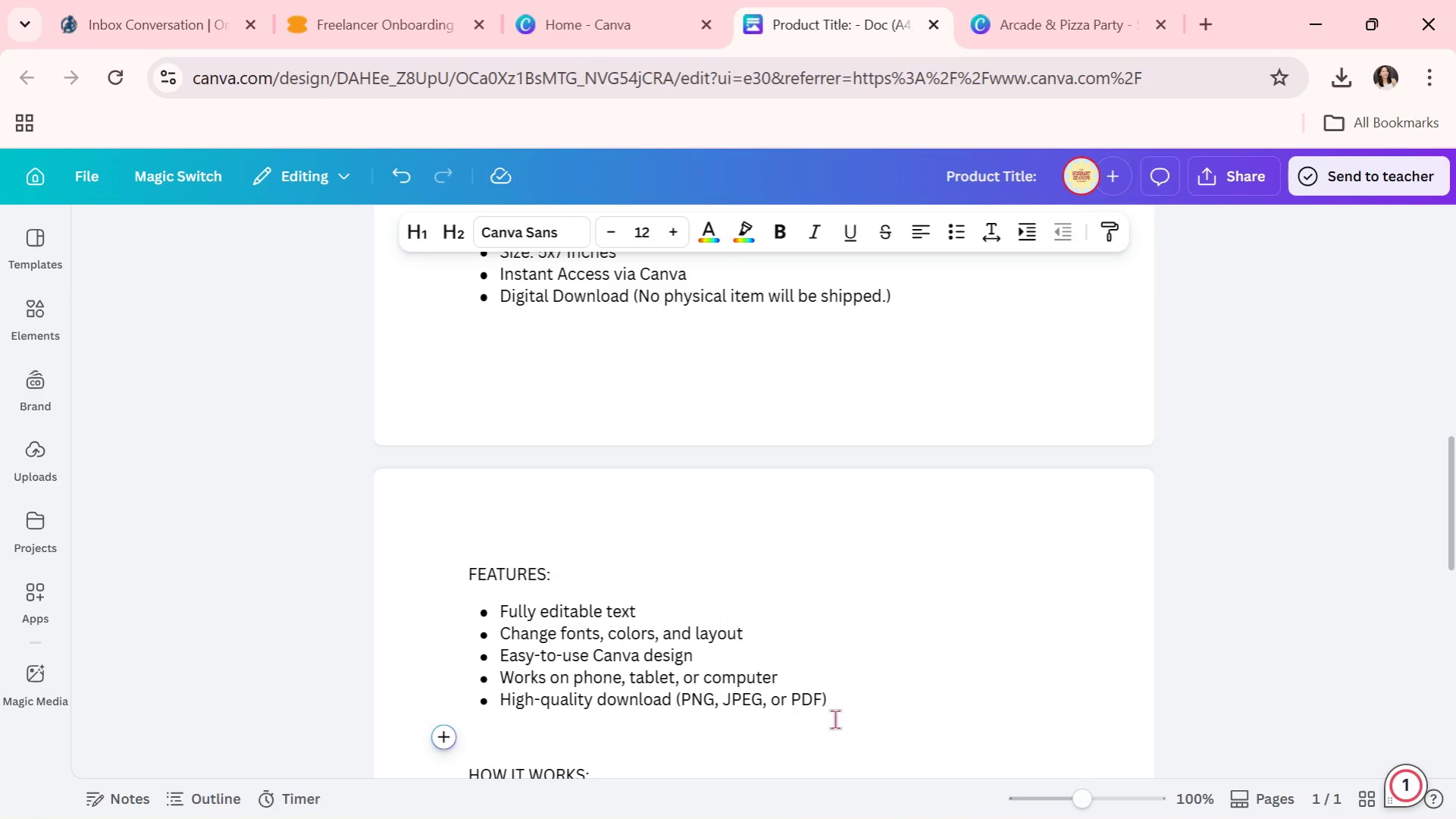 
scroll: coordinate [797, 687], scroll_direction: down, amount: 1.0
 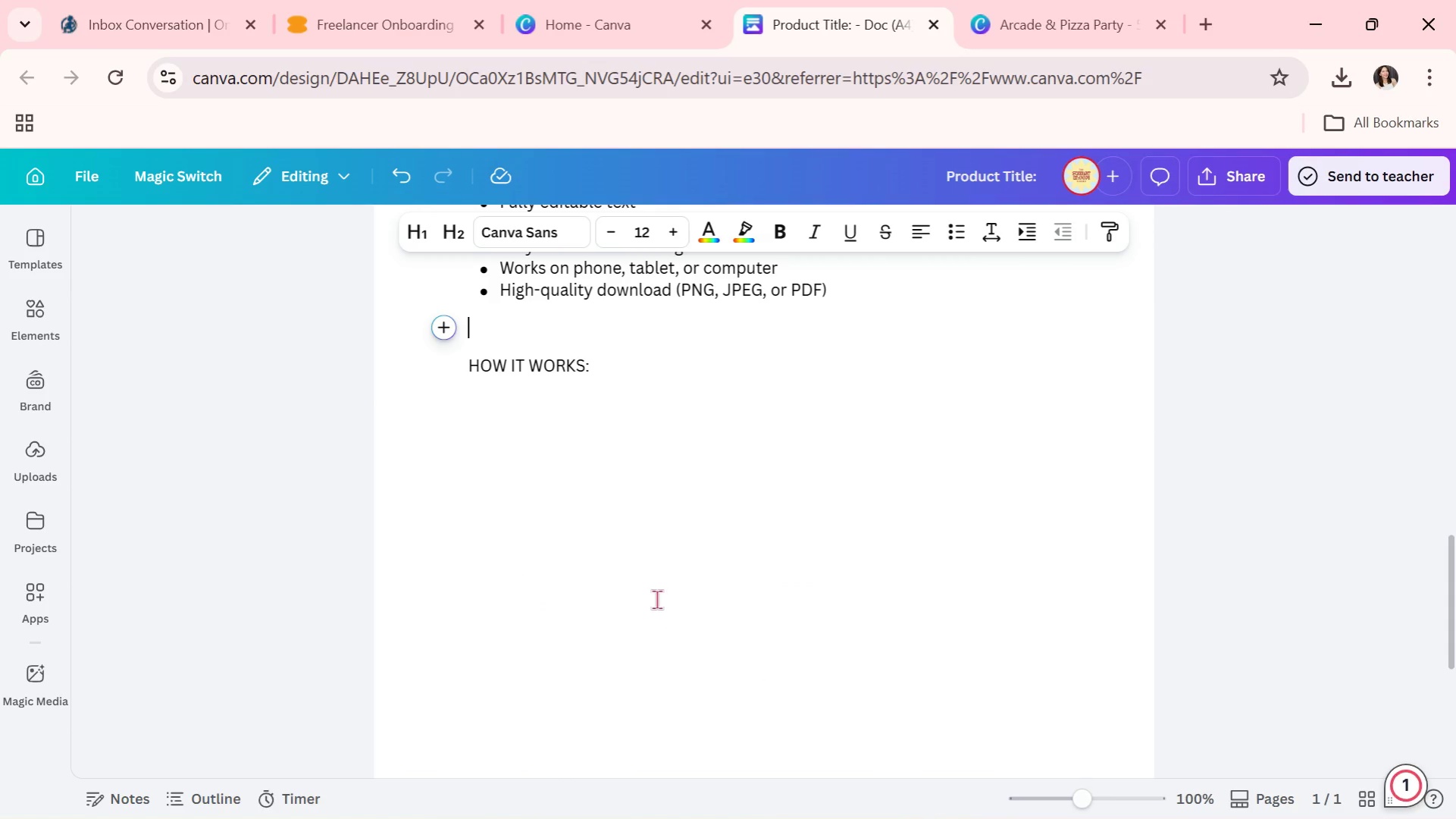 
scroll: coordinate [656, 599], scroll_direction: up, amount: 1.0
 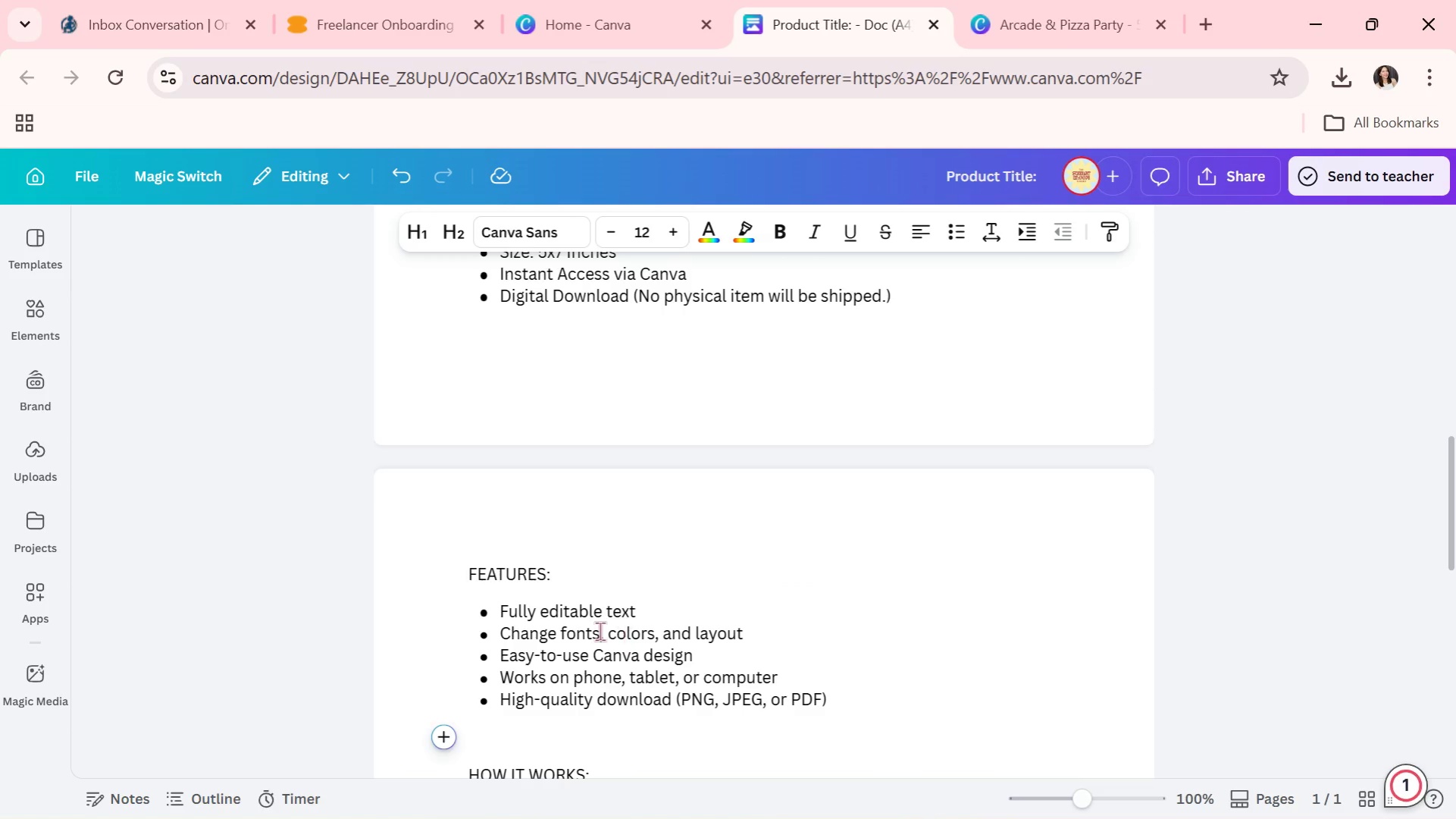 
scroll: coordinate [579, 468], scroll_direction: down, amount: 1.0
 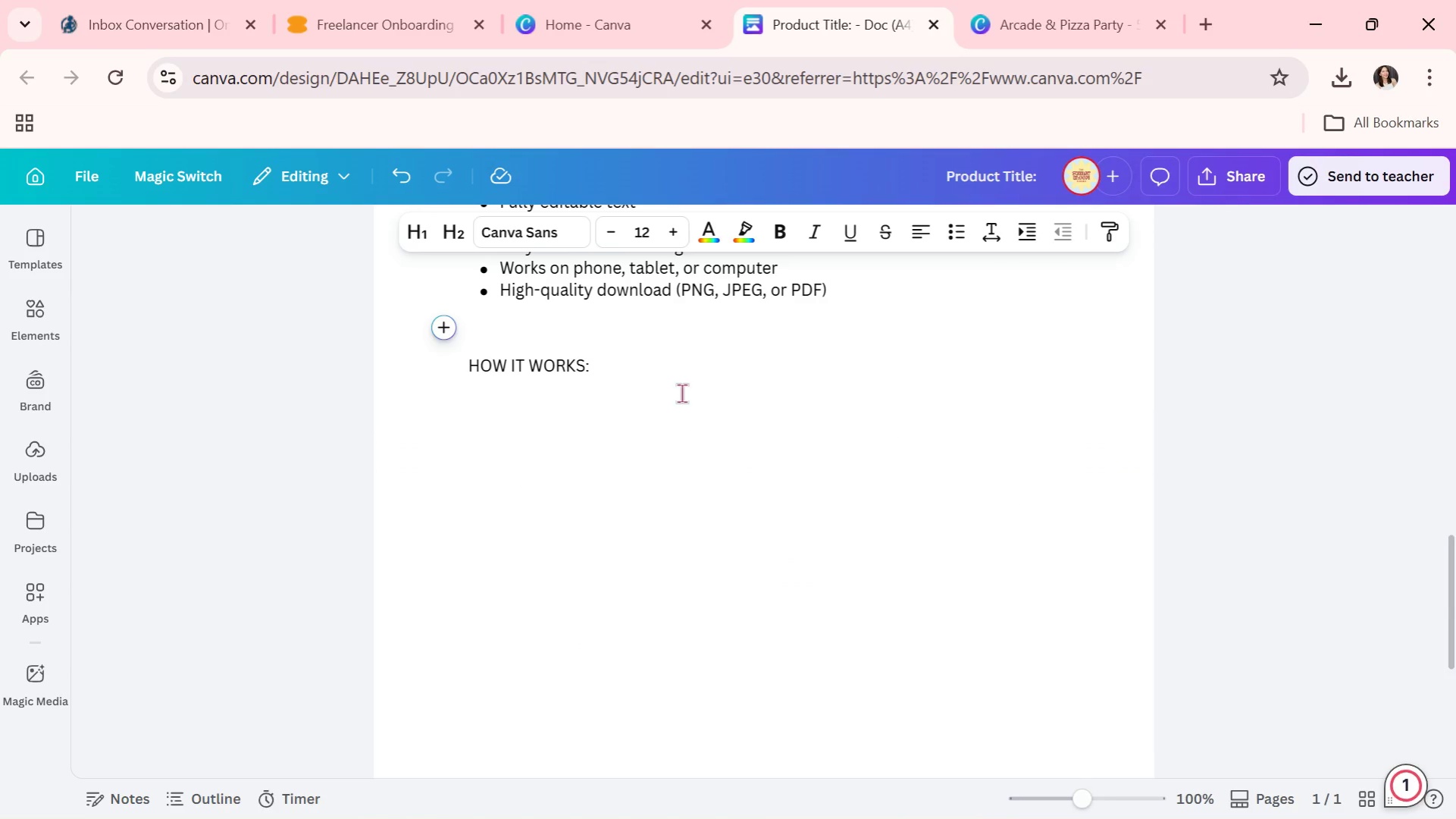 
left_click([681, 366])
 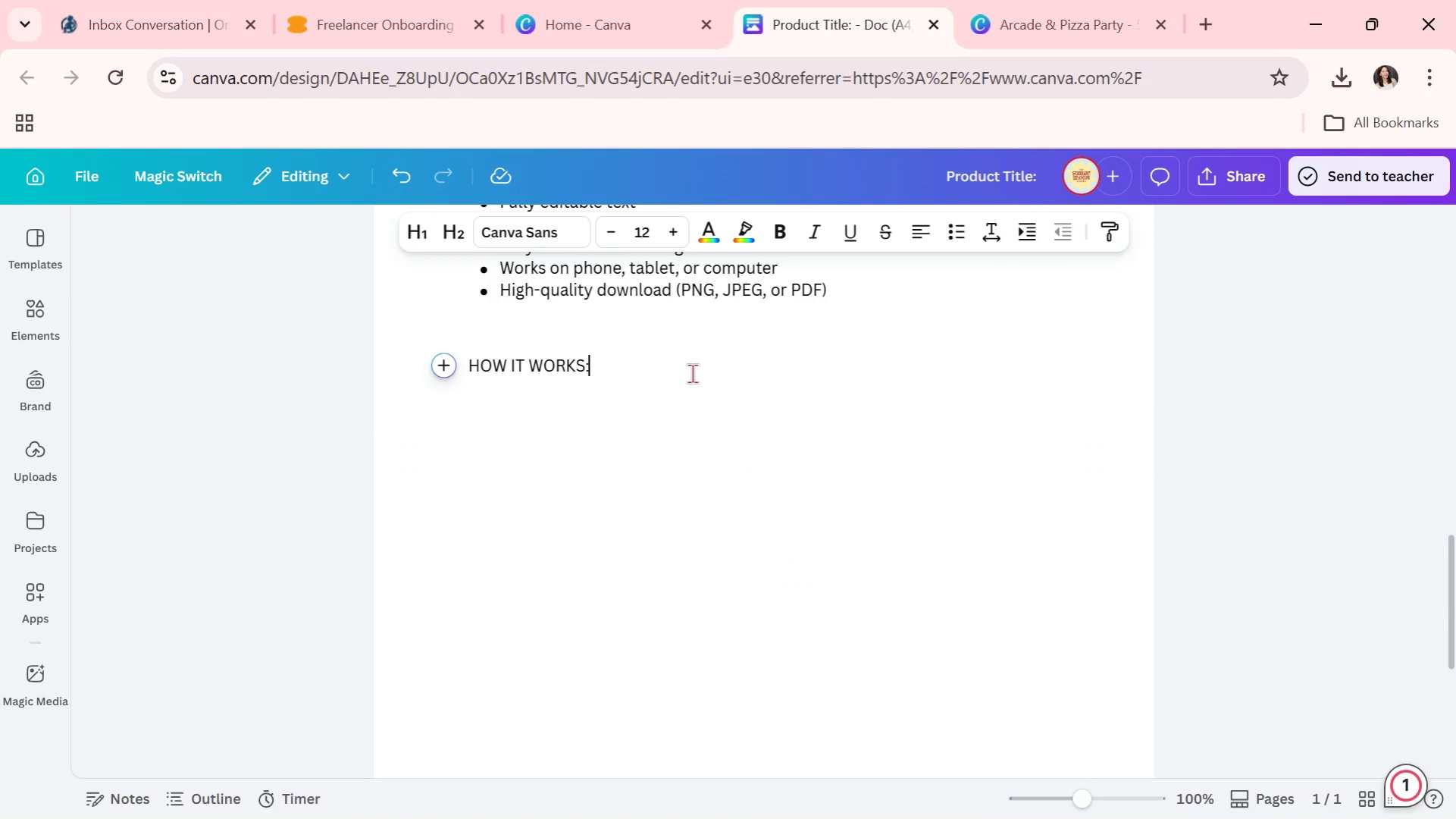 
key(Enter)
 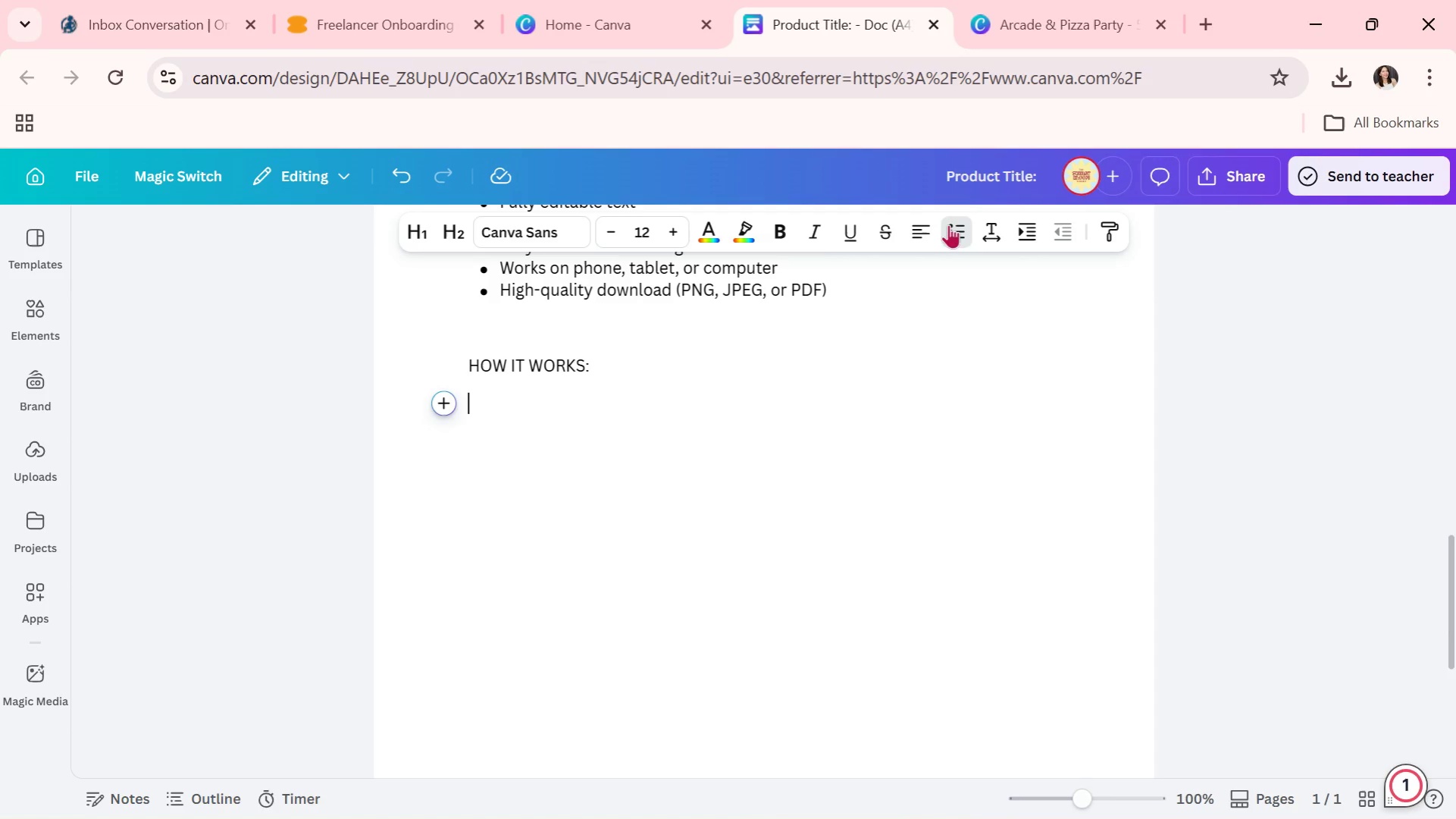 
type(p)
key(Backspace)
type(Purchase the listing)
 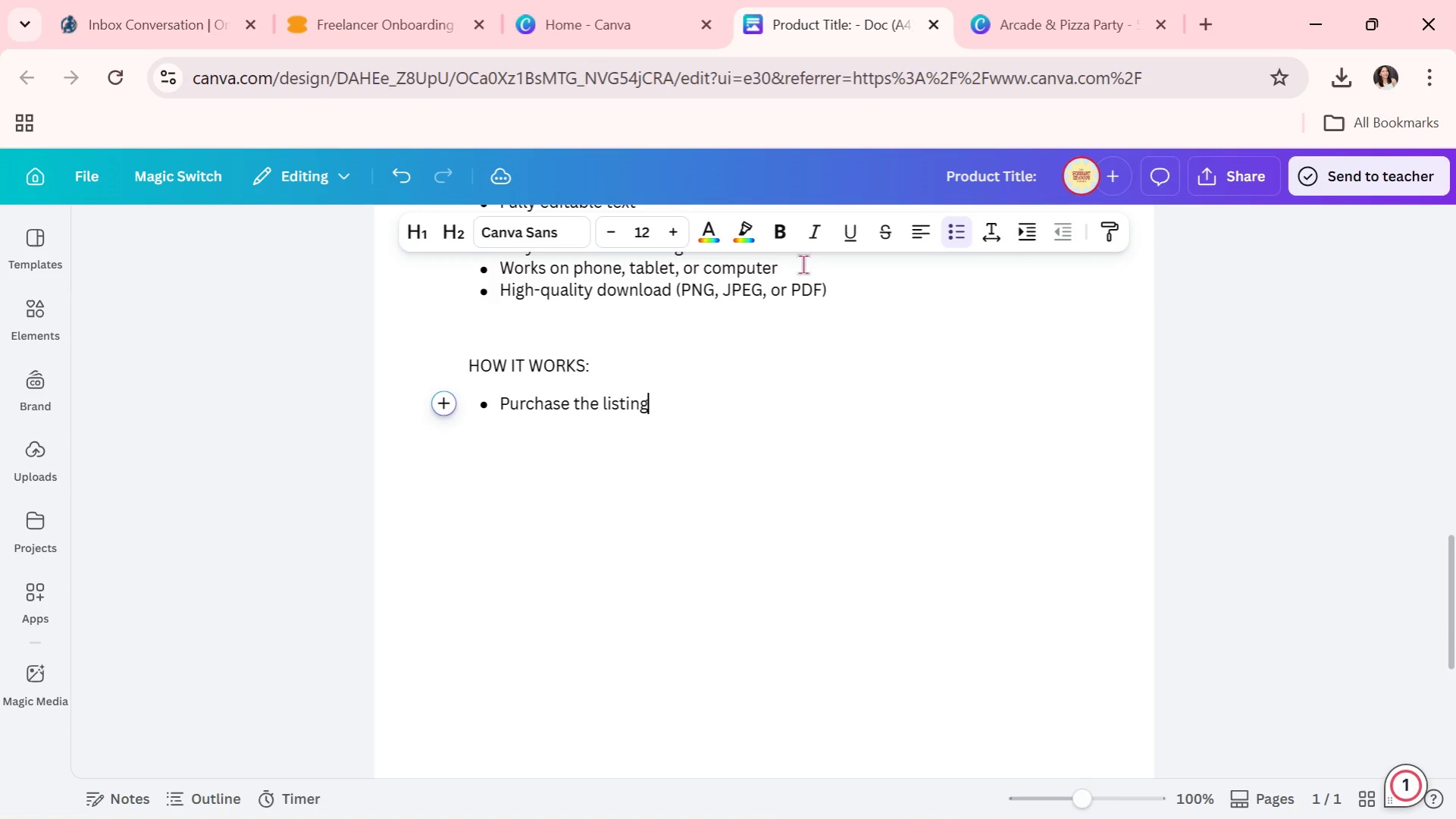 
key(Enter)
 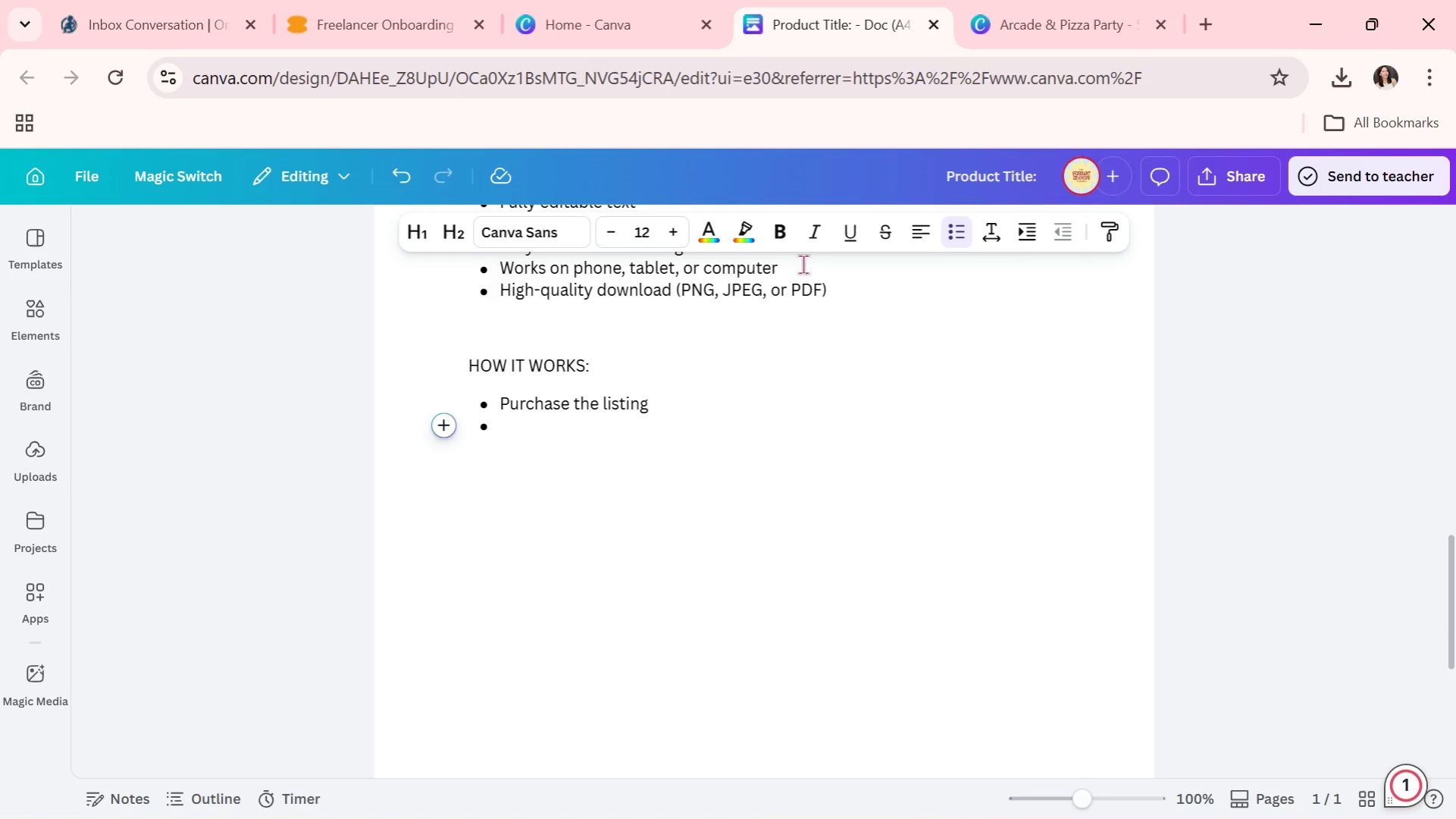 
type(Download the P[)
key(Backspace)
type(DF containing the Canva Link)
 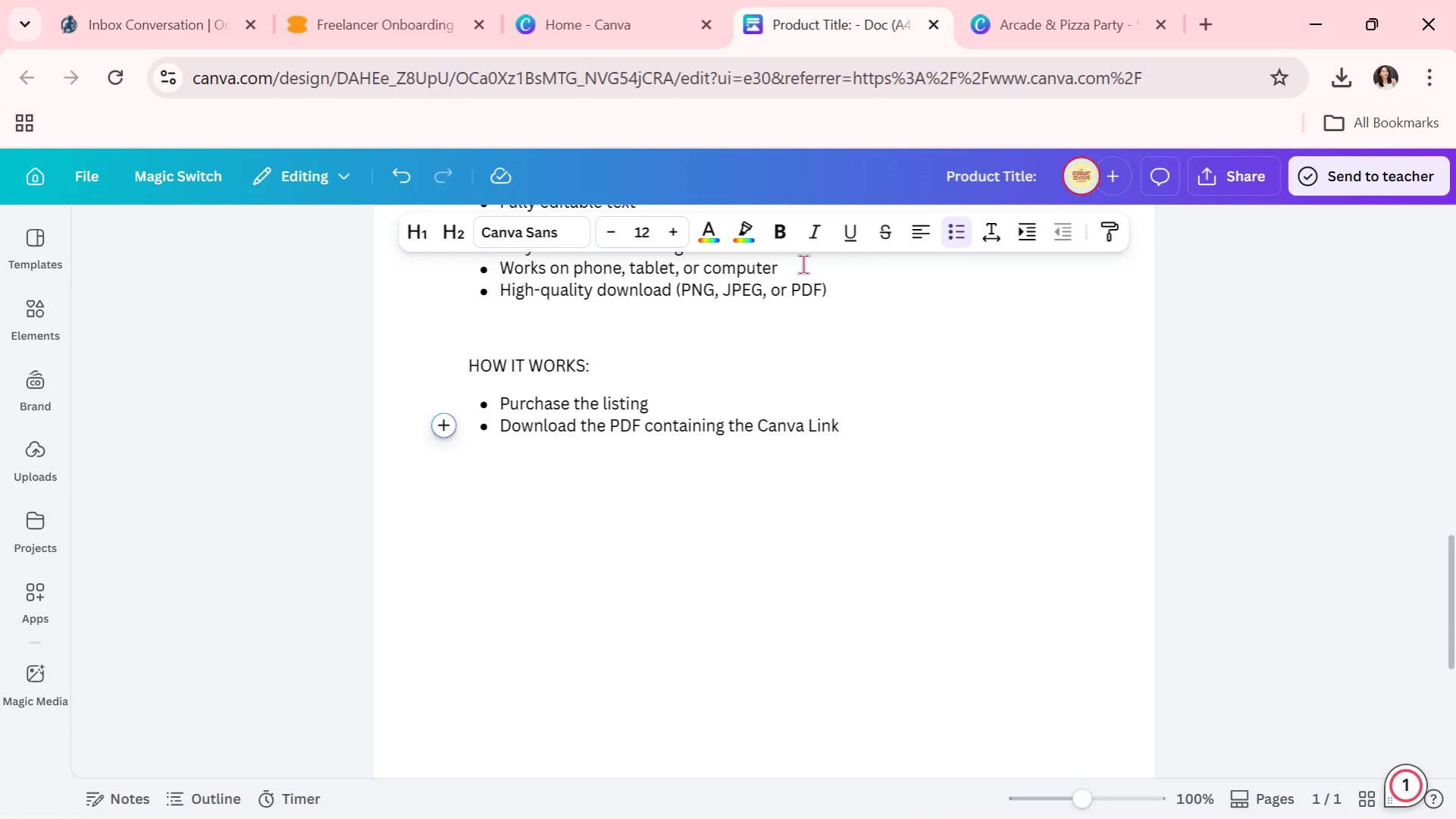 
key(Enter)
 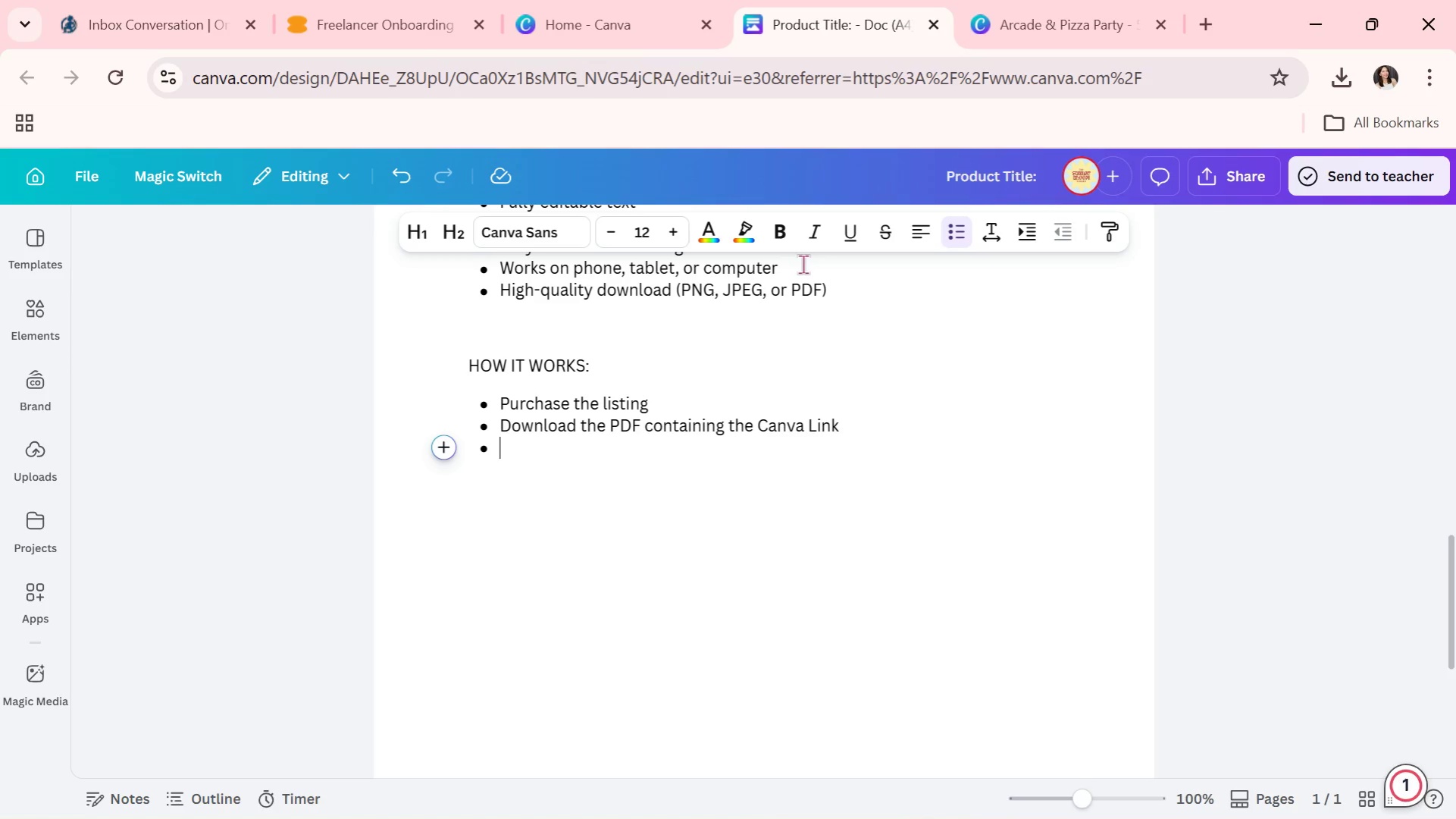 
type(Open the template in Canva)
 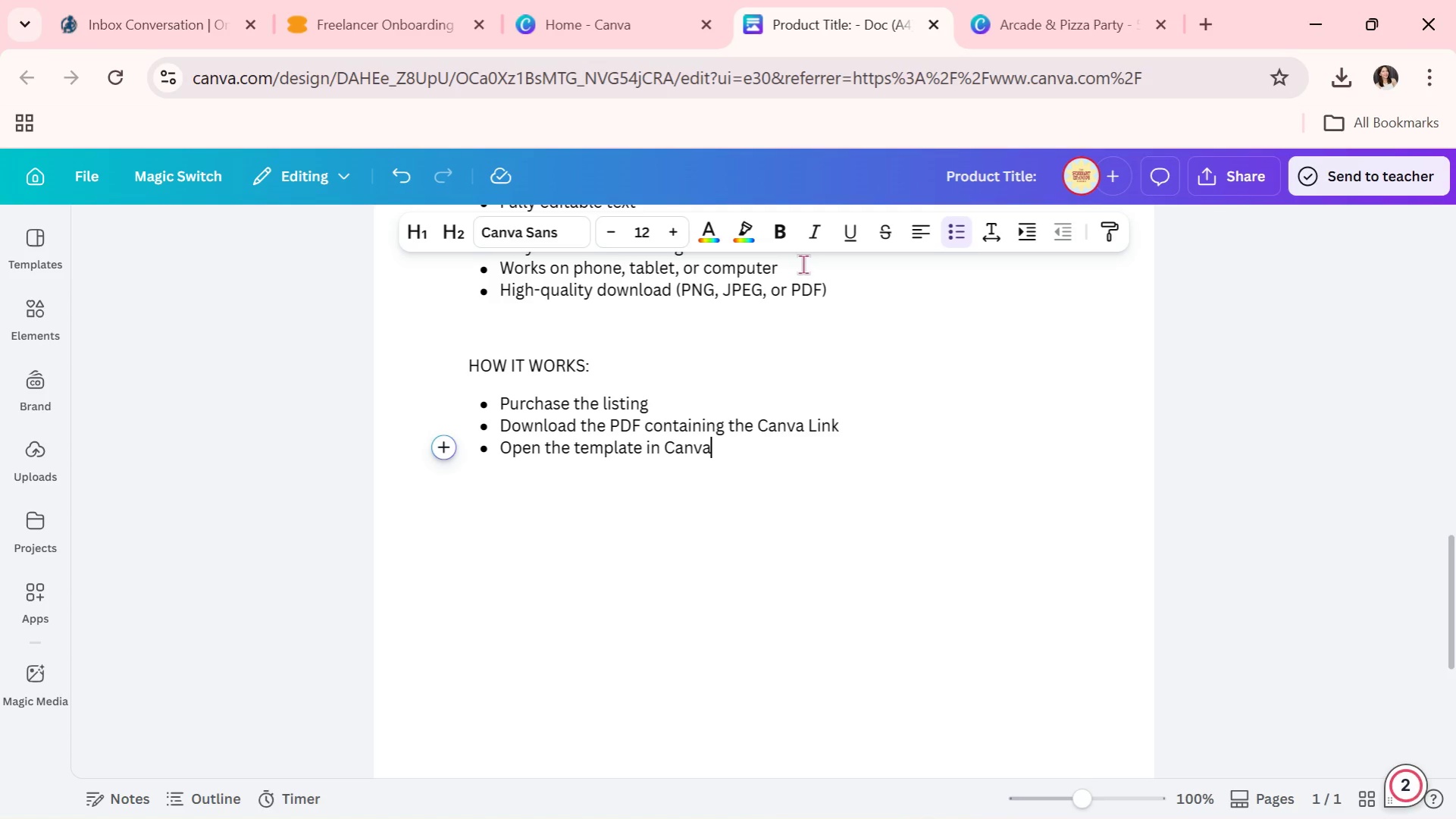 
key(Enter)
 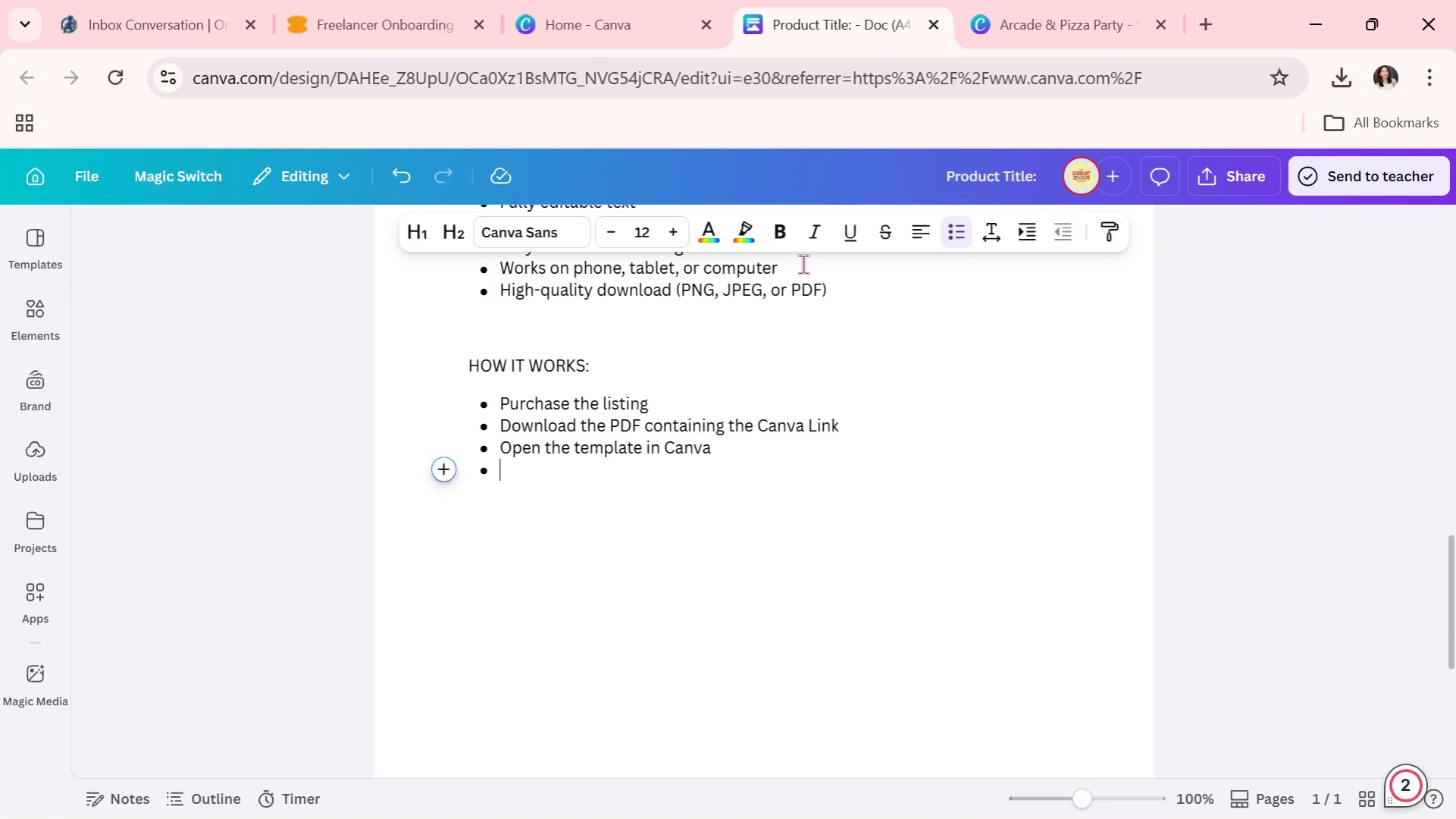 
type(Download a)
key(Backspace)
type(and Print or send digitally)
 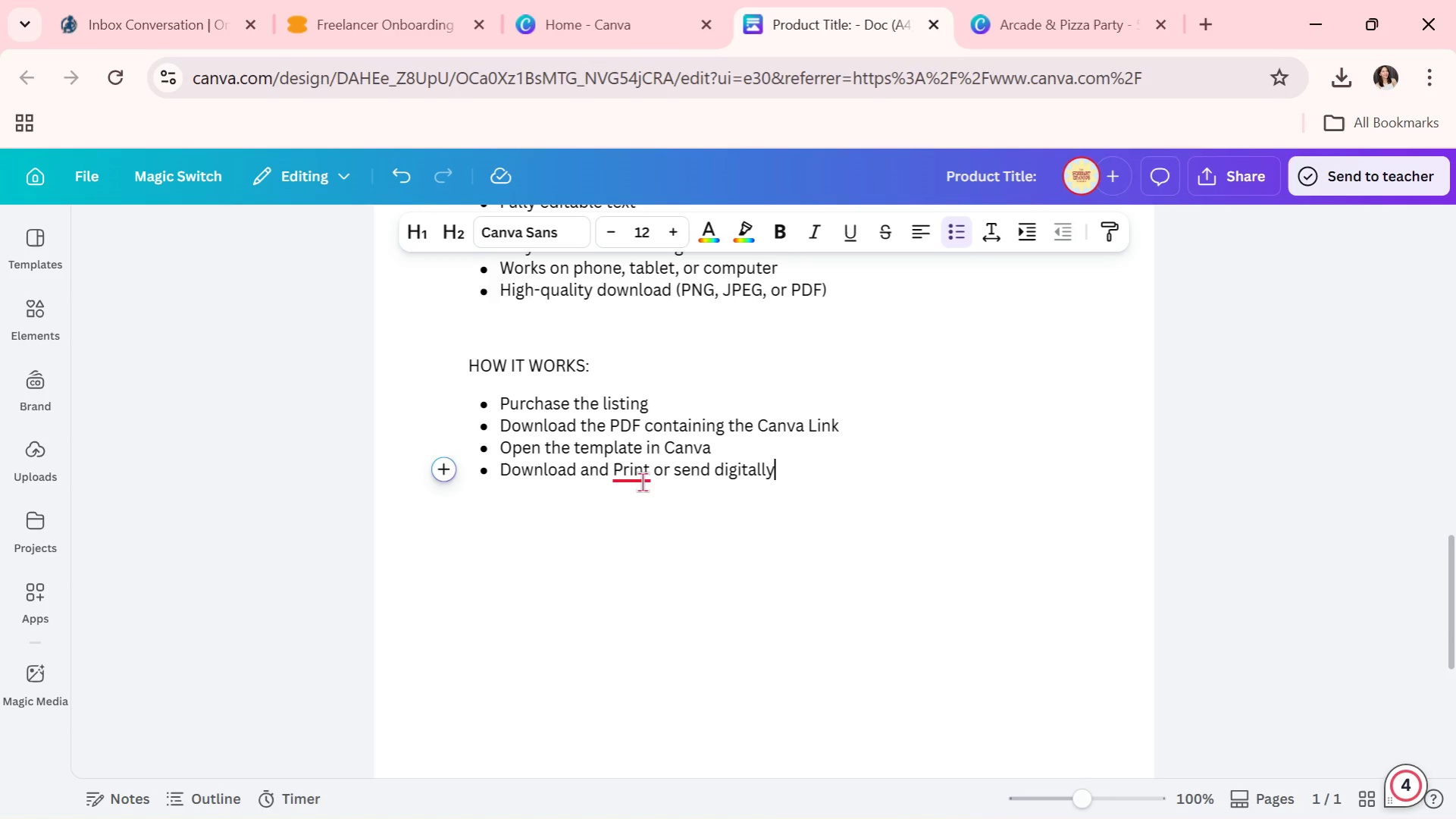 
left_click([637, 503])
 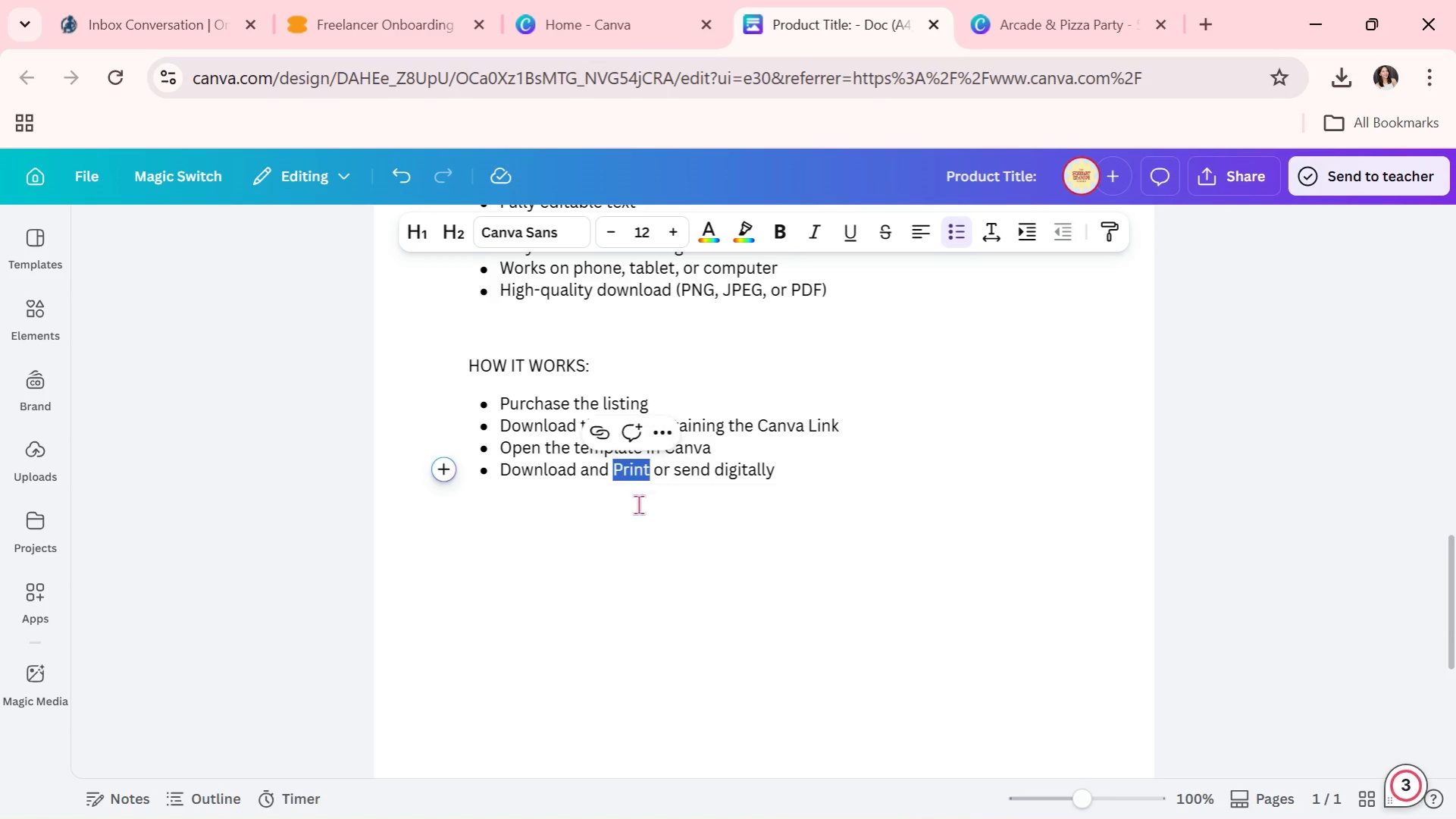 
key(Unknown)
 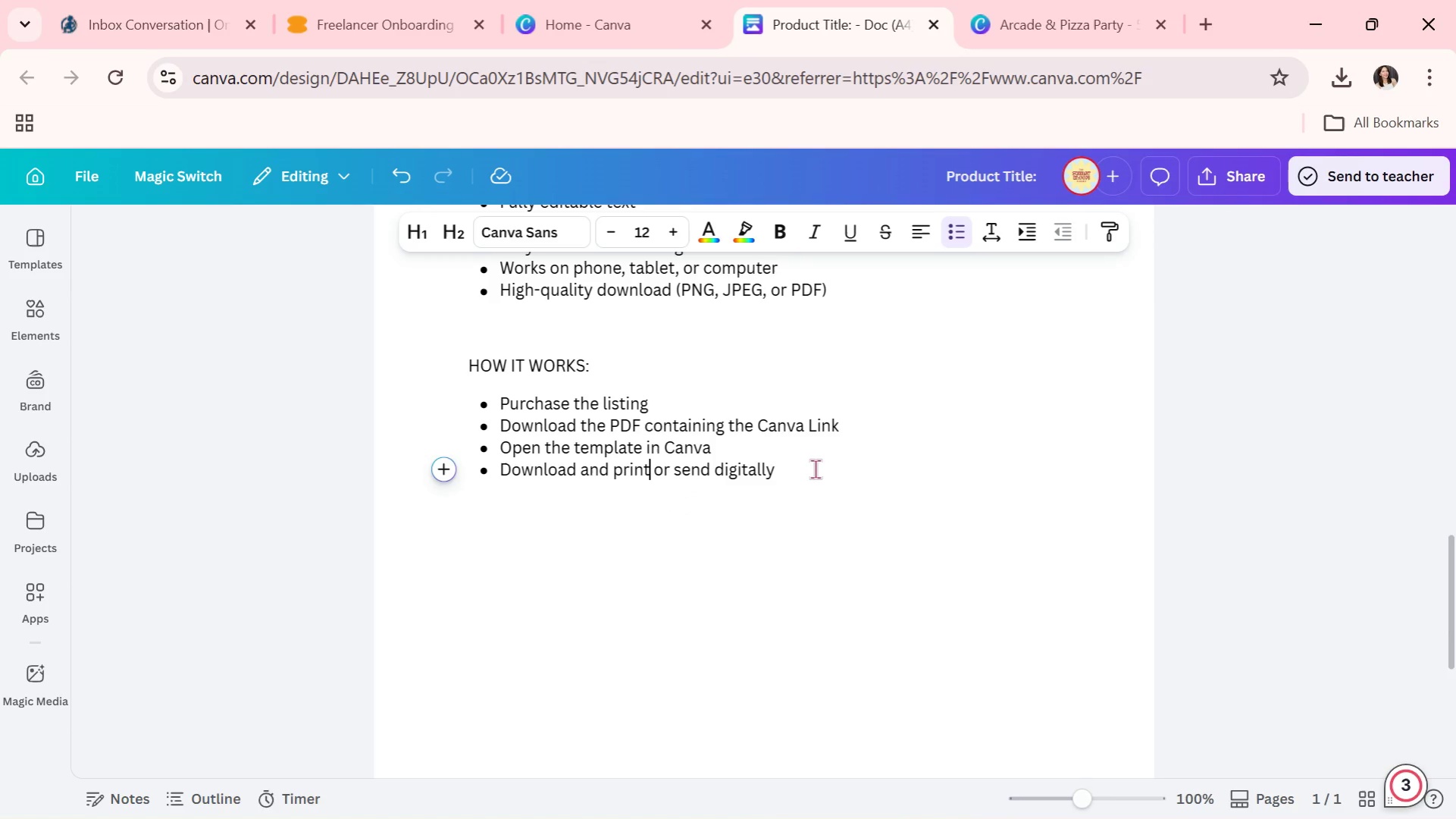 
key(Unknown)
 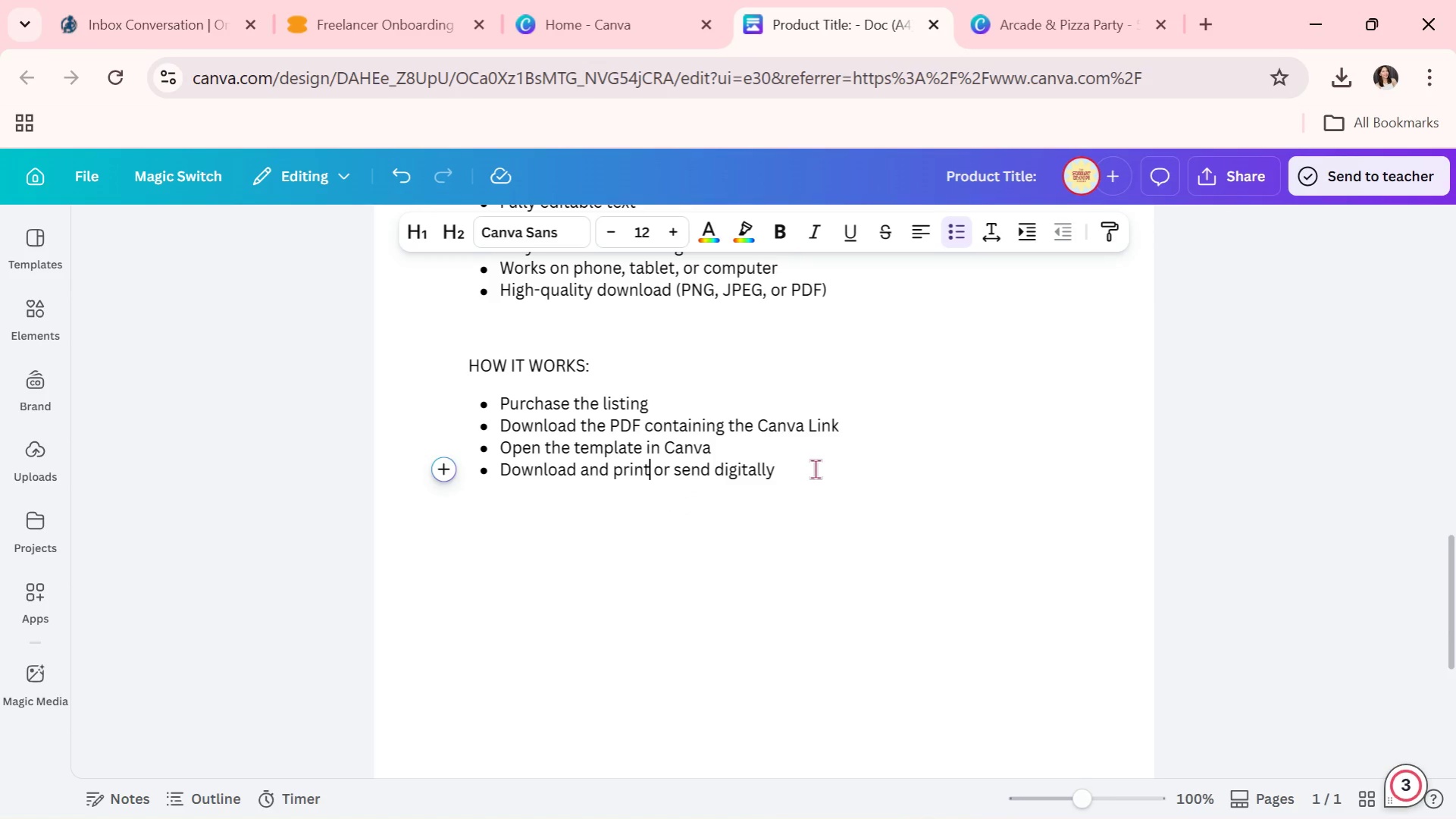 
key(Unknown)
 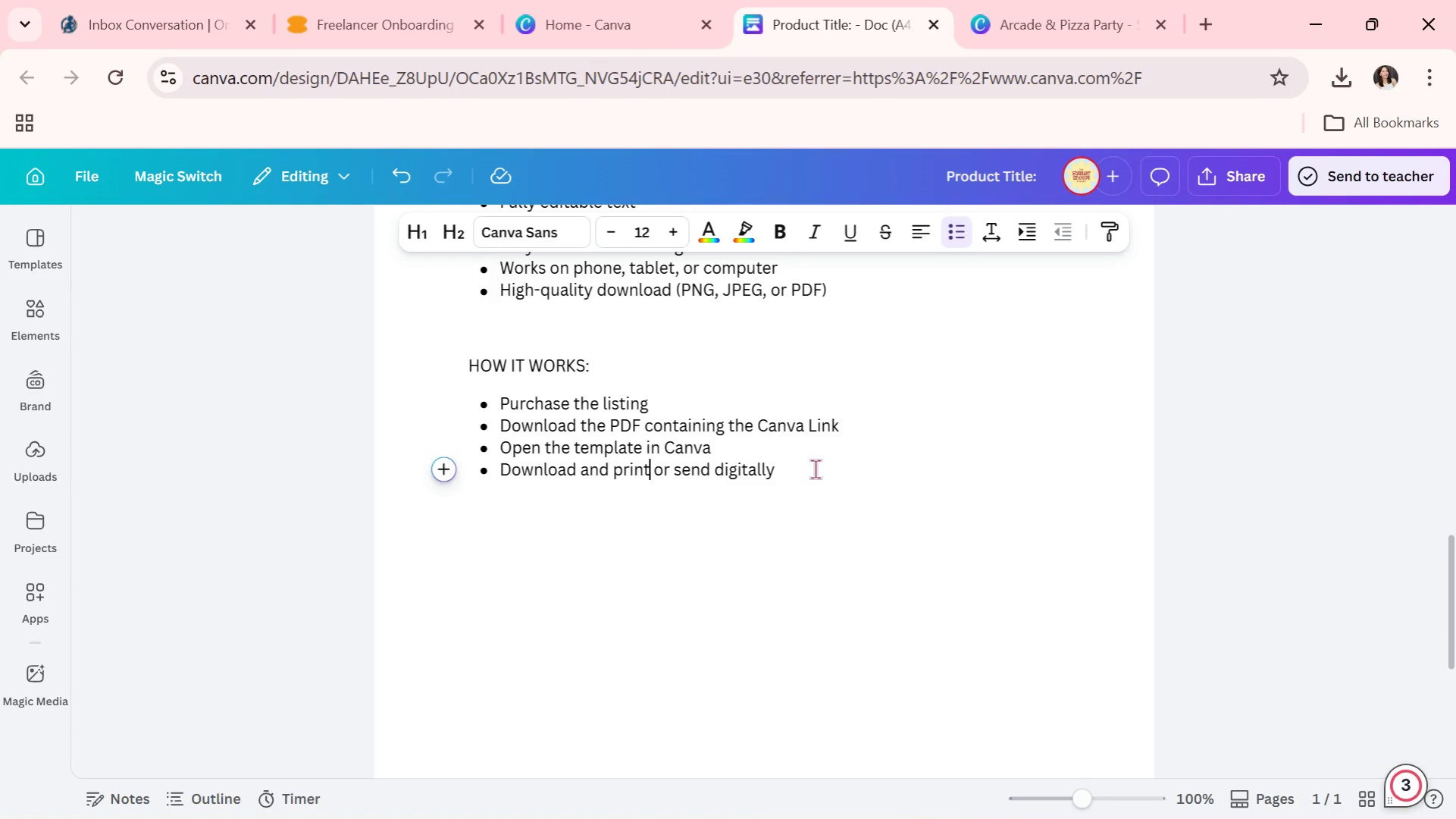 
key(Unknown)
 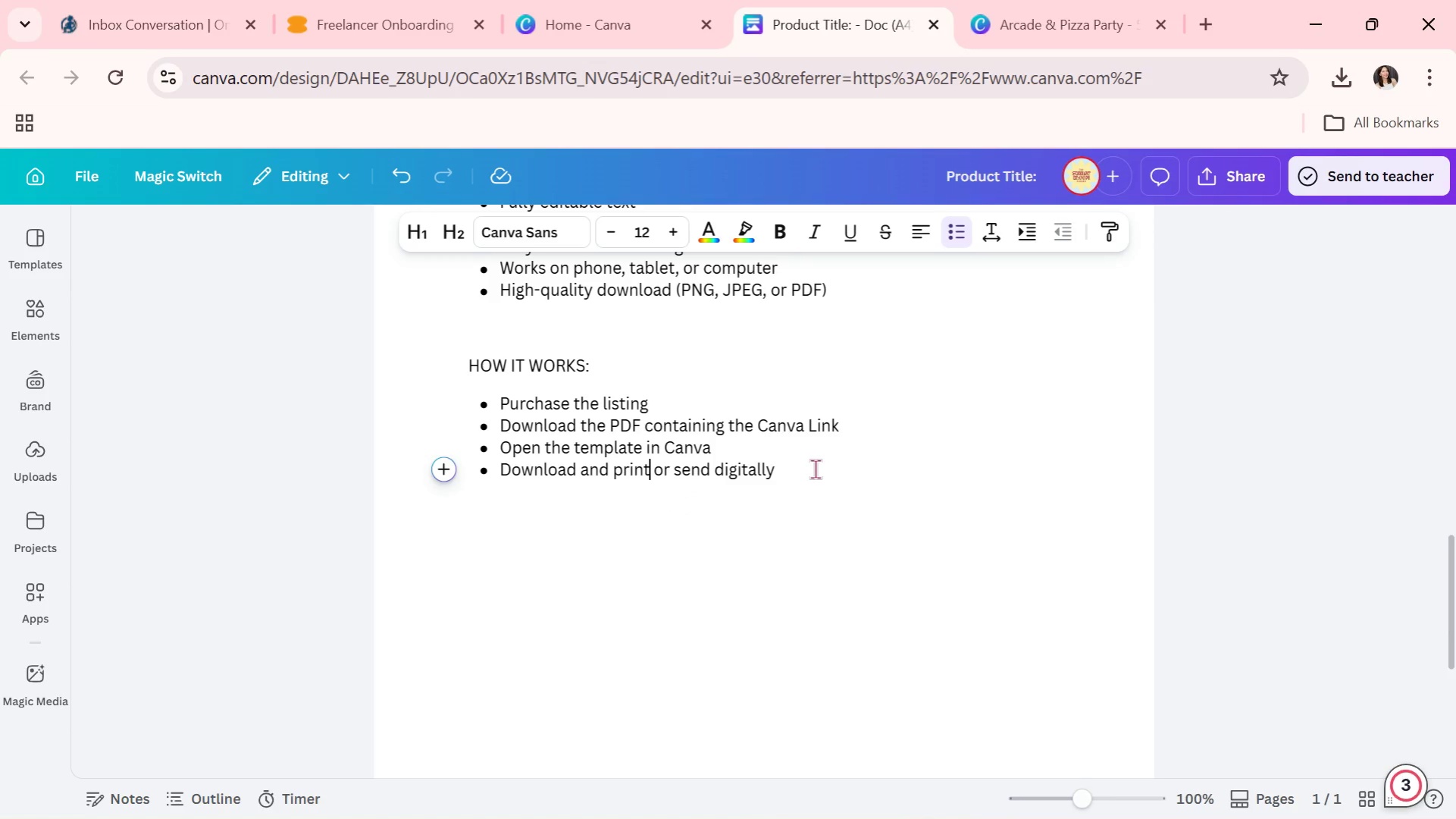 
key(Unknown)
 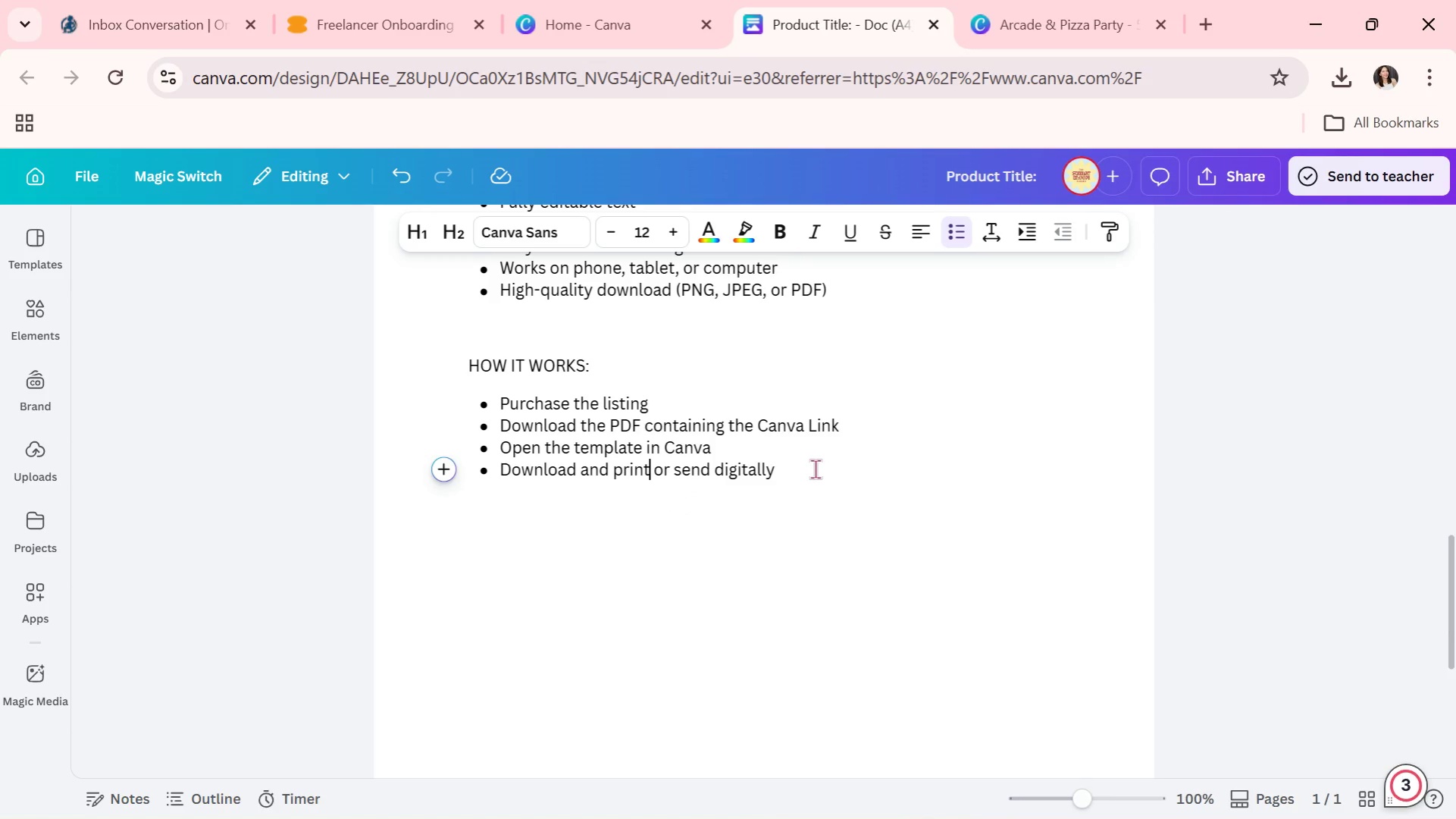 
left_click([815, 469])
 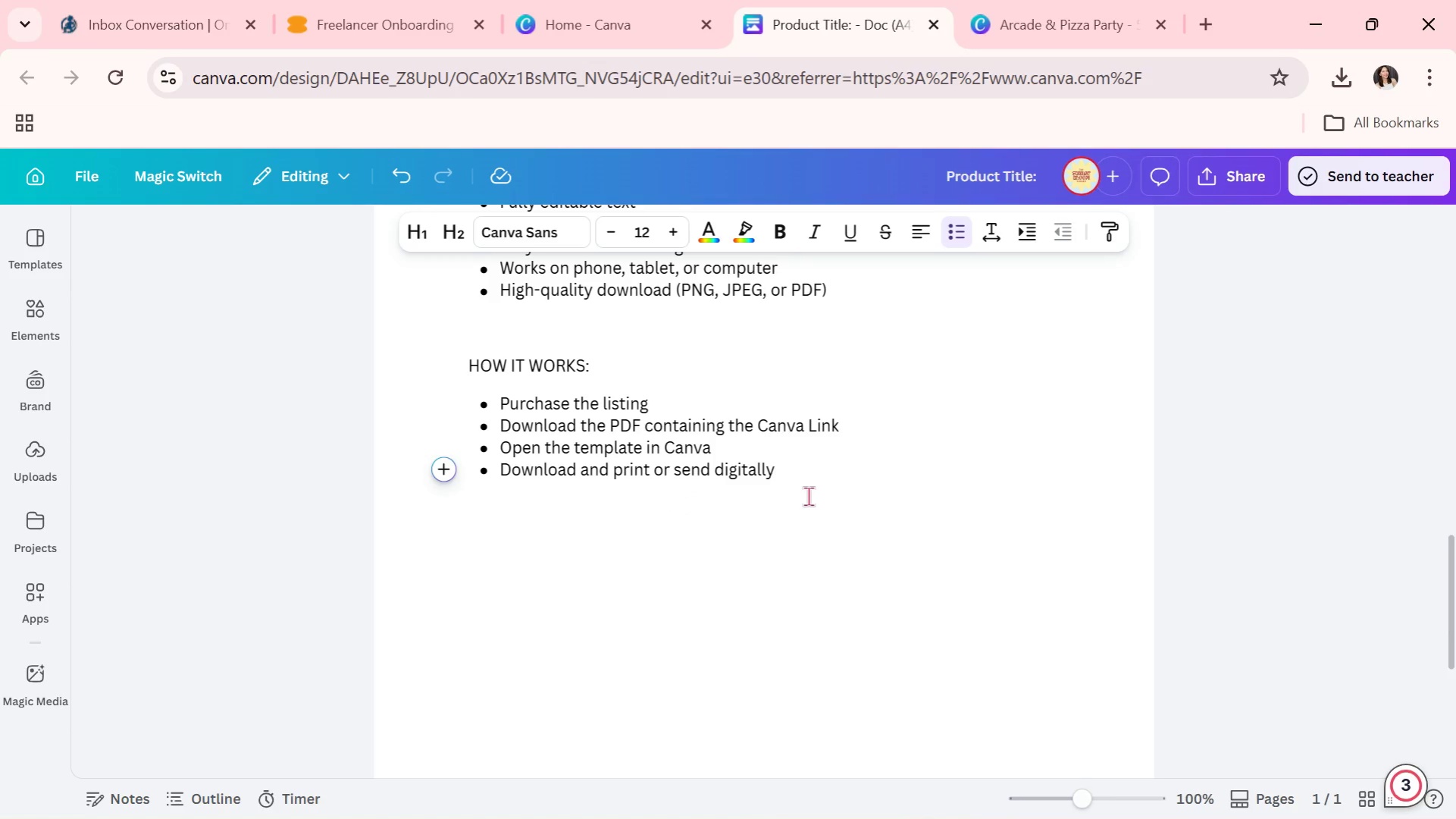 
key(Enter)
 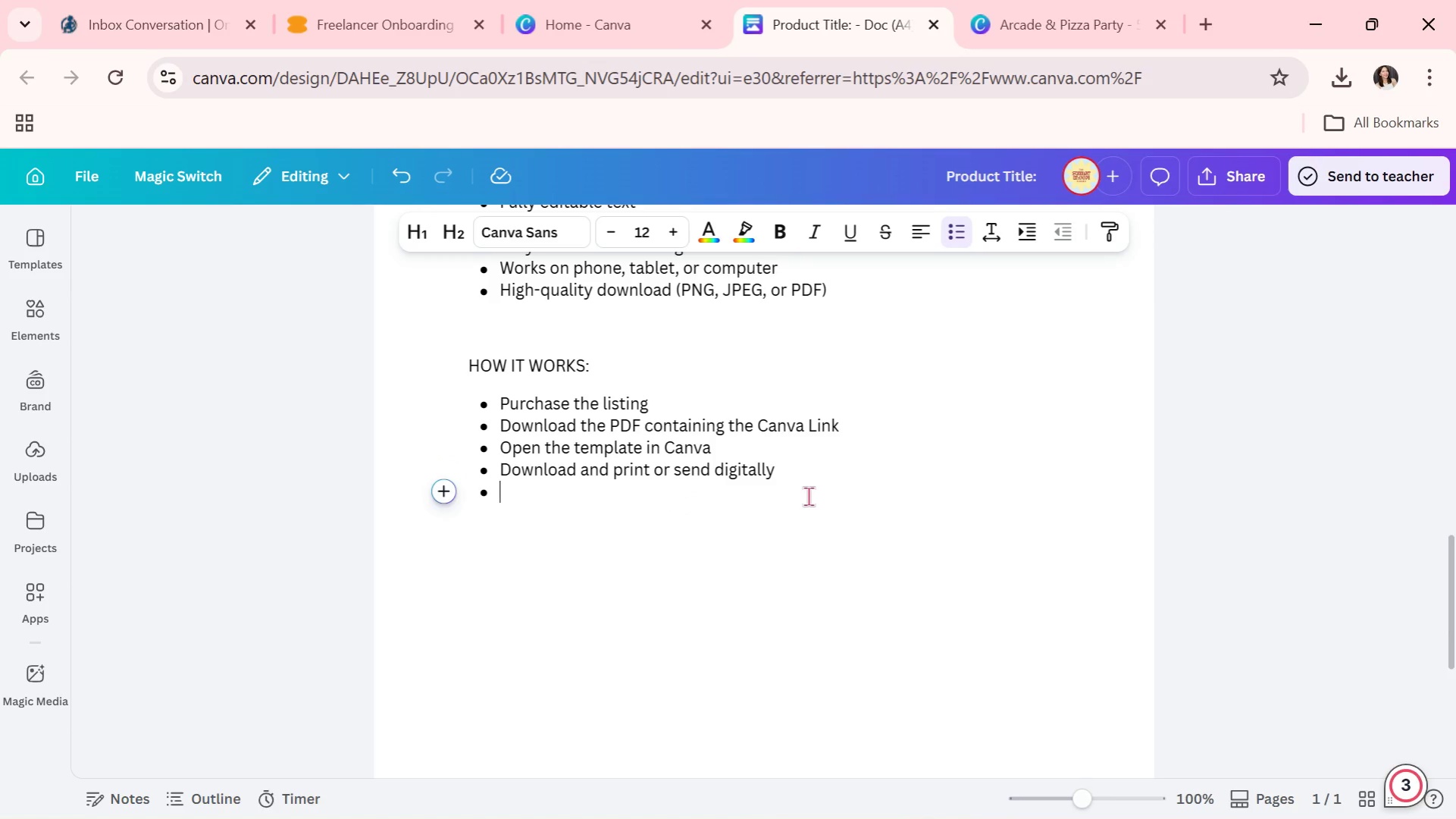 
key(Enter)
 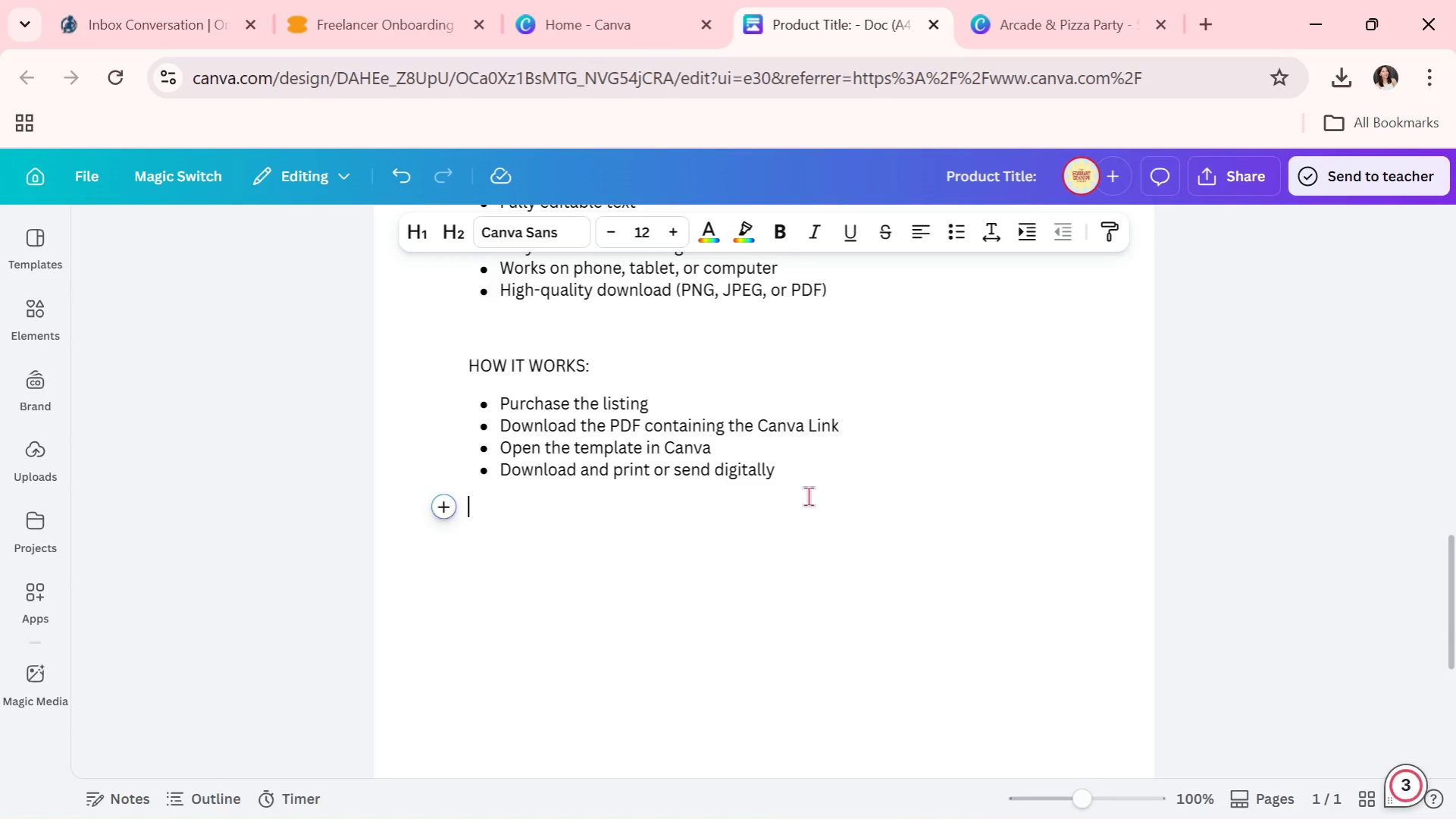 
key(Enter)
 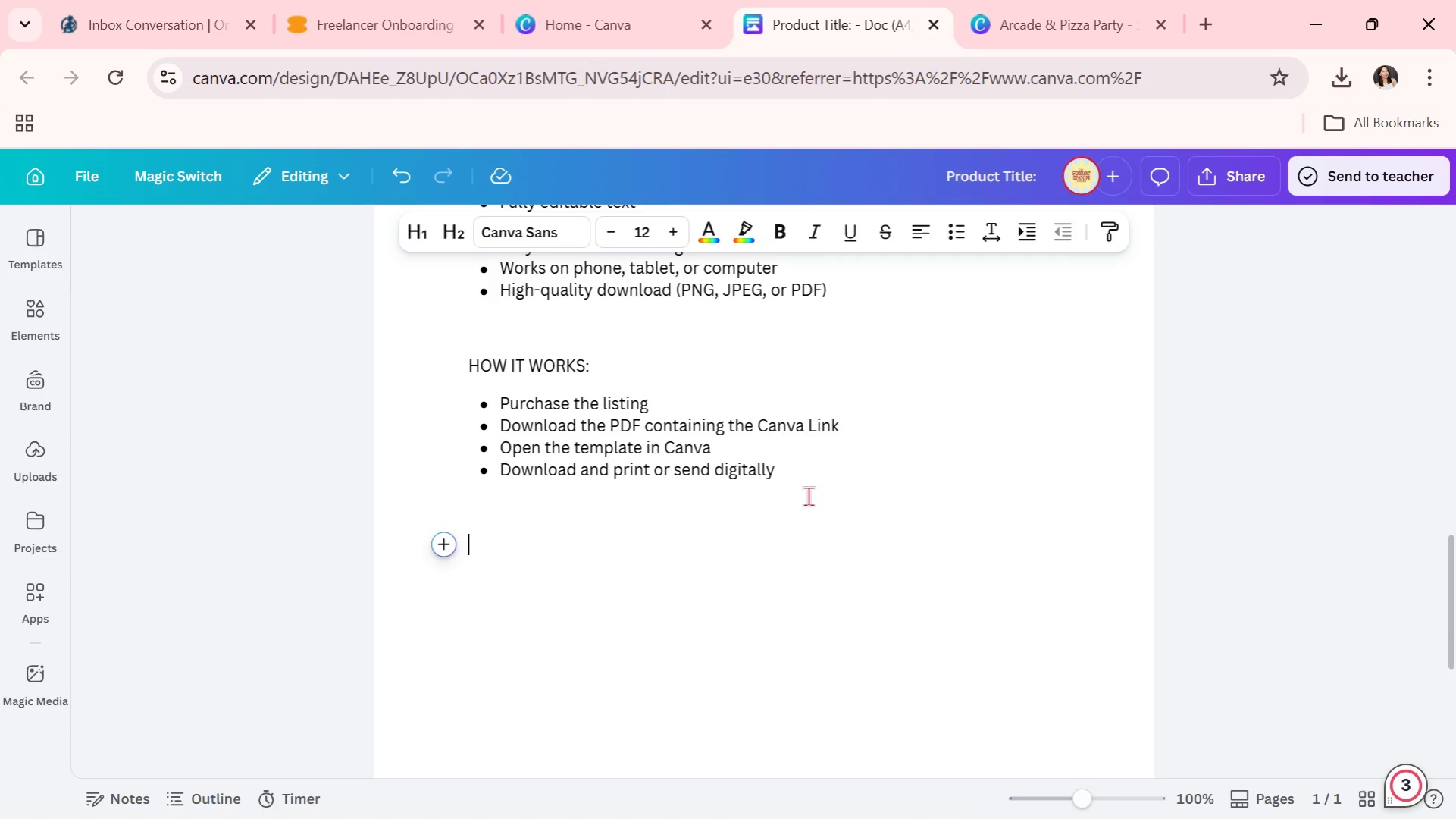 
type(CLICK ADD TO CART NOW AD)
key(Backspace)
type(ND START CUSTOMIZING YOUR INVITE IN MINUTES!)
 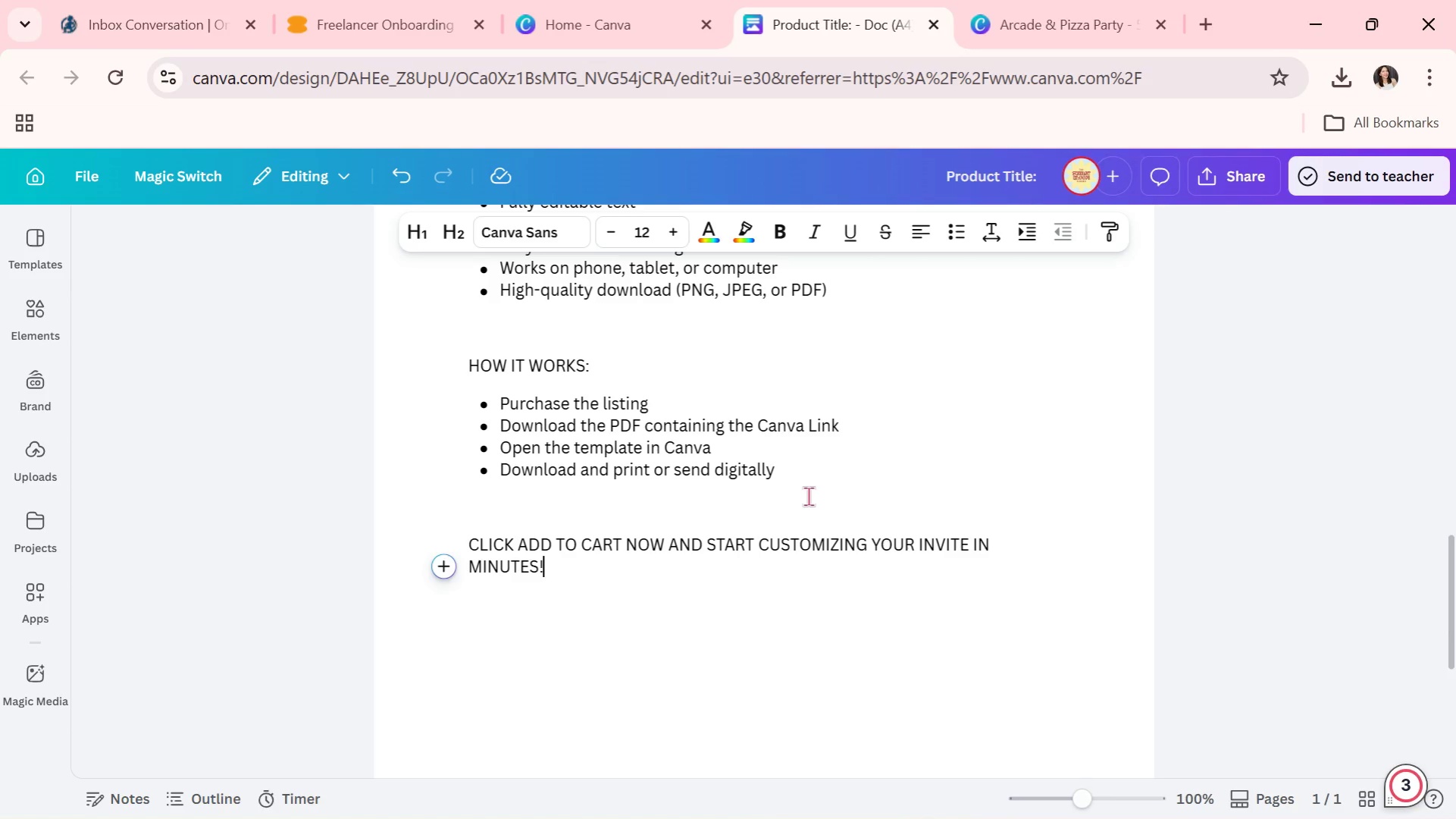 
left_click_drag(start_coordinate=[608, 571], to_coordinate=[456, 547])
 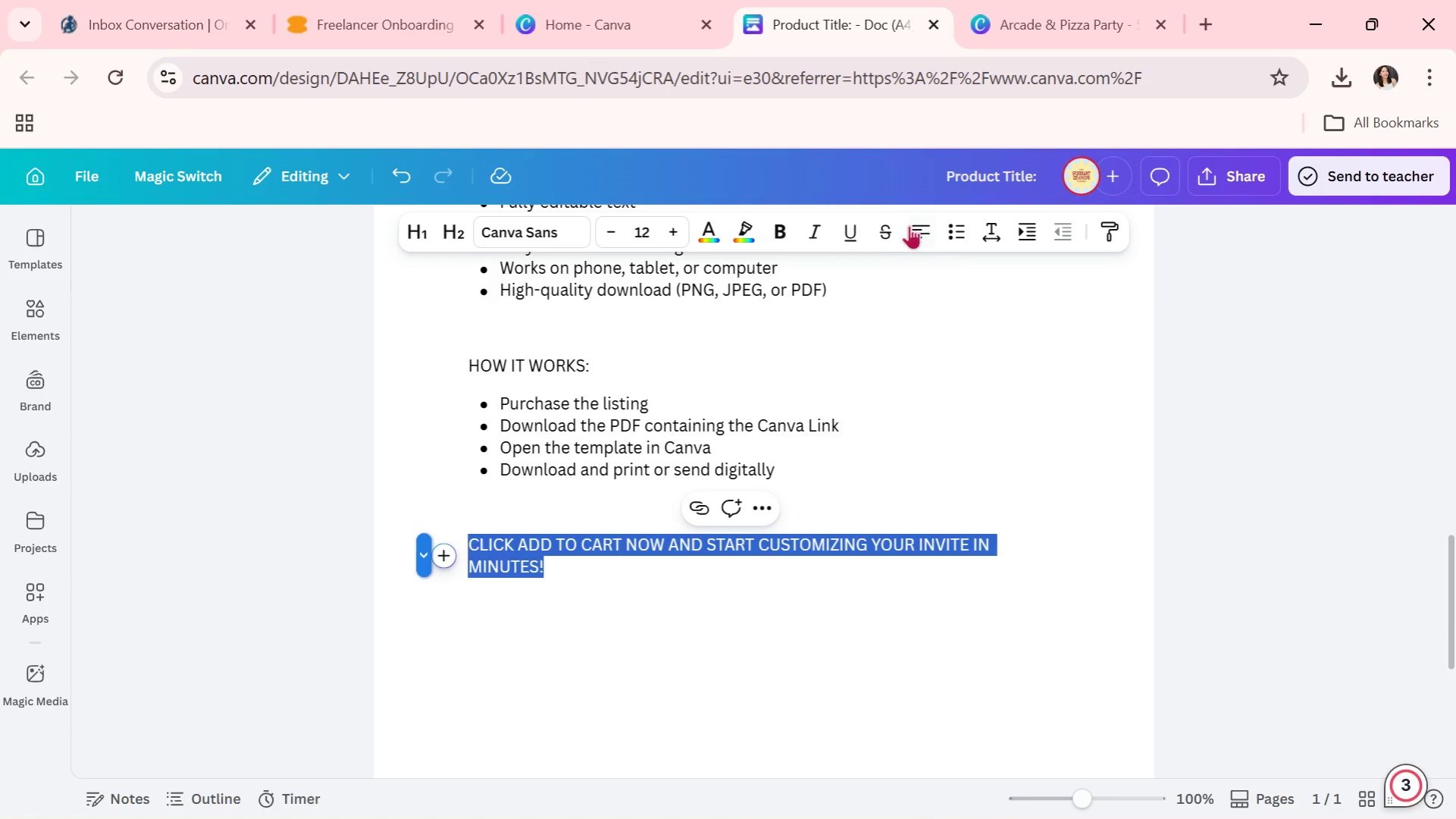 
left_click([913, 229])
 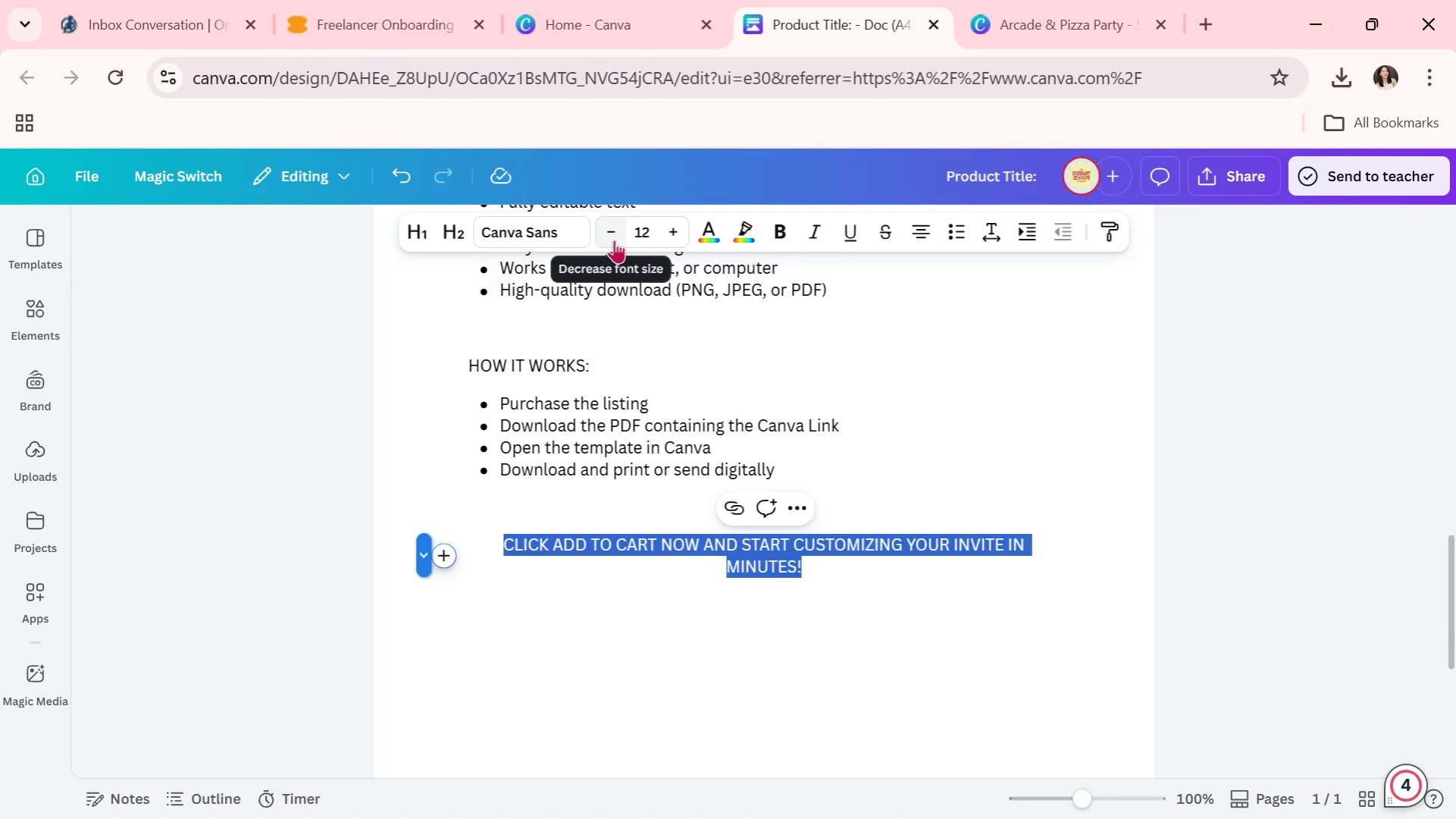 
left_click([769, 240])
 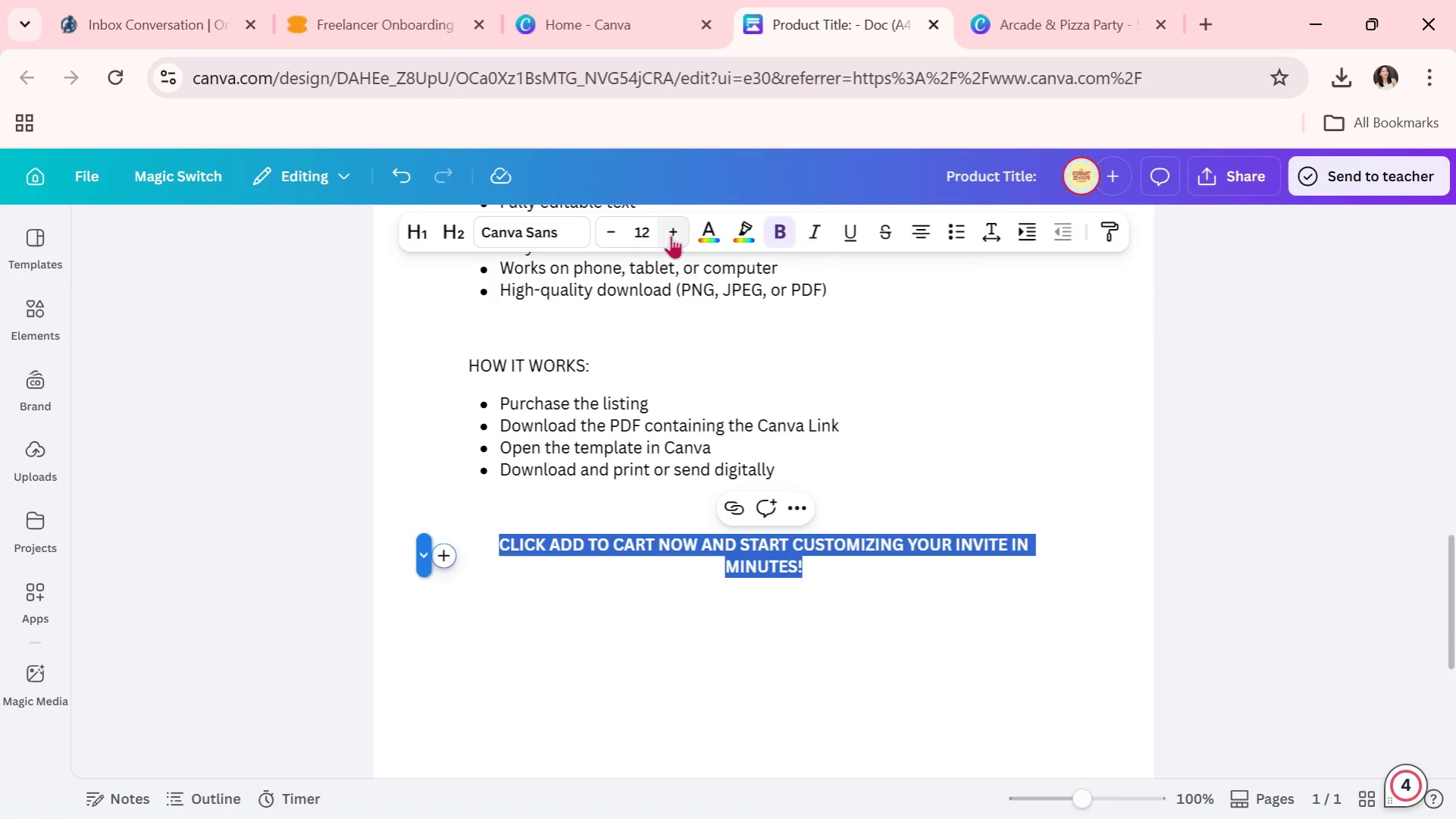 
double_click([671, 235])
 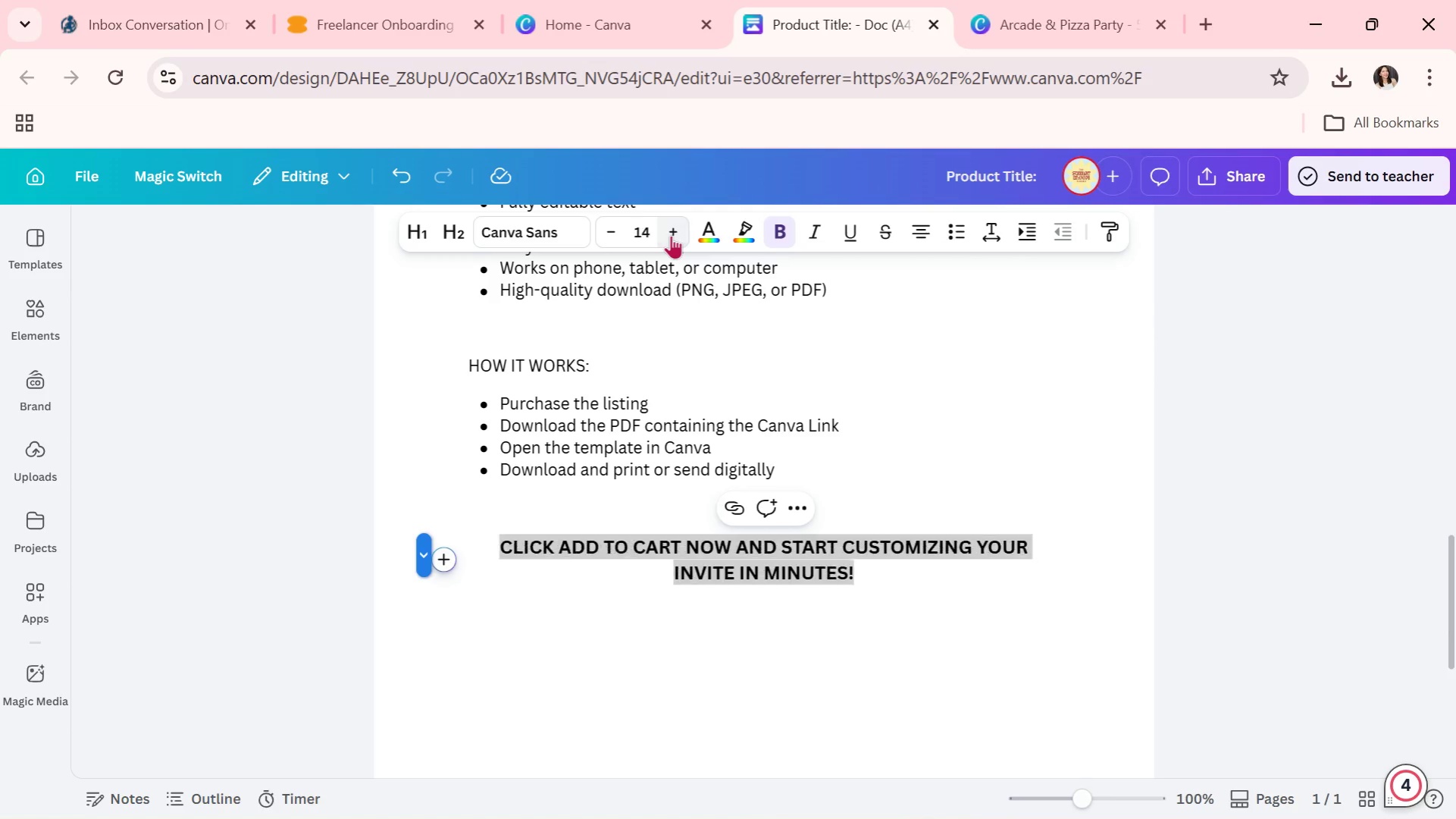 
triple_click([671, 235])
 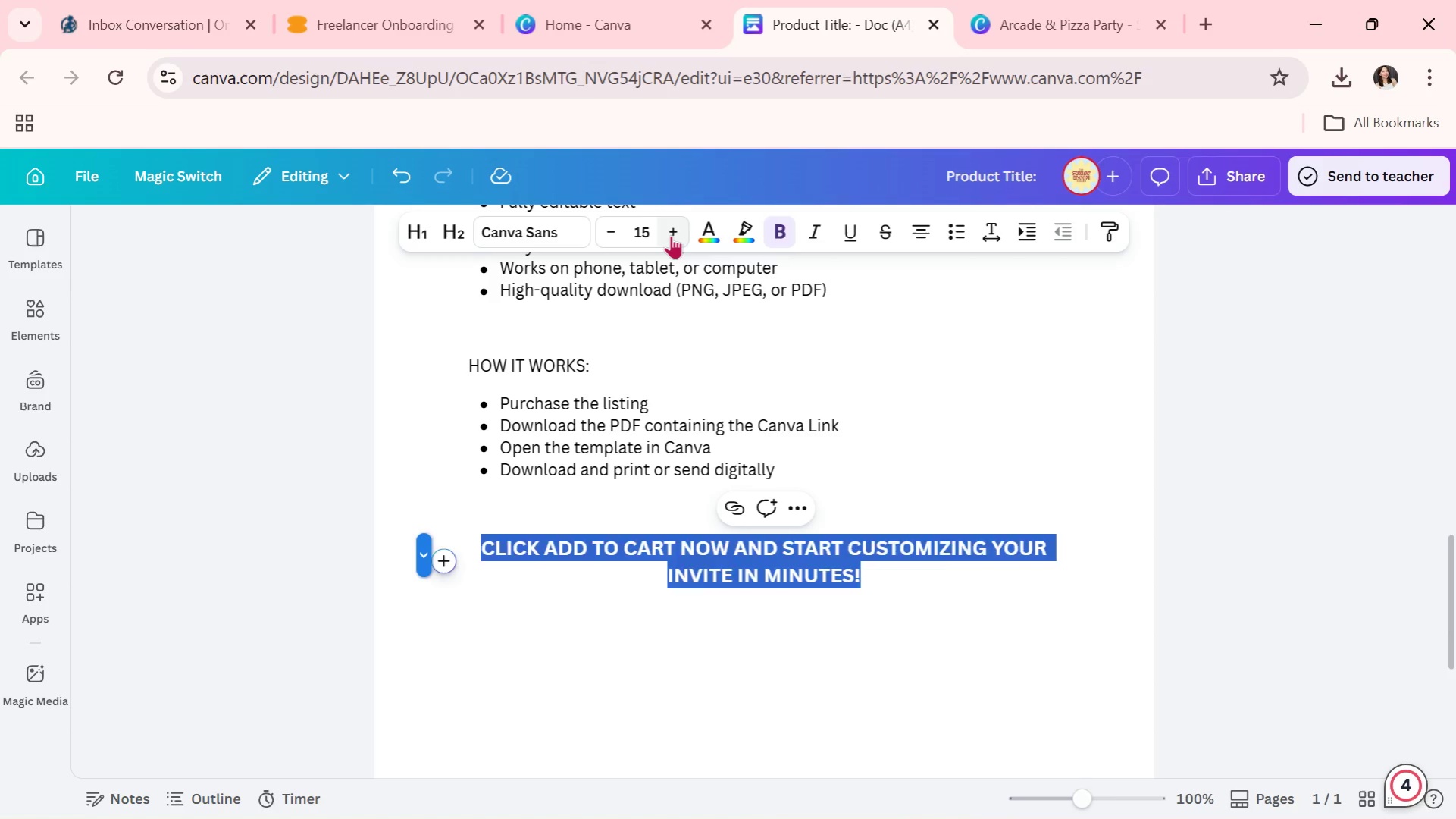 
triple_click([671, 235])
 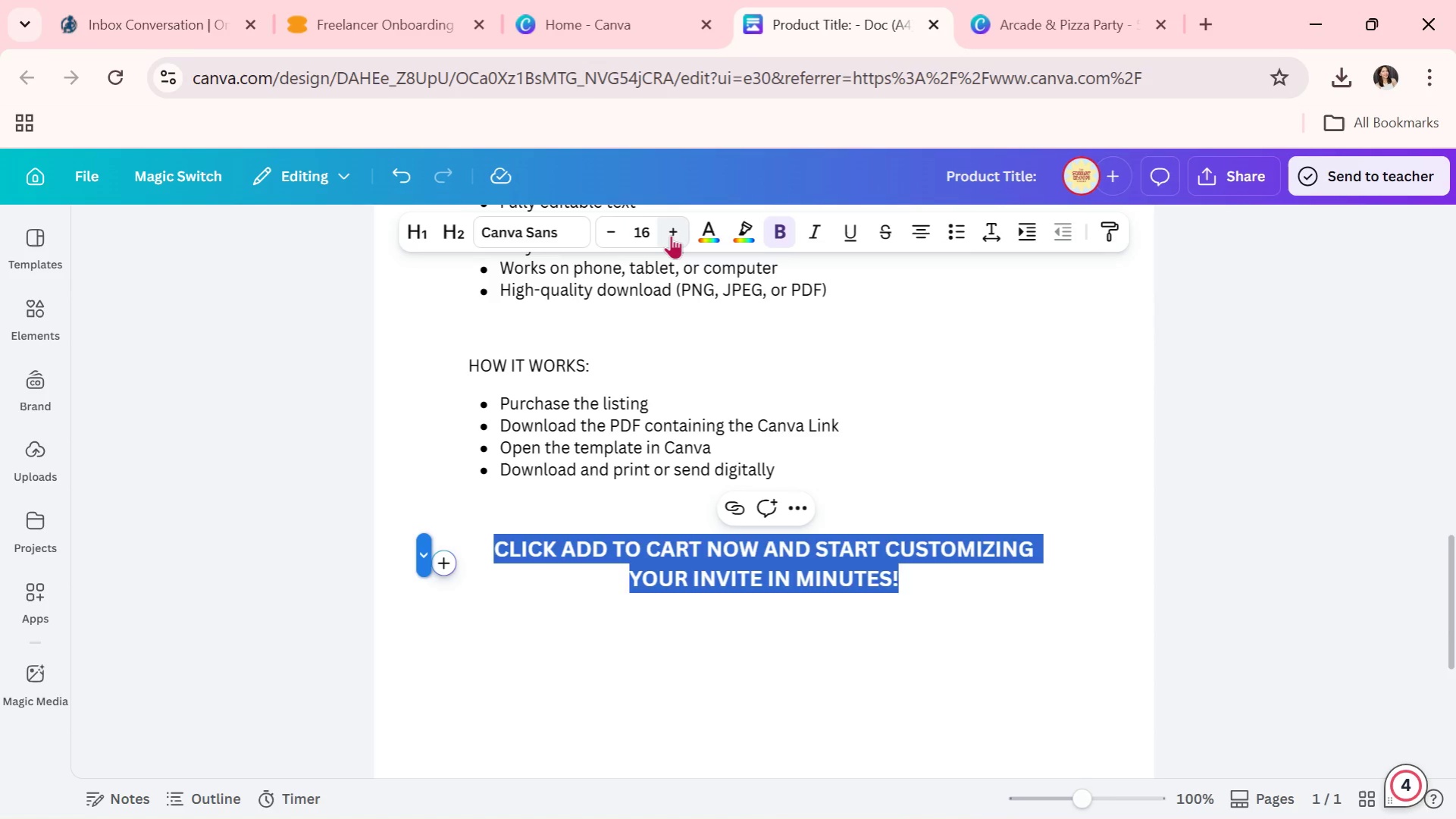 
triple_click([671, 235])
 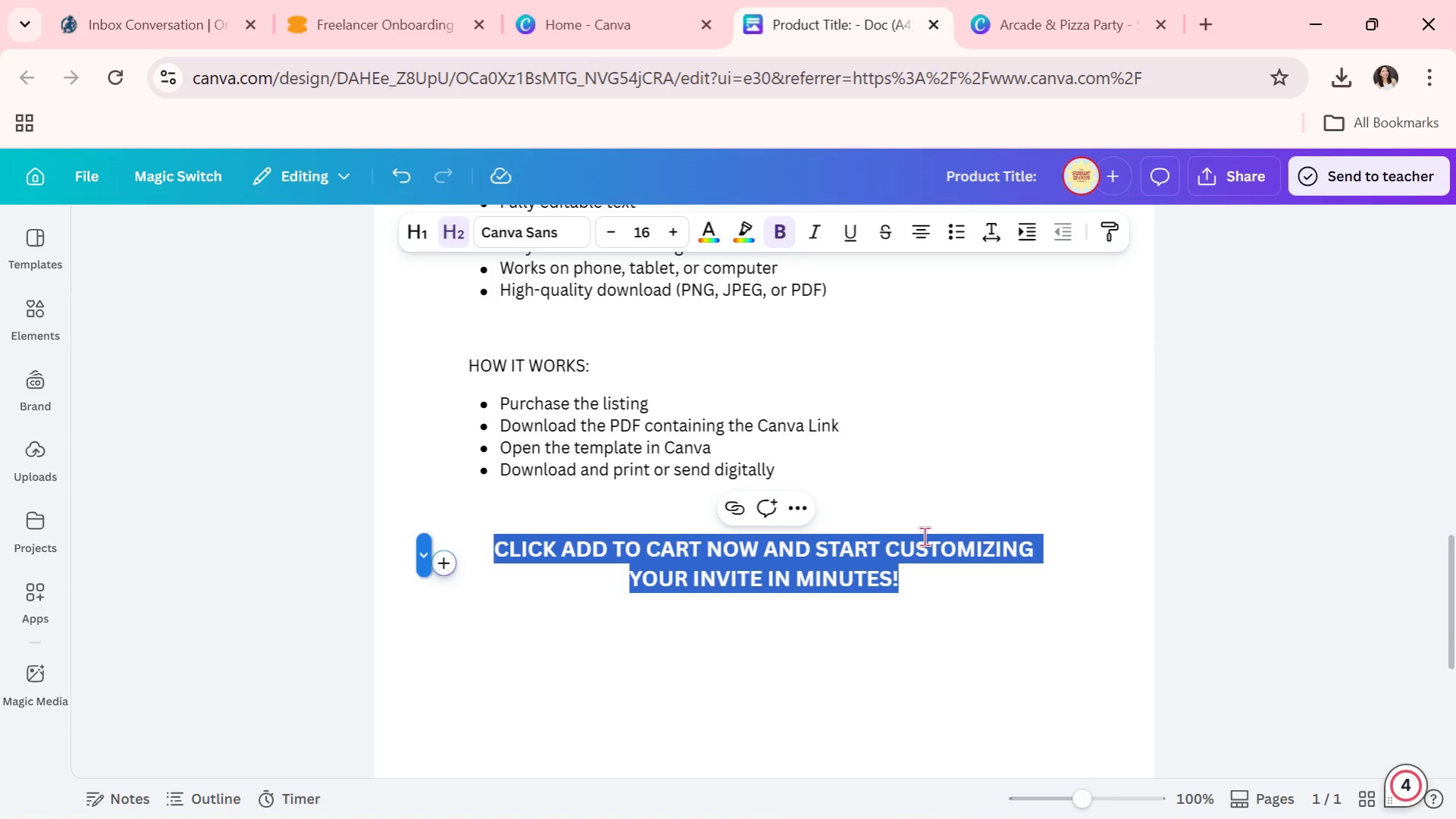 
left_click([953, 582])
 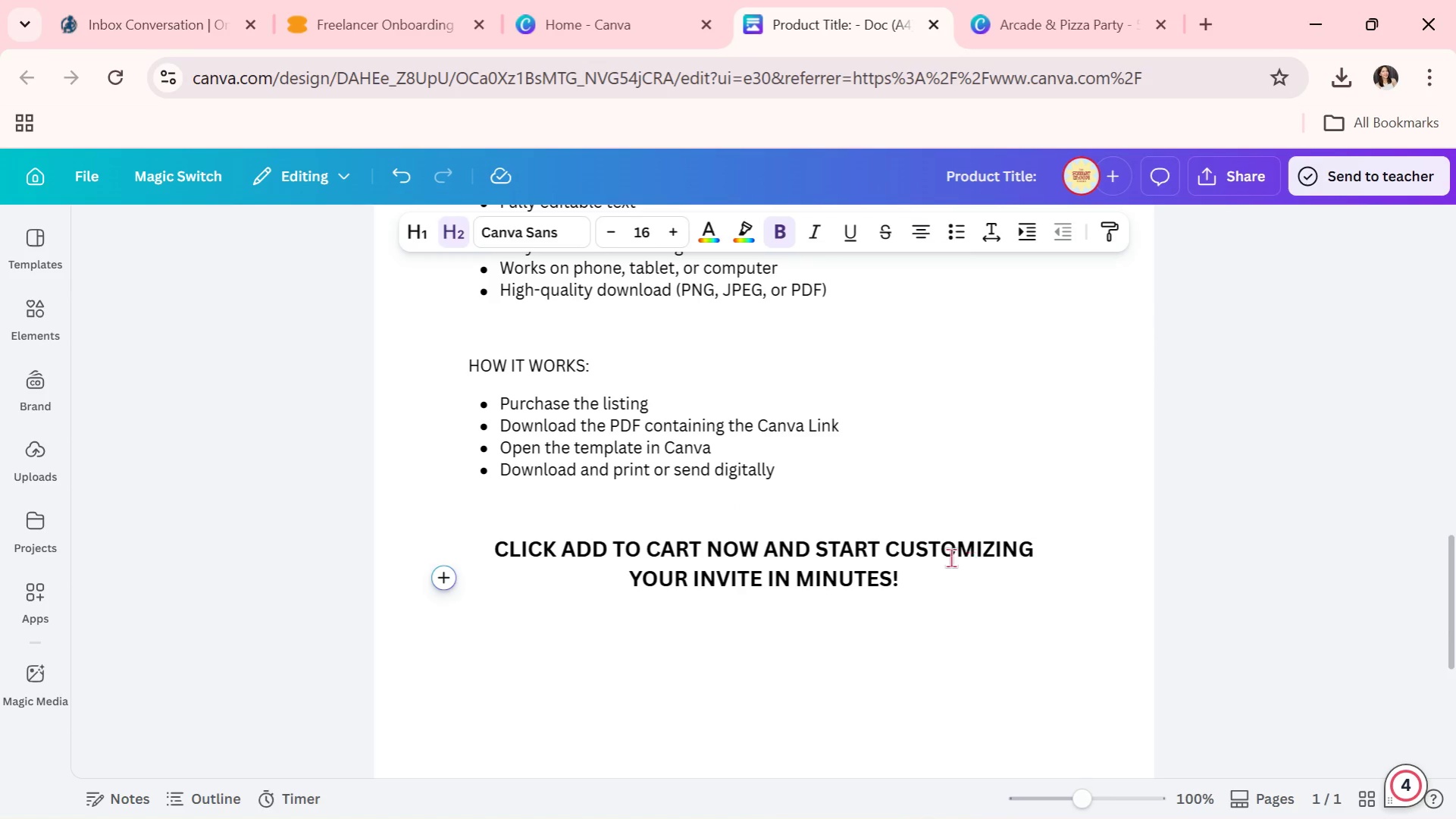 
scroll: coordinate [858, 587], scroll_direction: up, amount: 6.0
 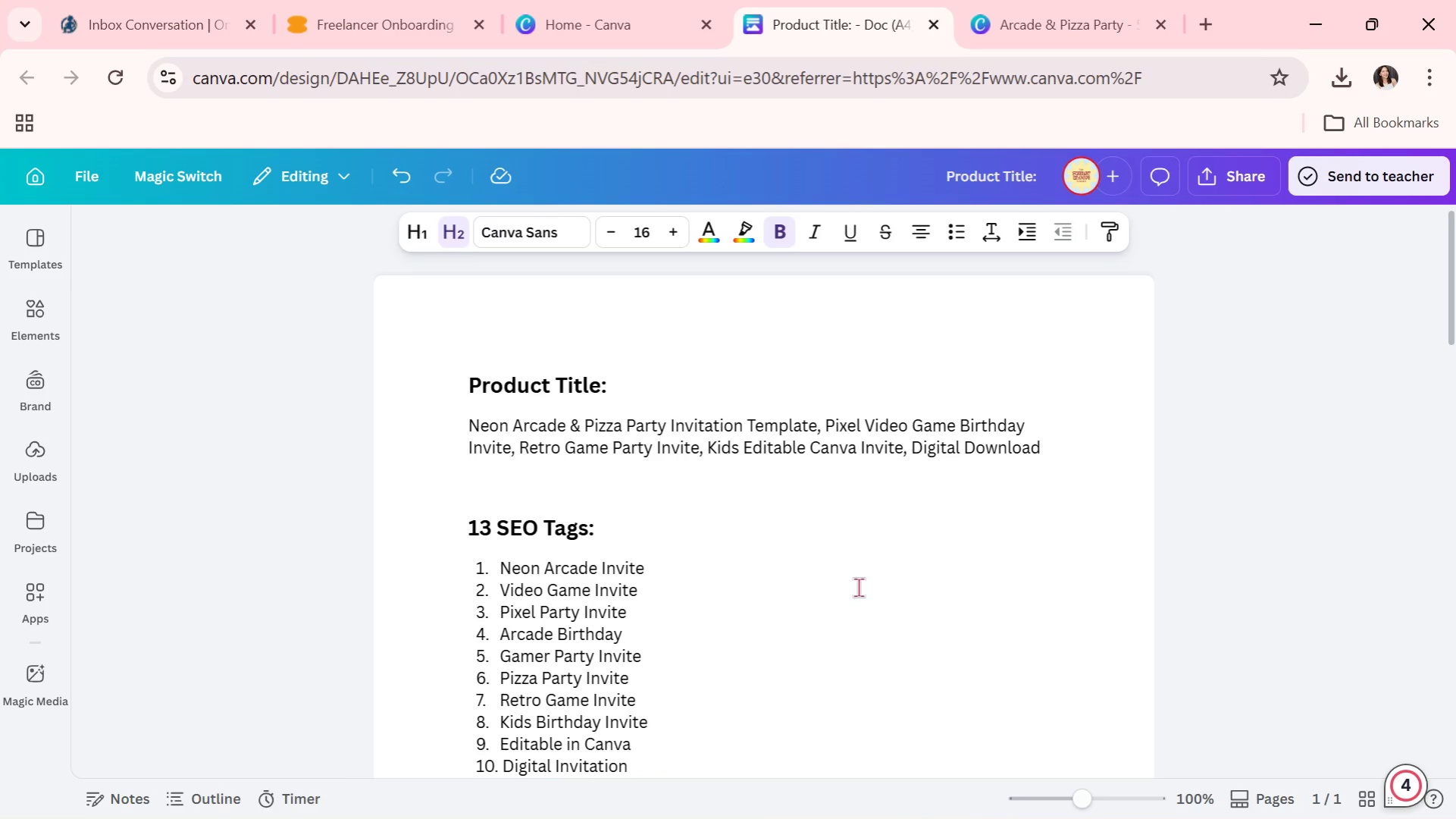 
scroll: coordinate [858, 587], scroll_direction: down, amount: 1.0
 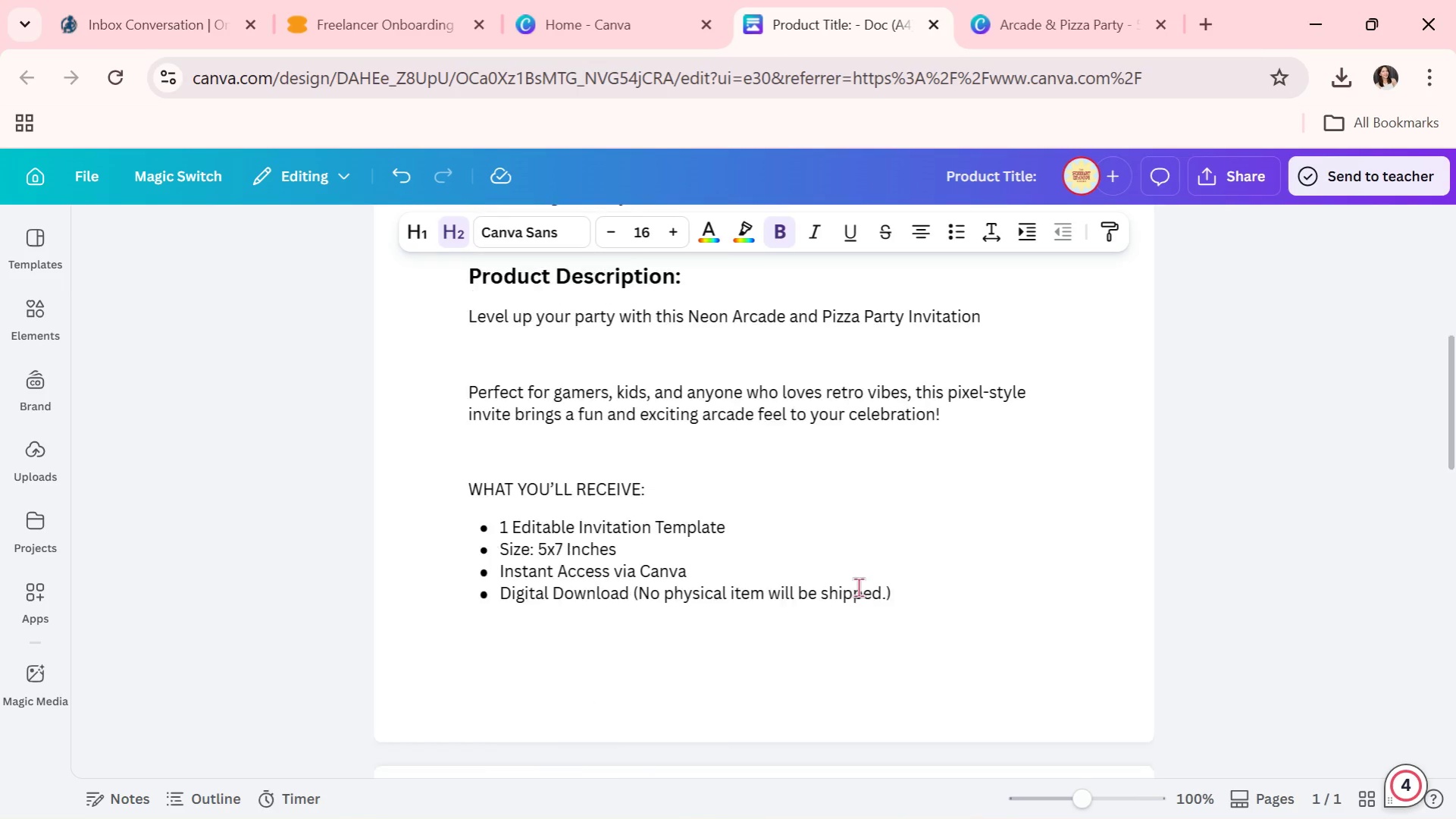 
scroll: coordinate [859, 585], scroll_direction: none, amount: 0.0
 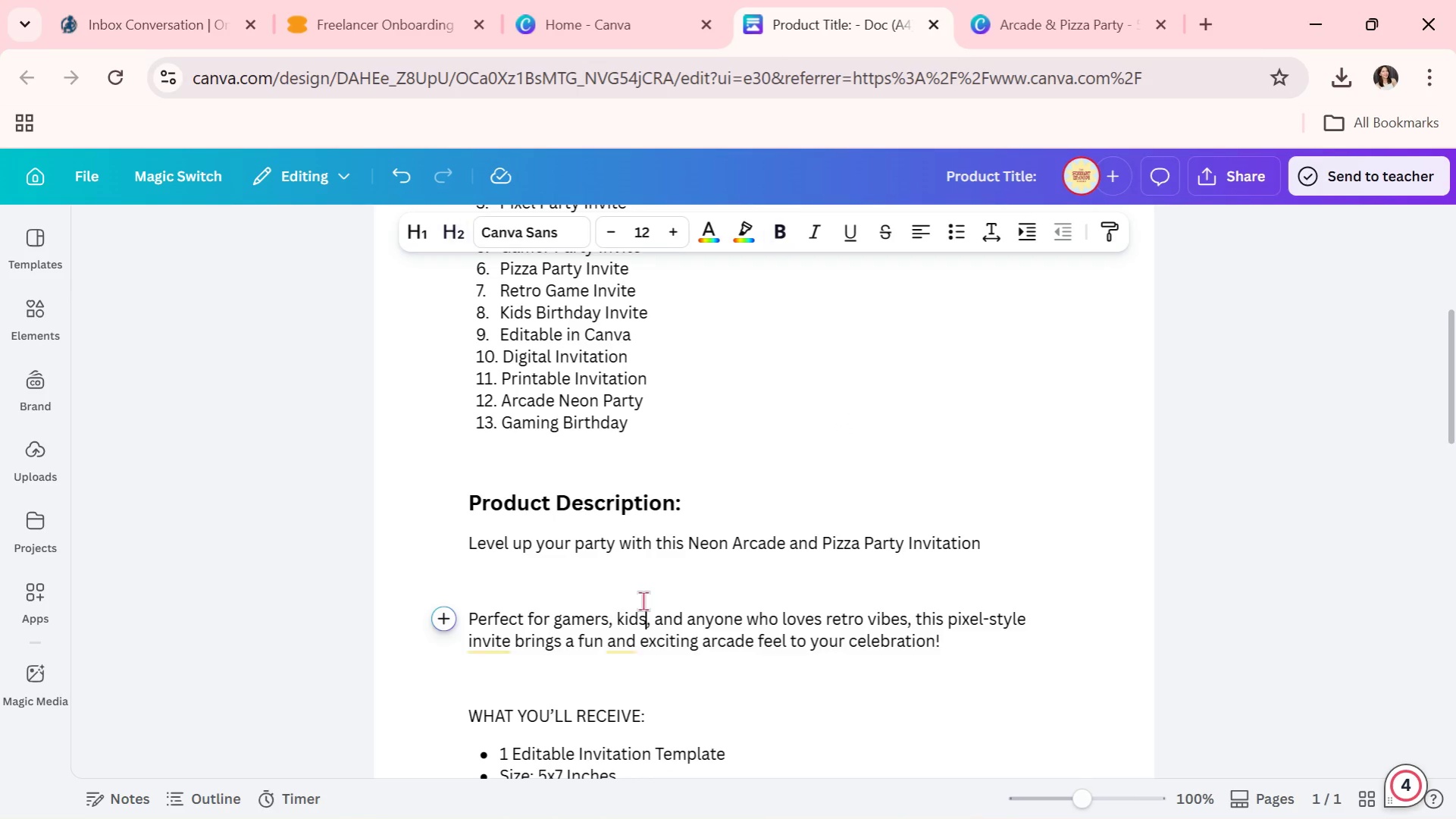 
double_click([587, 582])
 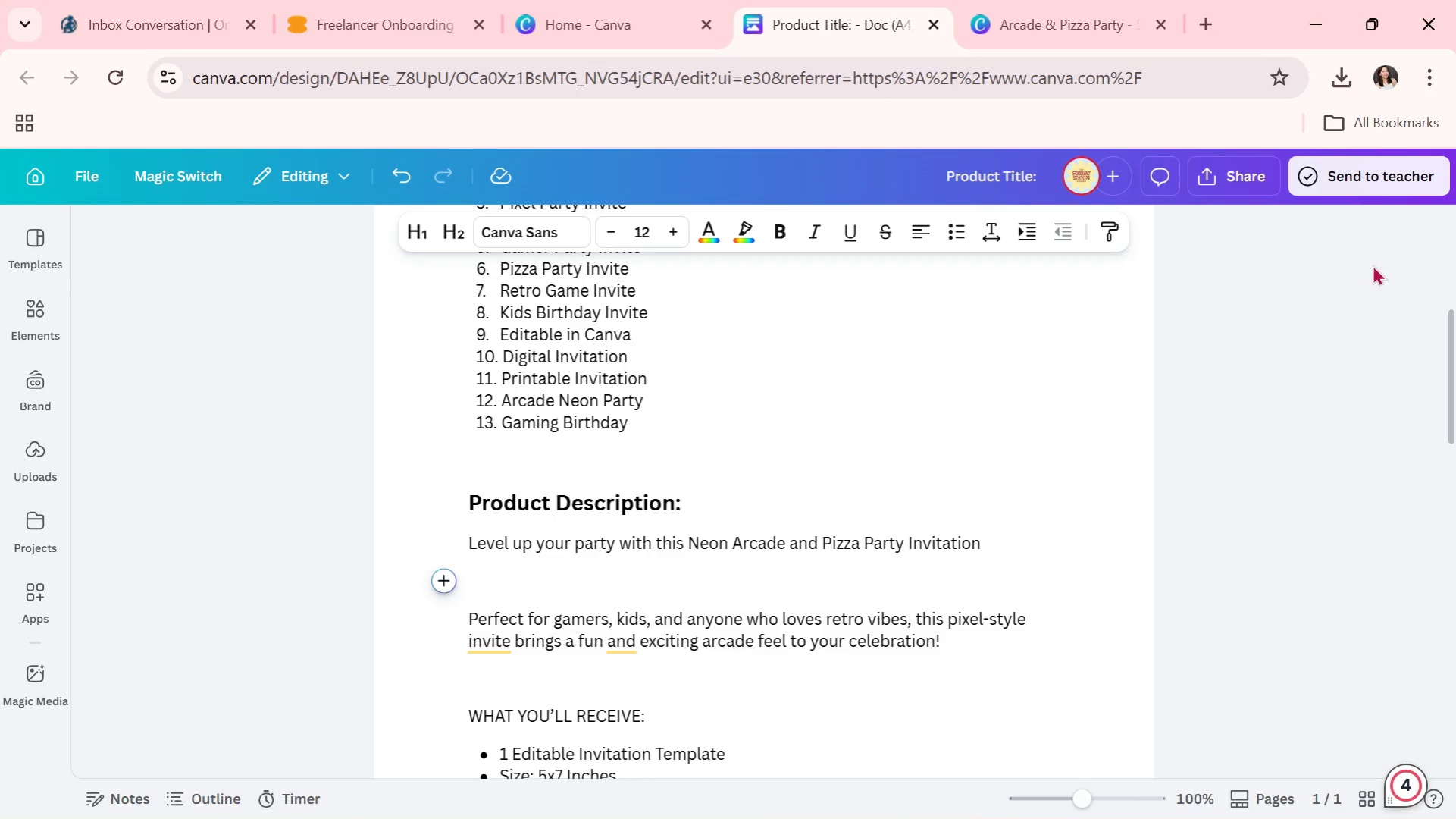 
left_click([1189, 168])
 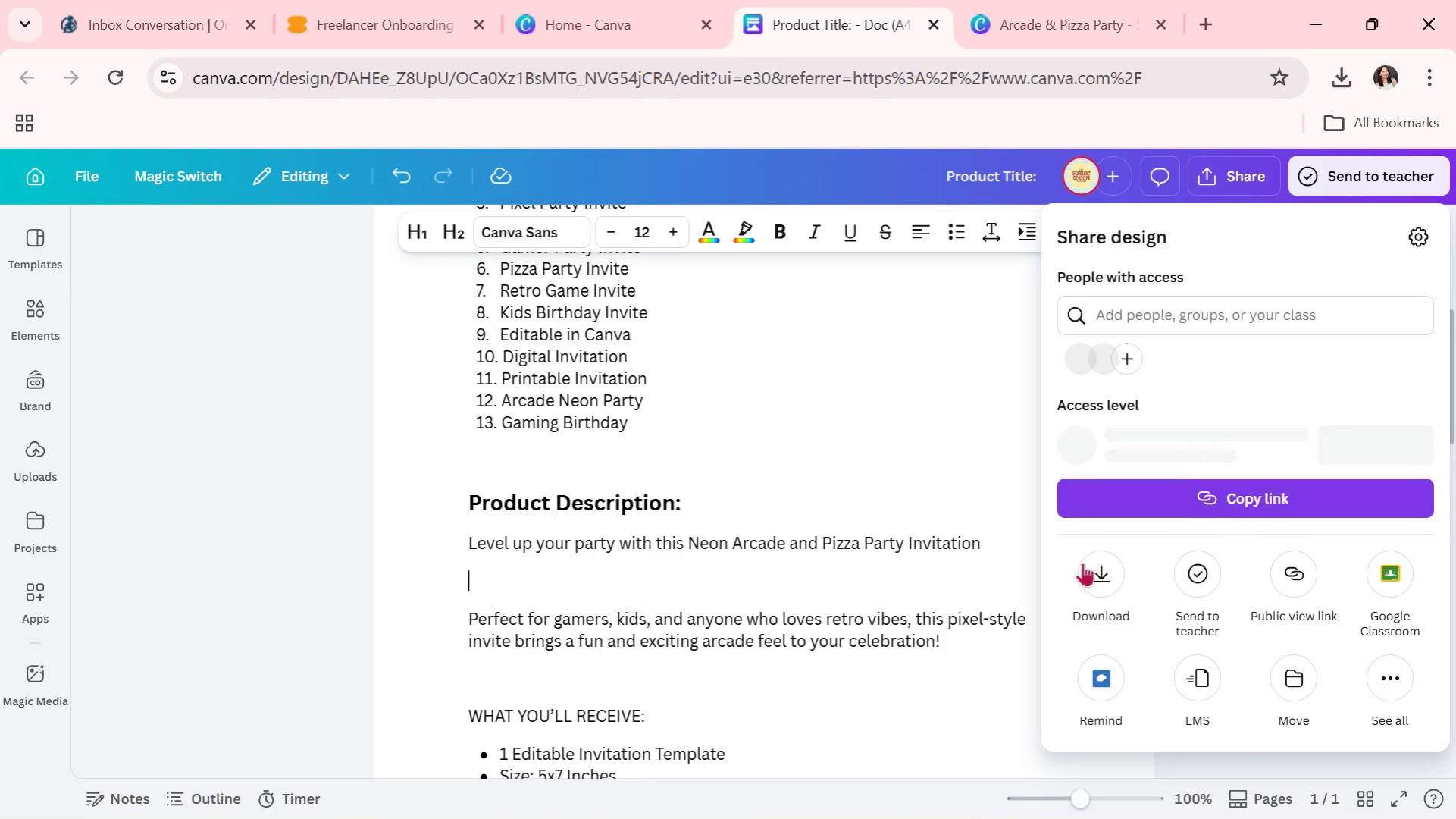 
left_click([1083, 571])
 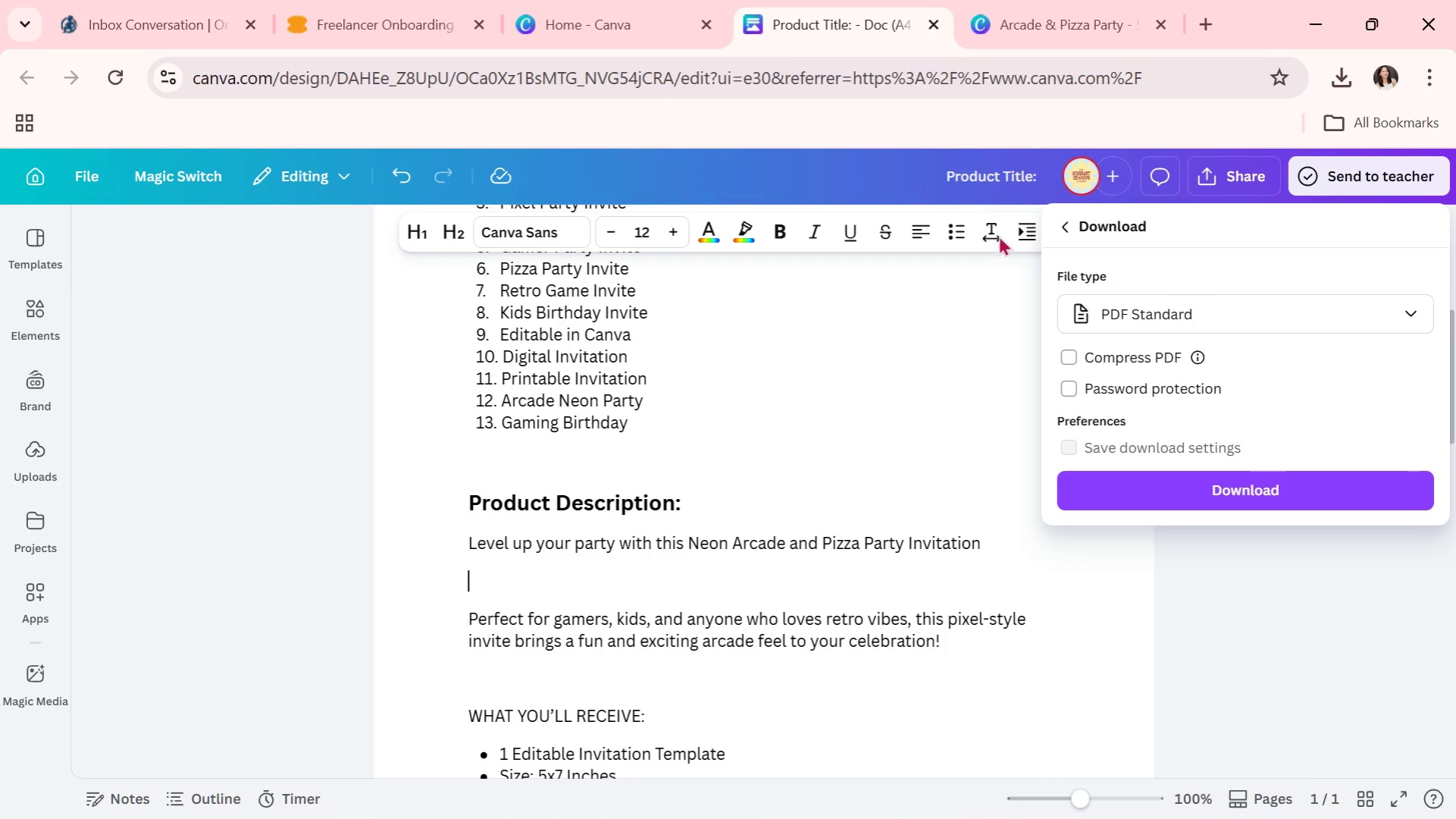 
double_click([1015, 177])
 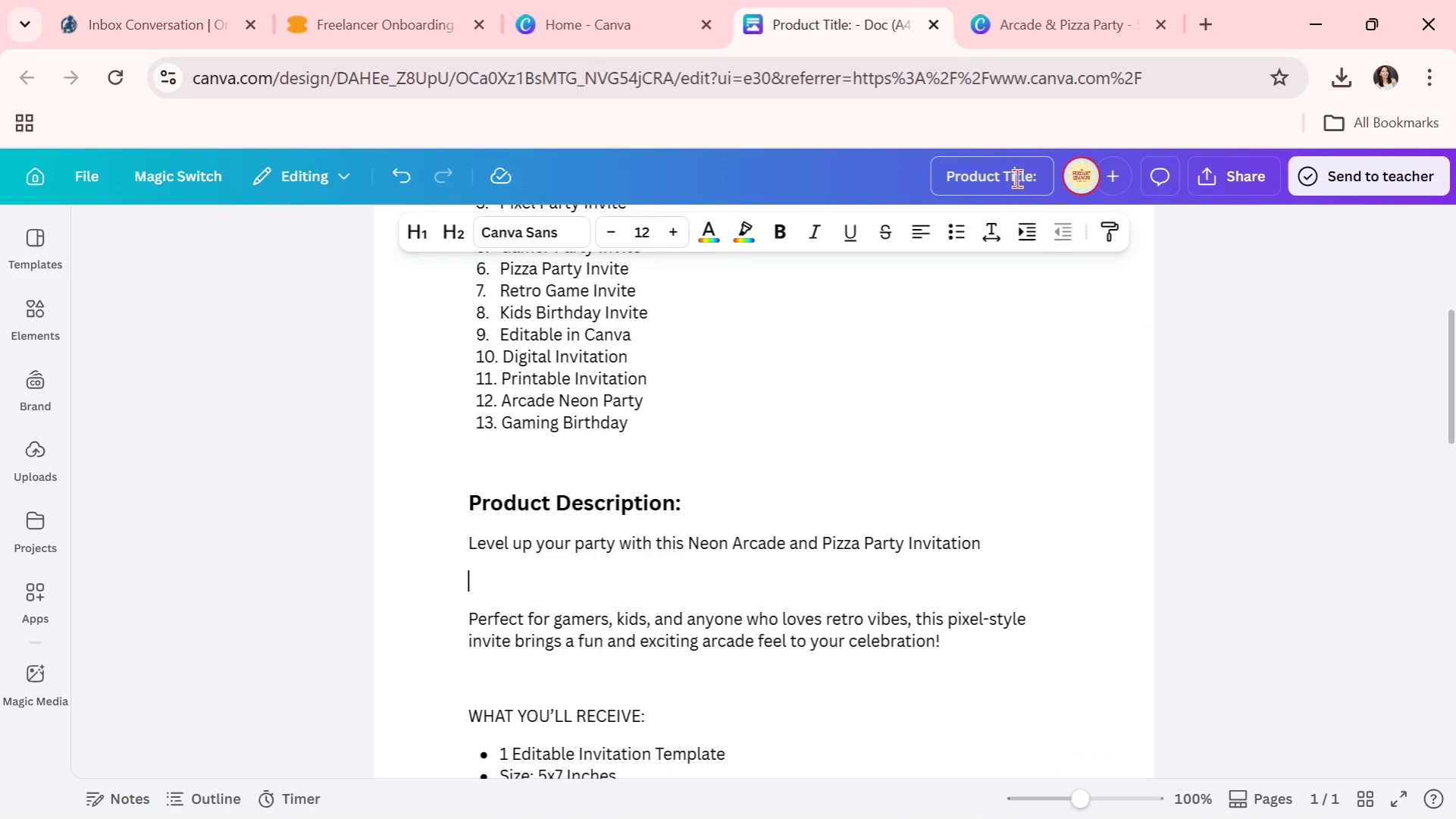 
triple_click([1016, 178])
 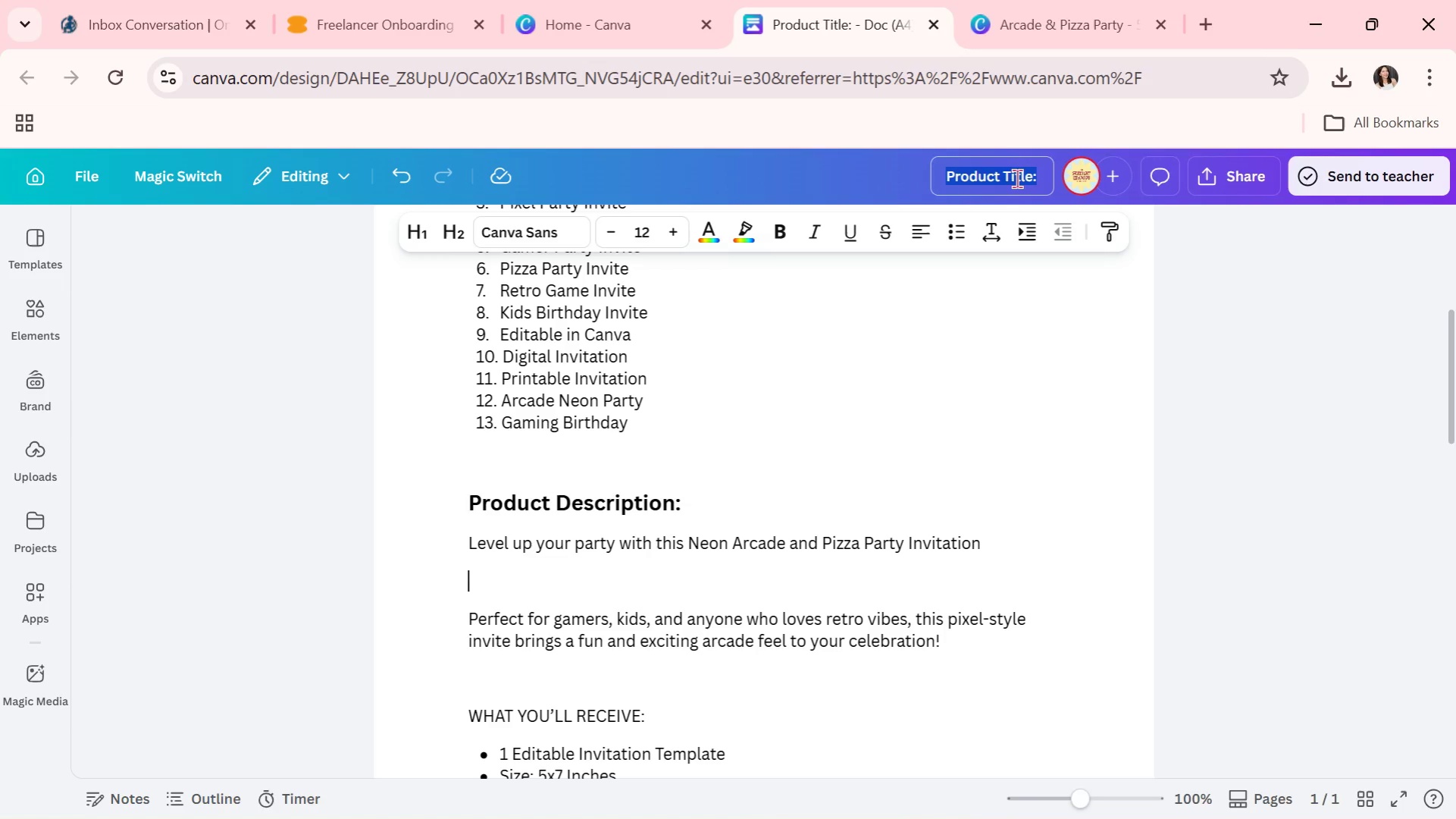 
triple_click([1016, 178])
 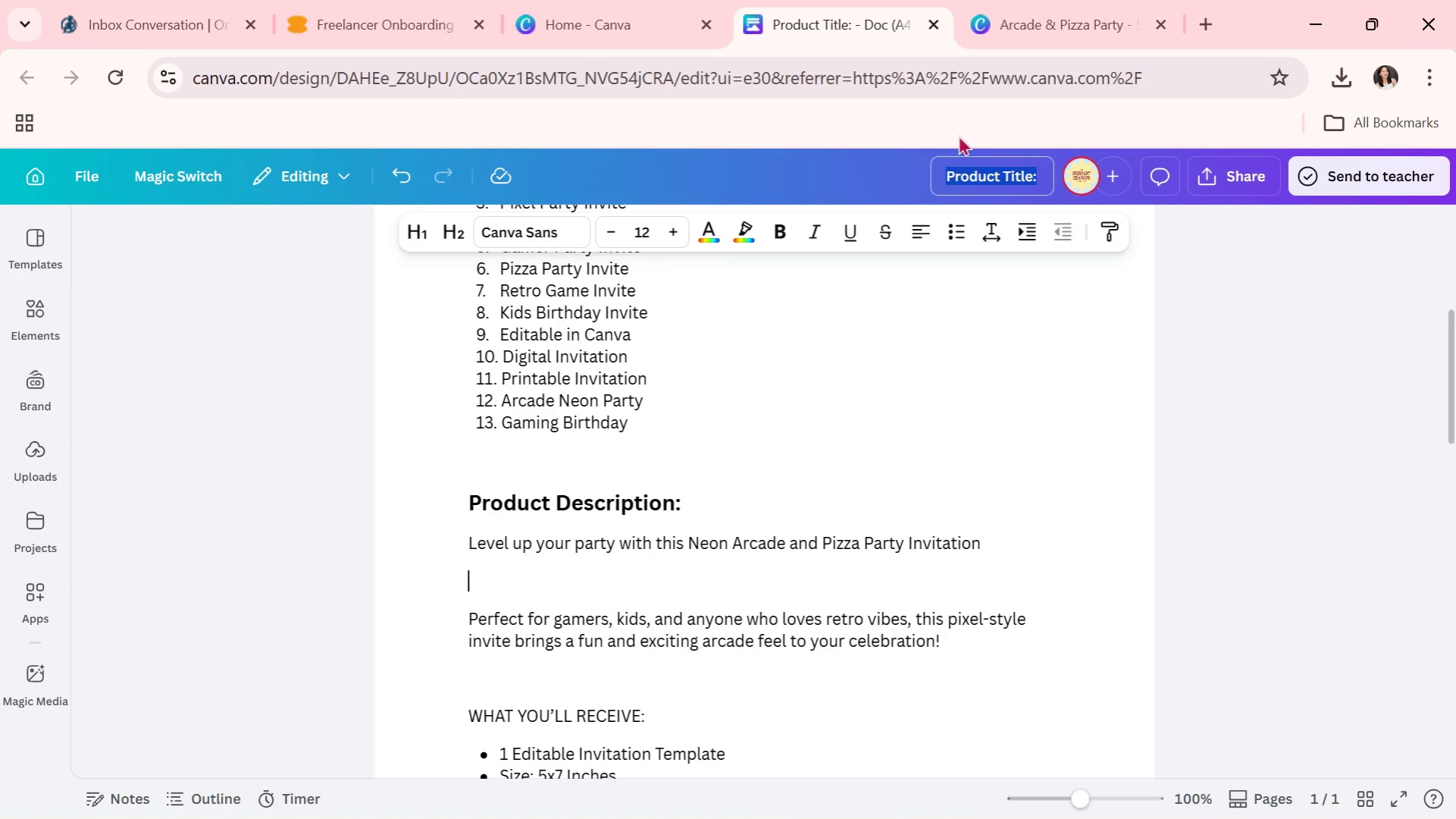 
key(Alt+AltLeft)
 